 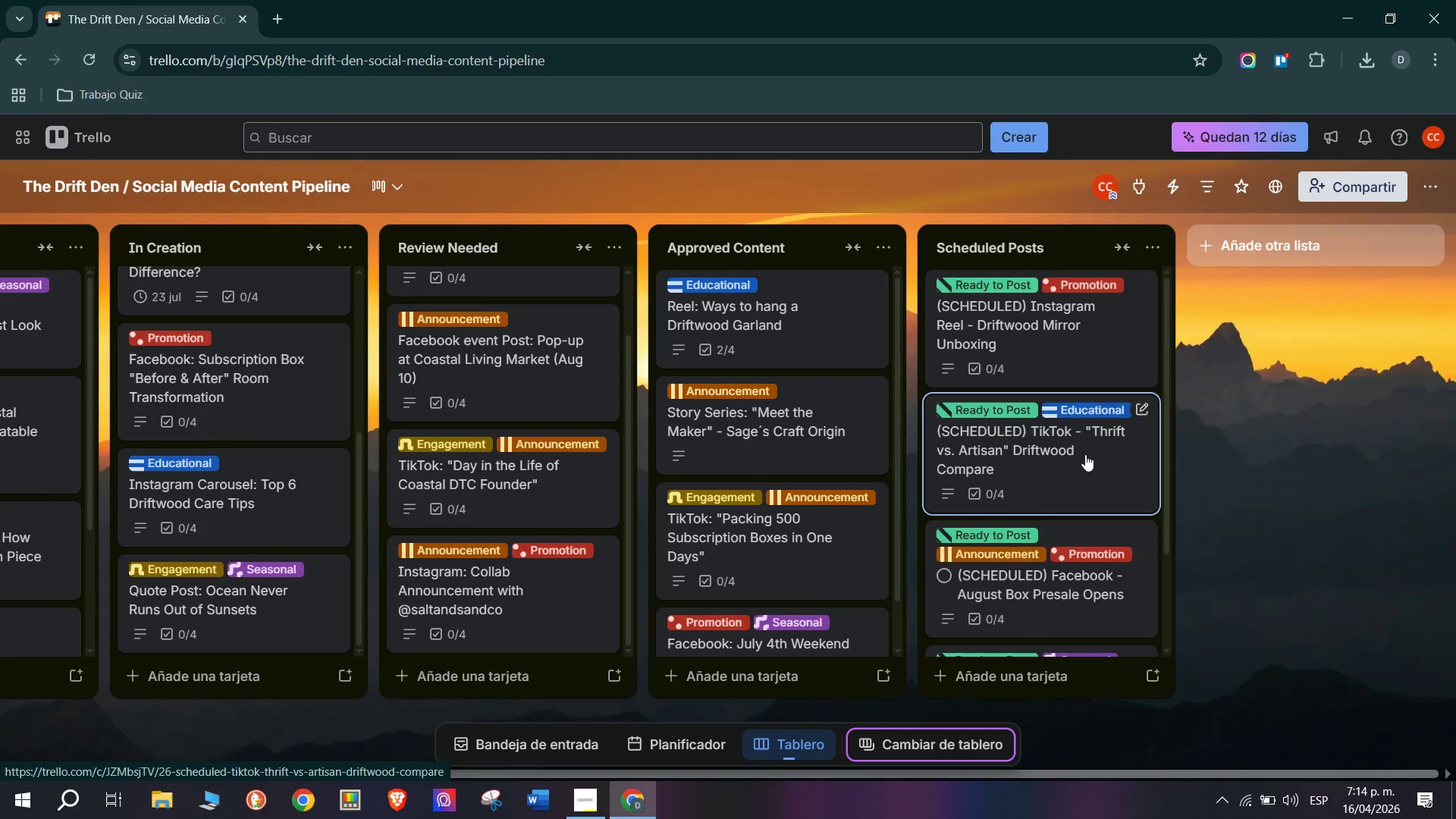 
scroll: coordinate [1084, 346], scroll_direction: up, amount: 3.0
 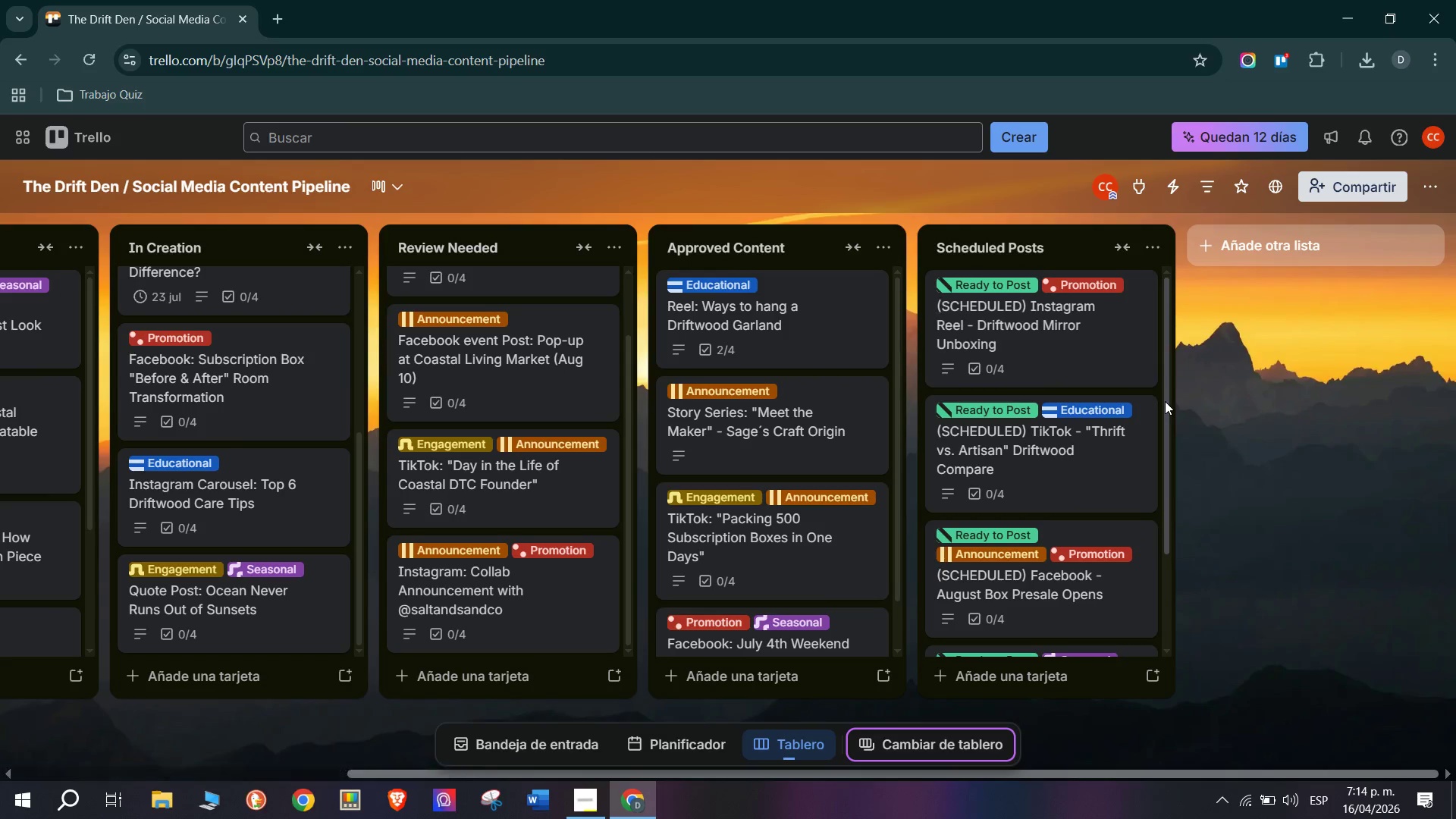 
left_click_drag(start_coordinate=[1165, 401], to_coordinate=[1178, 529])
 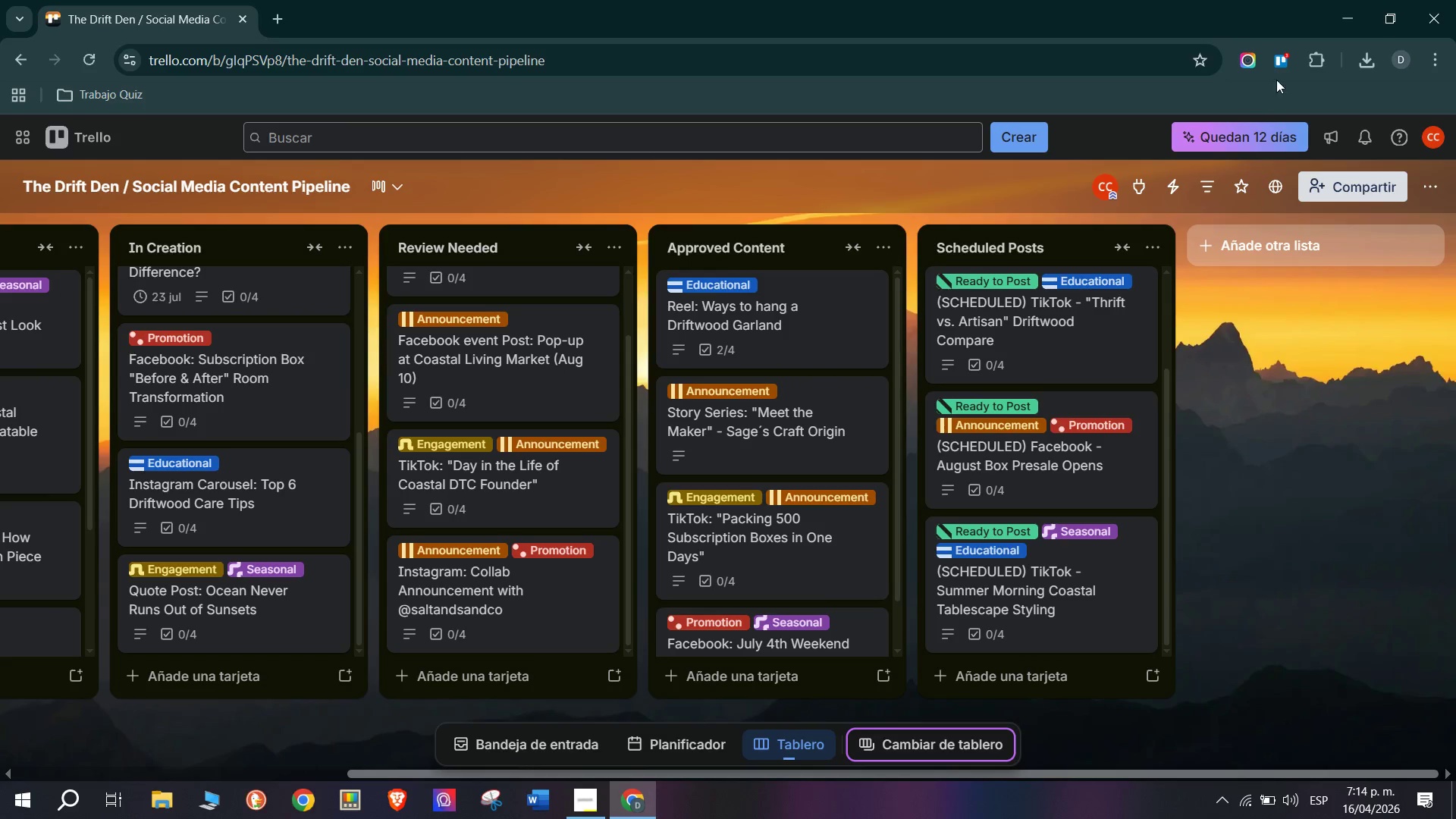 
left_click([1282, 63])
 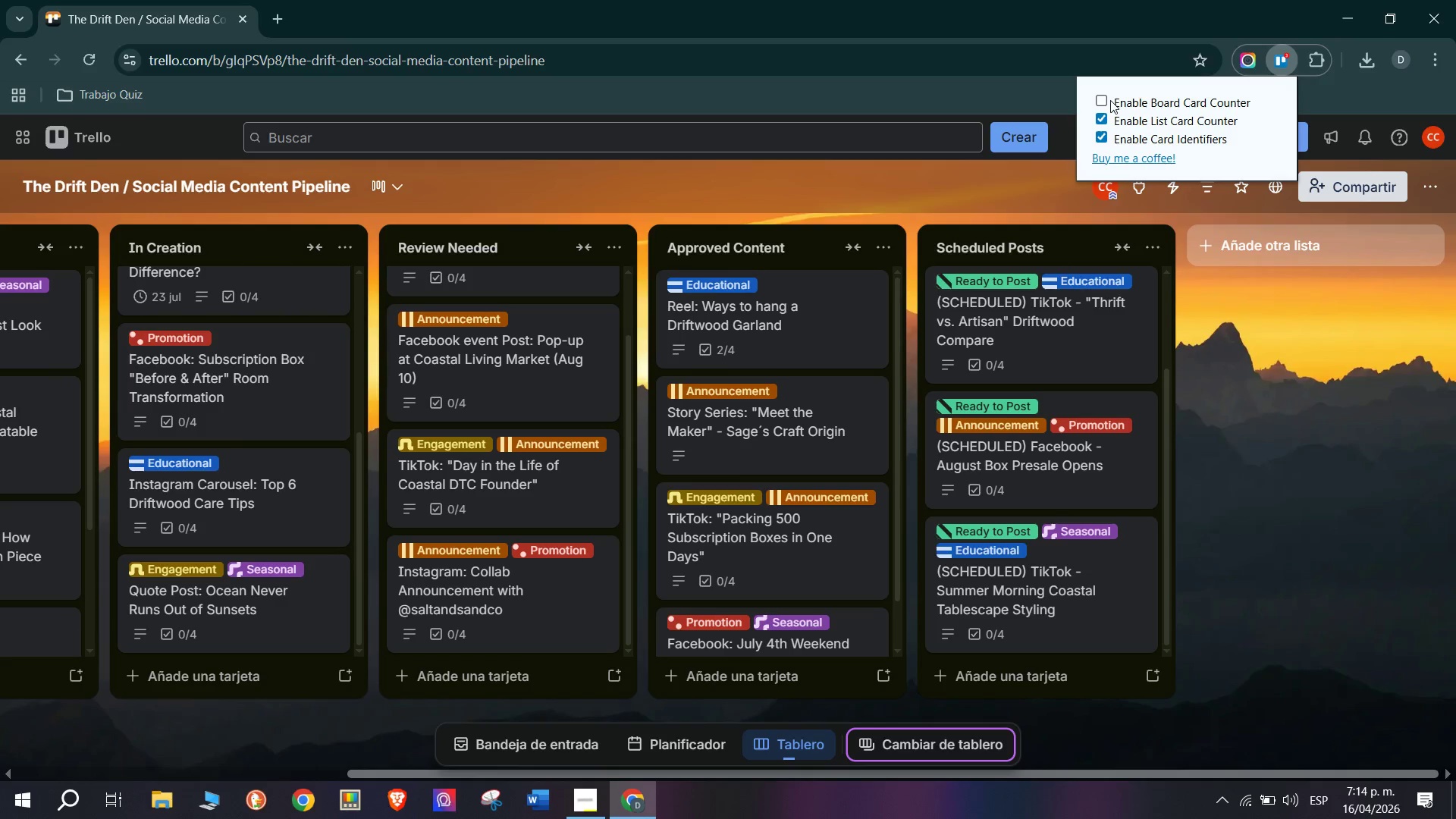 
triple_click([1105, 109])
 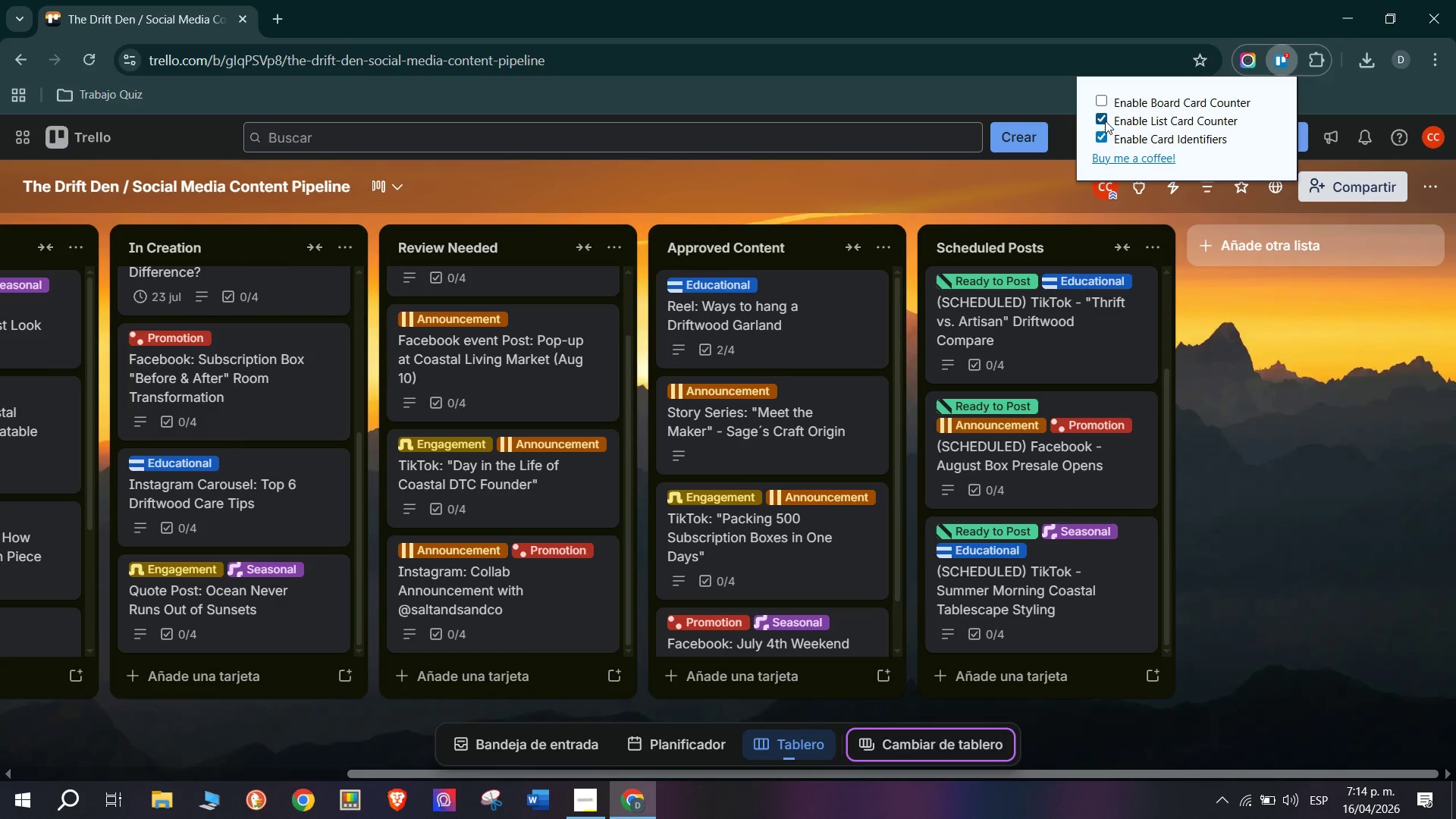 
left_click([1105, 118])
 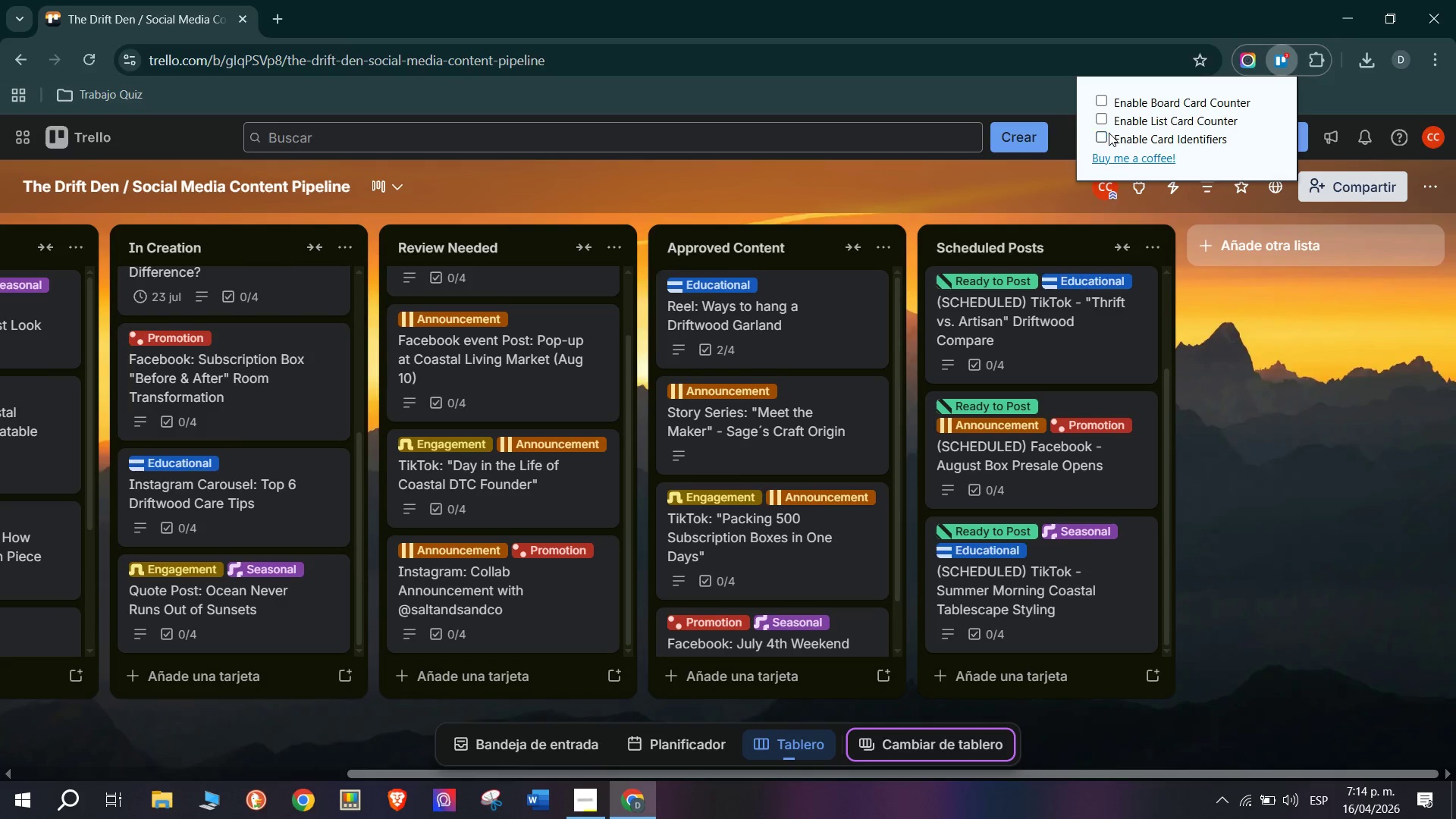 
double_click([1109, 133])
 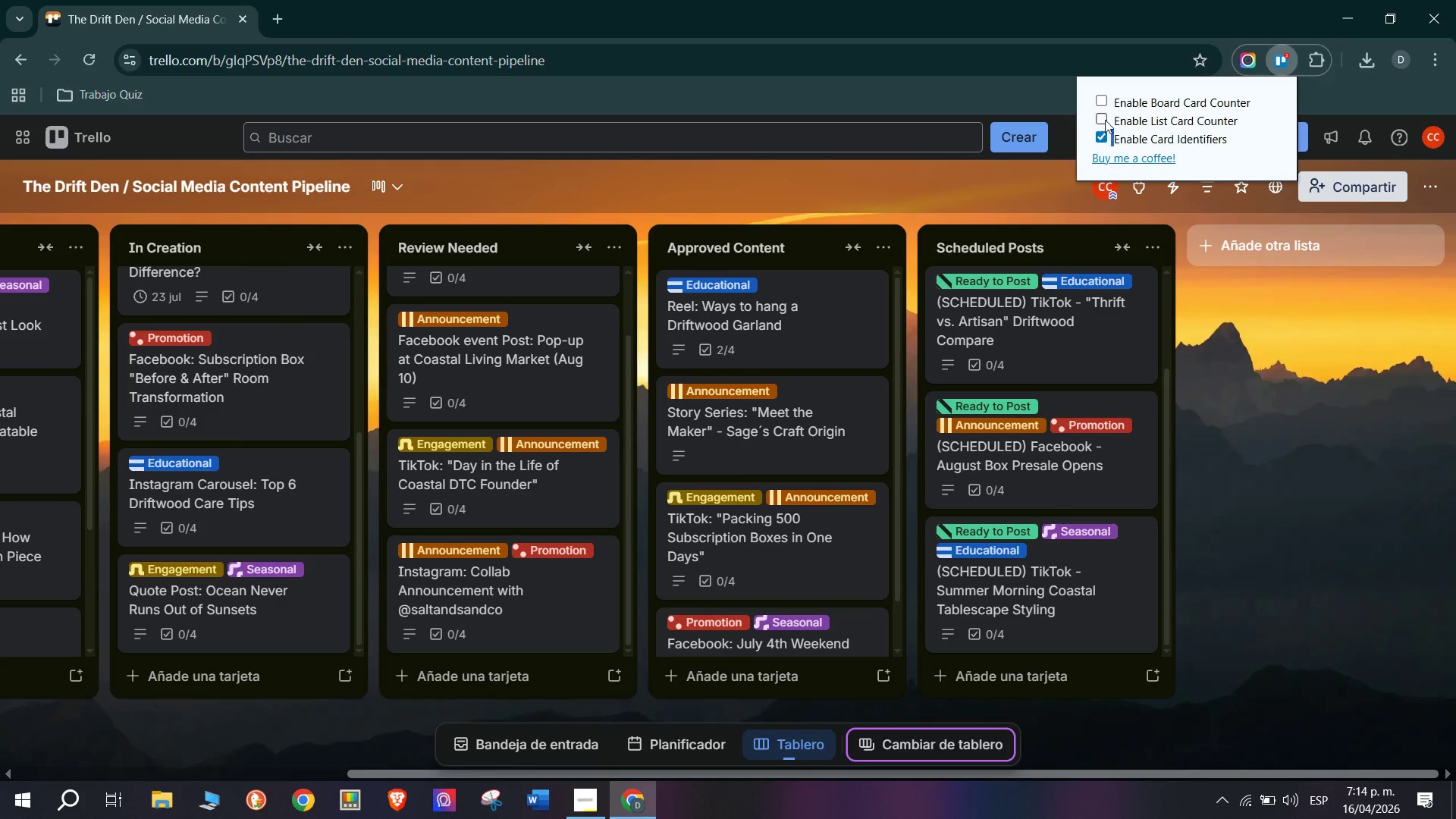 
triple_click([1105, 120])
 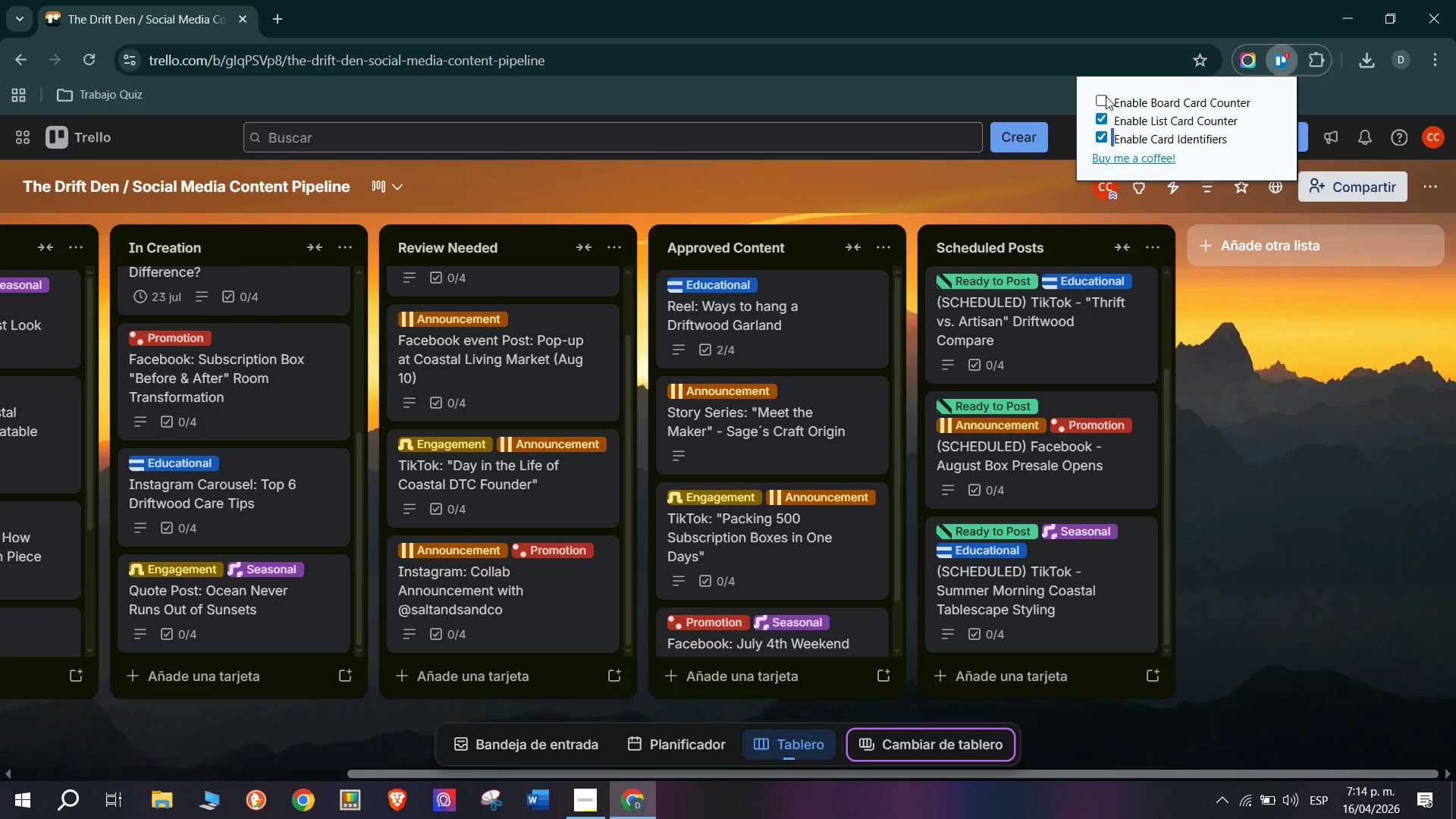 
triple_click([1106, 96])
 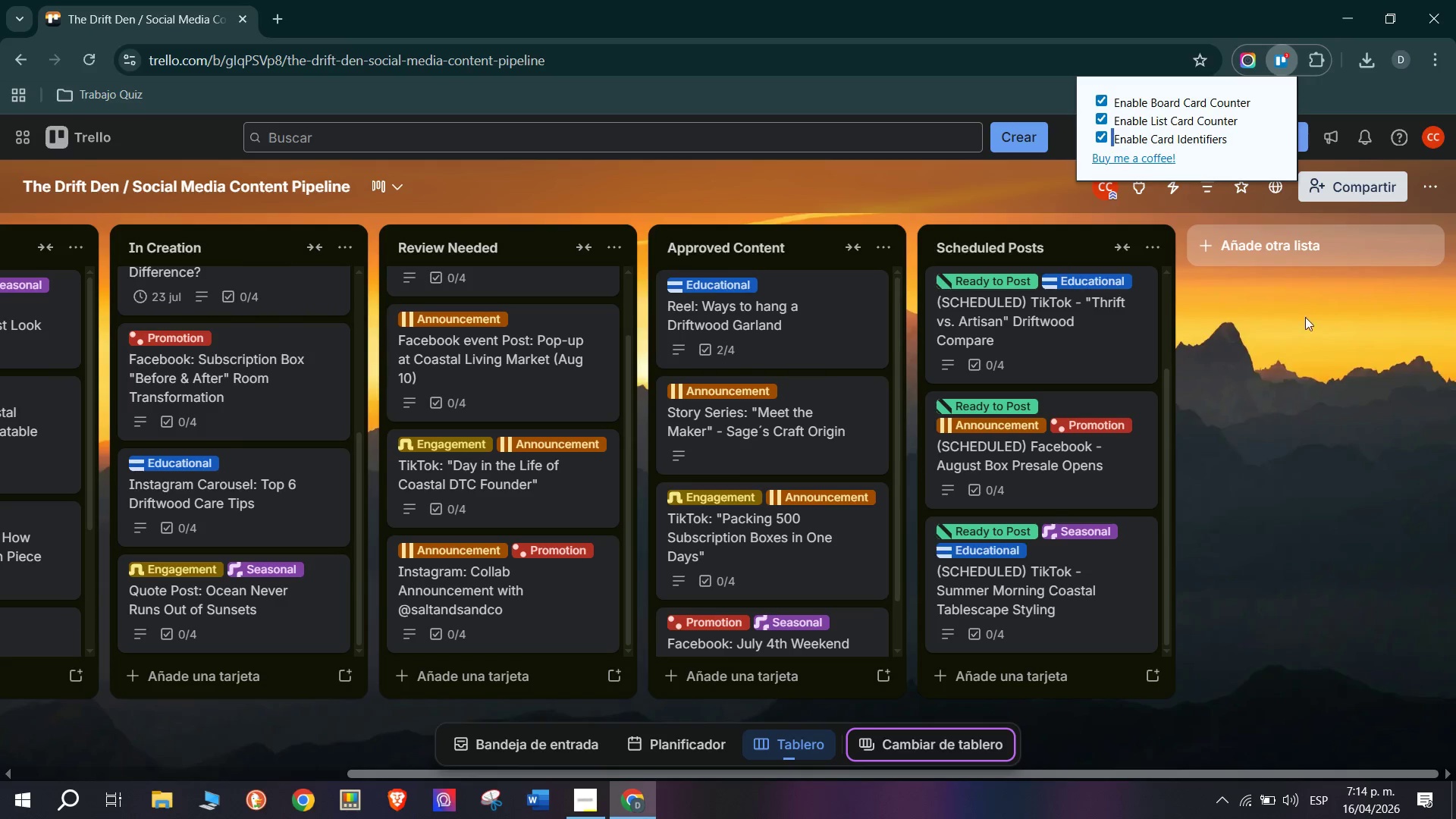 
triple_click([1307, 318])
 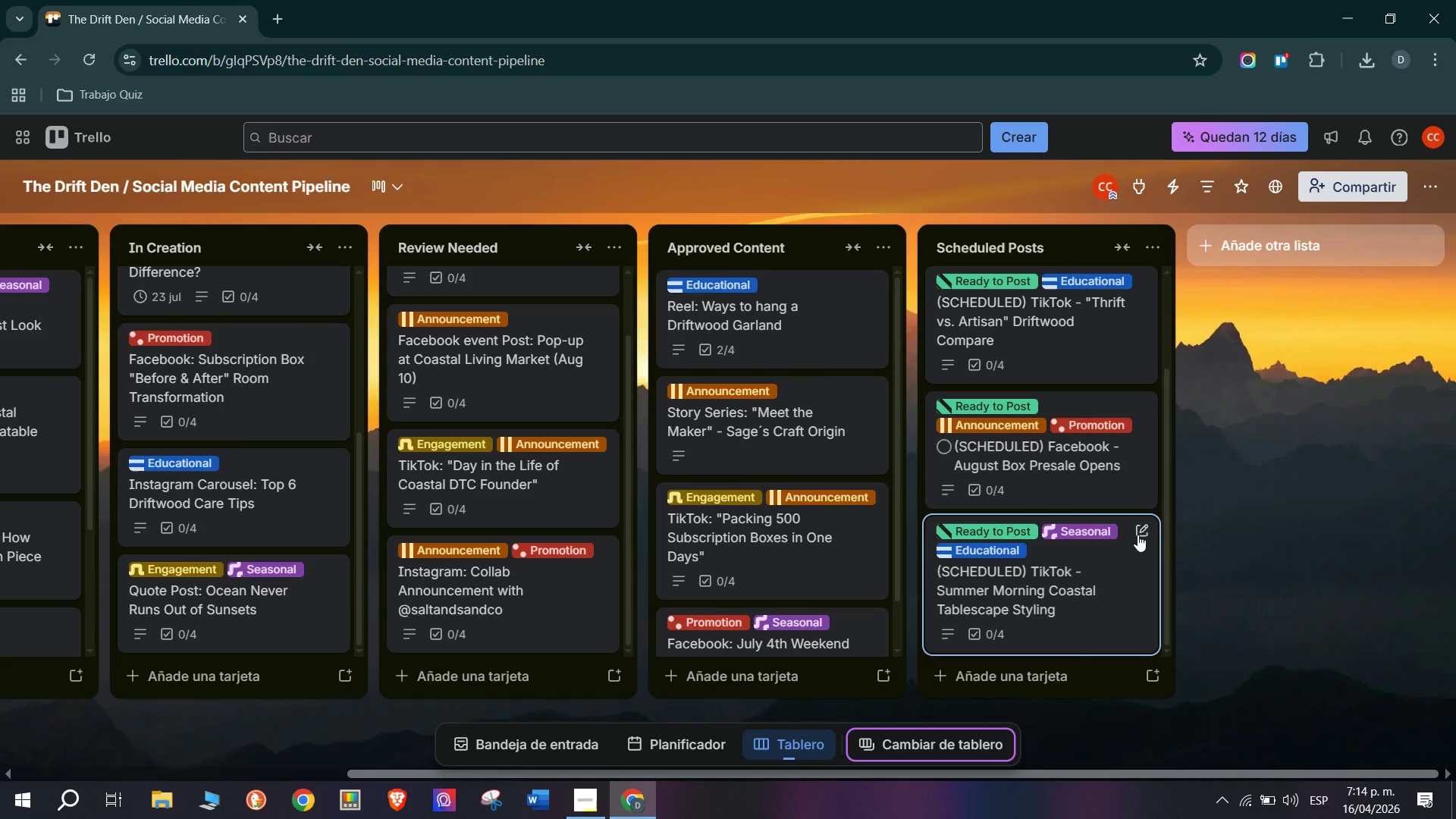 
scroll: coordinate [863, 487], scroll_direction: up, amount: 7.0
 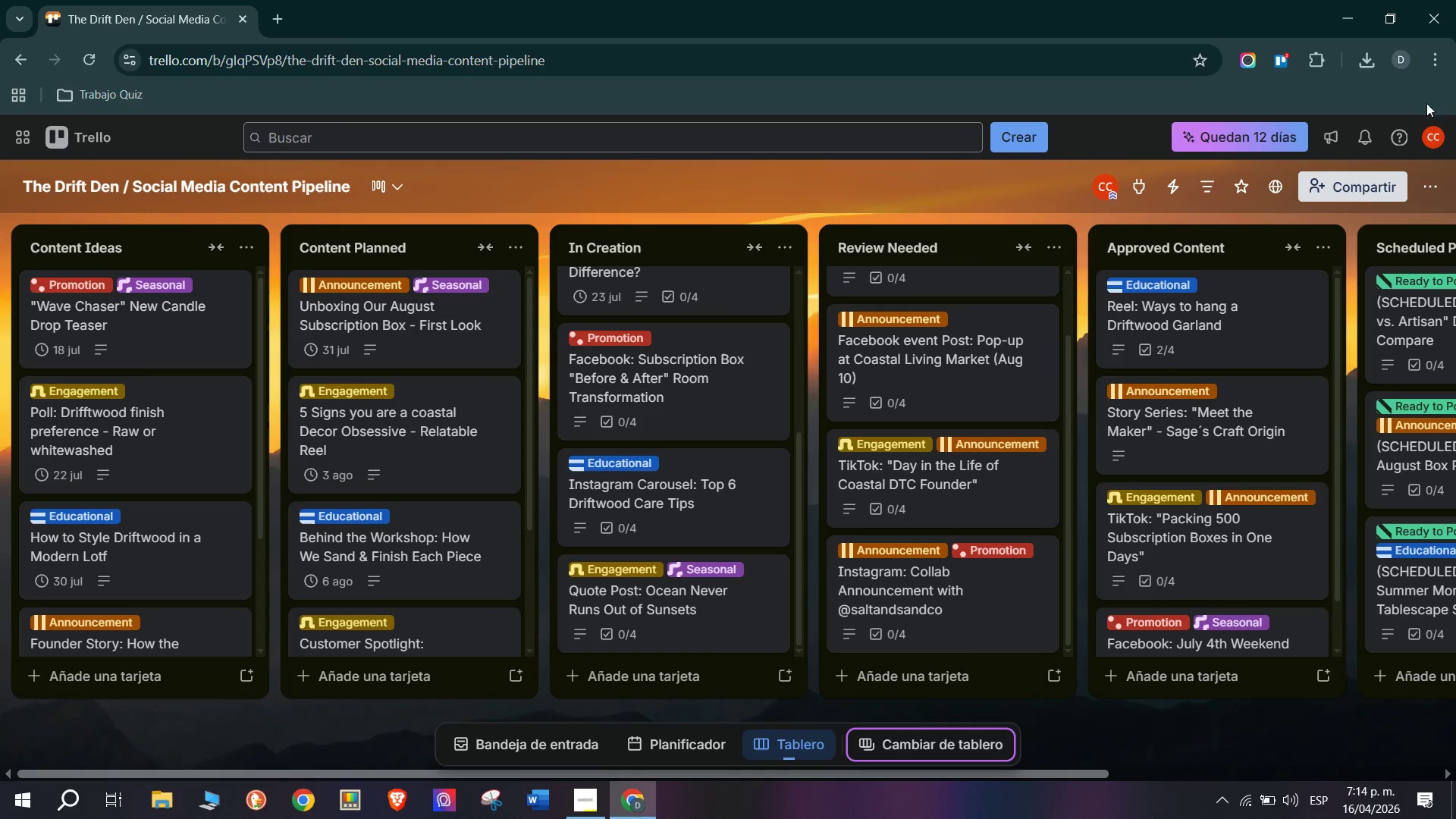 
mouse_move([1263, 92])
 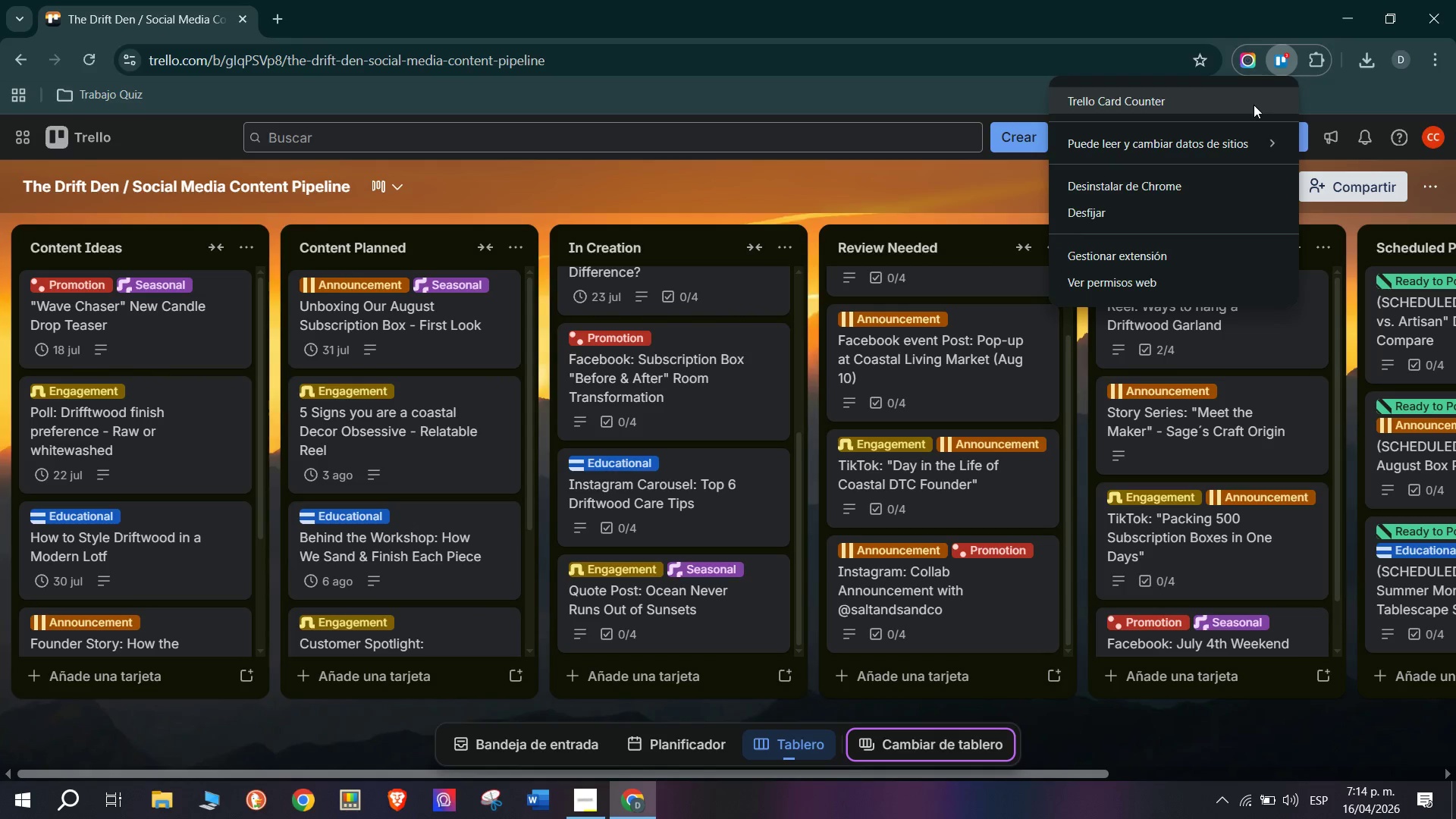 
left_click([1254, 105])
 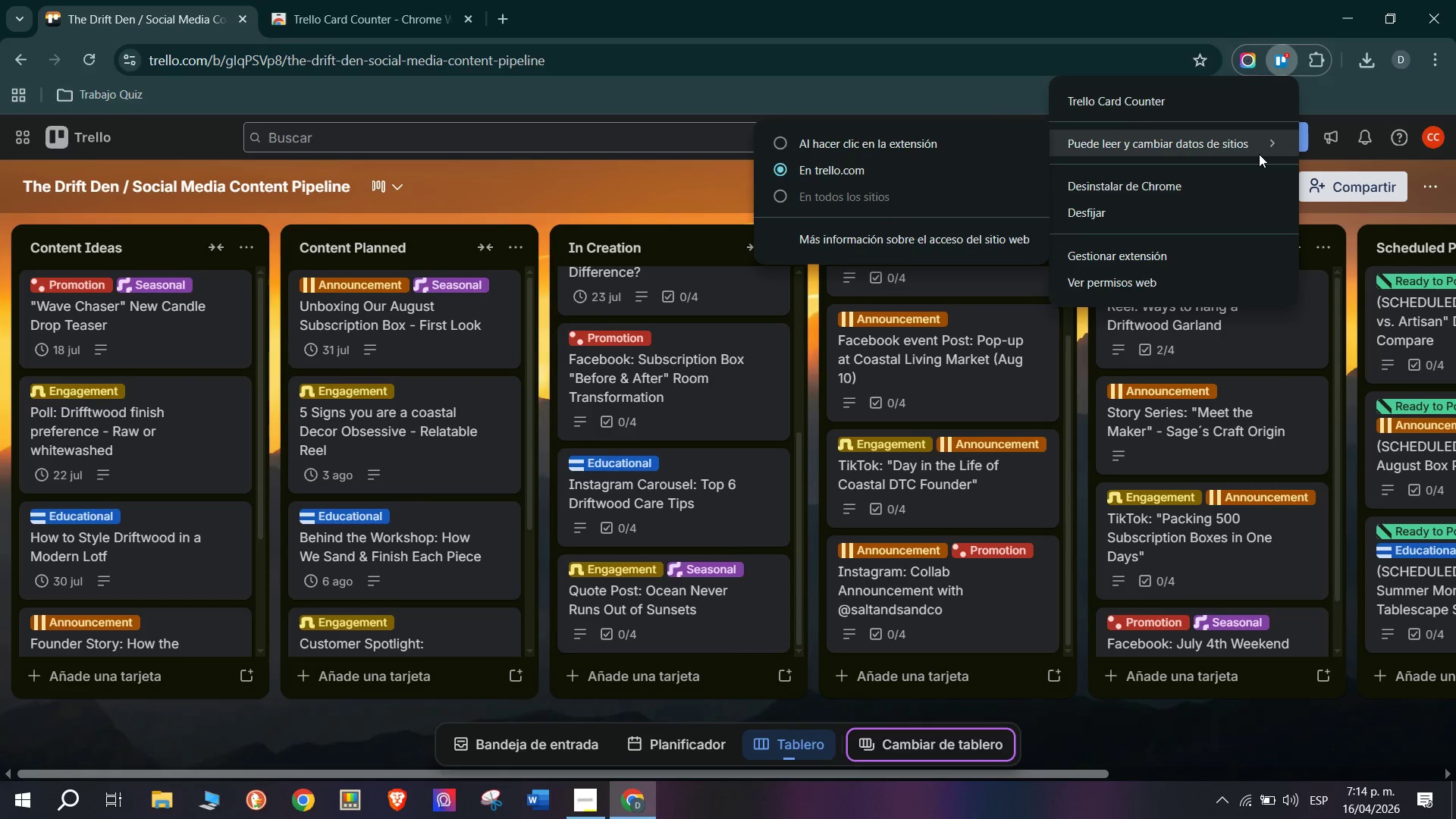 
wait(10.78)
 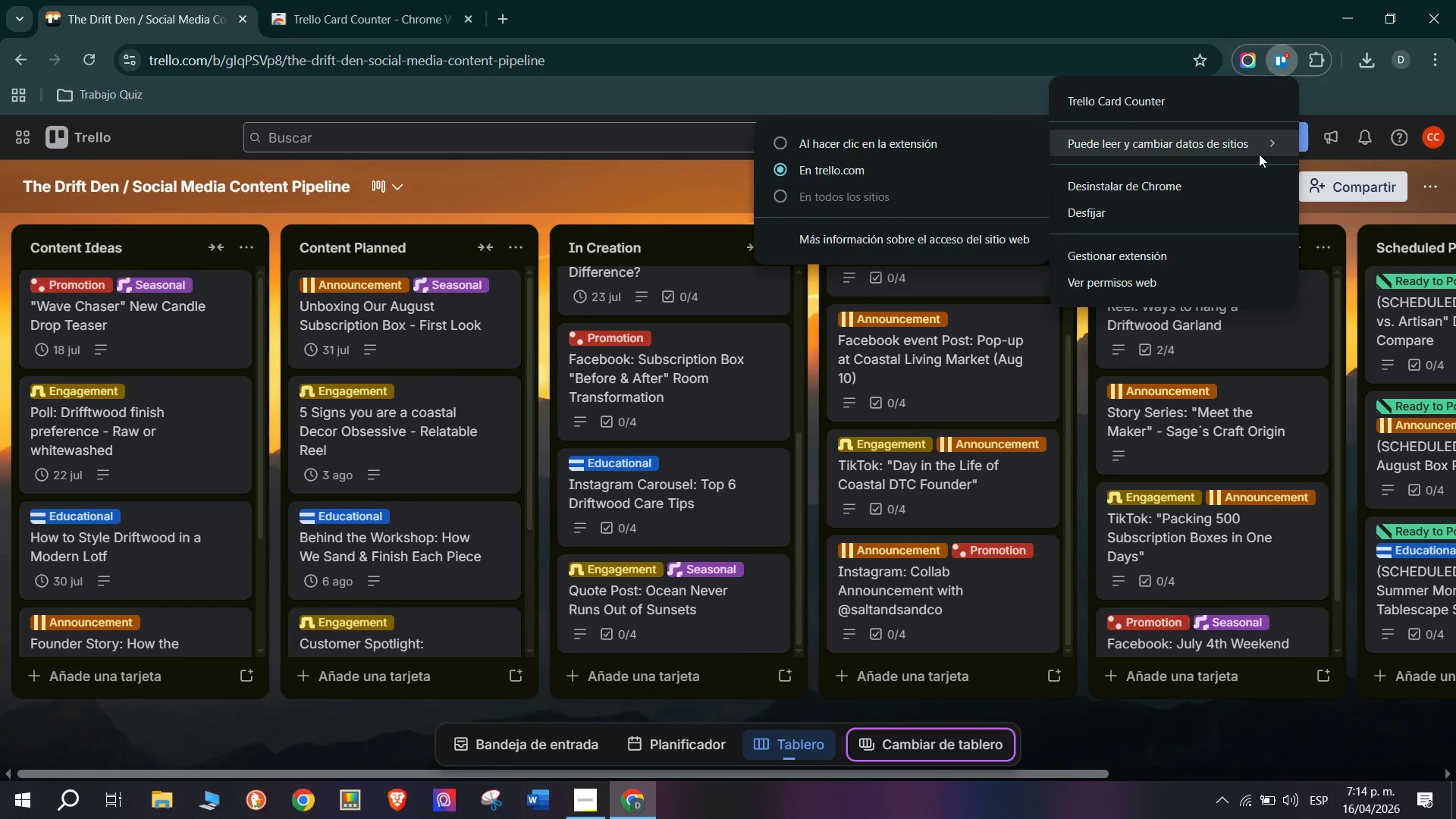 
left_click([815, 197])
 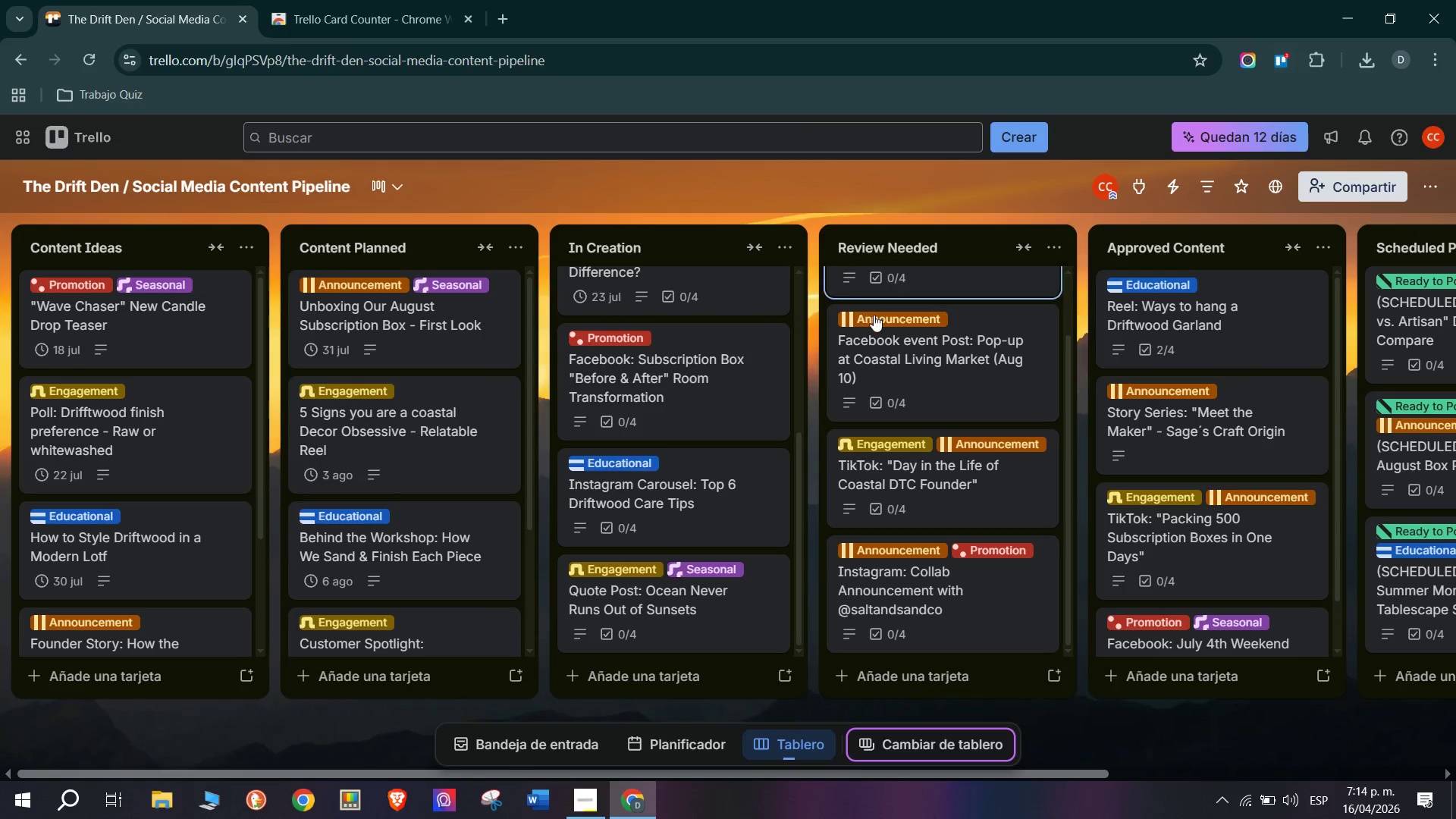 
scroll: coordinate [1242, 544], scroll_direction: down, amount: 4.0
 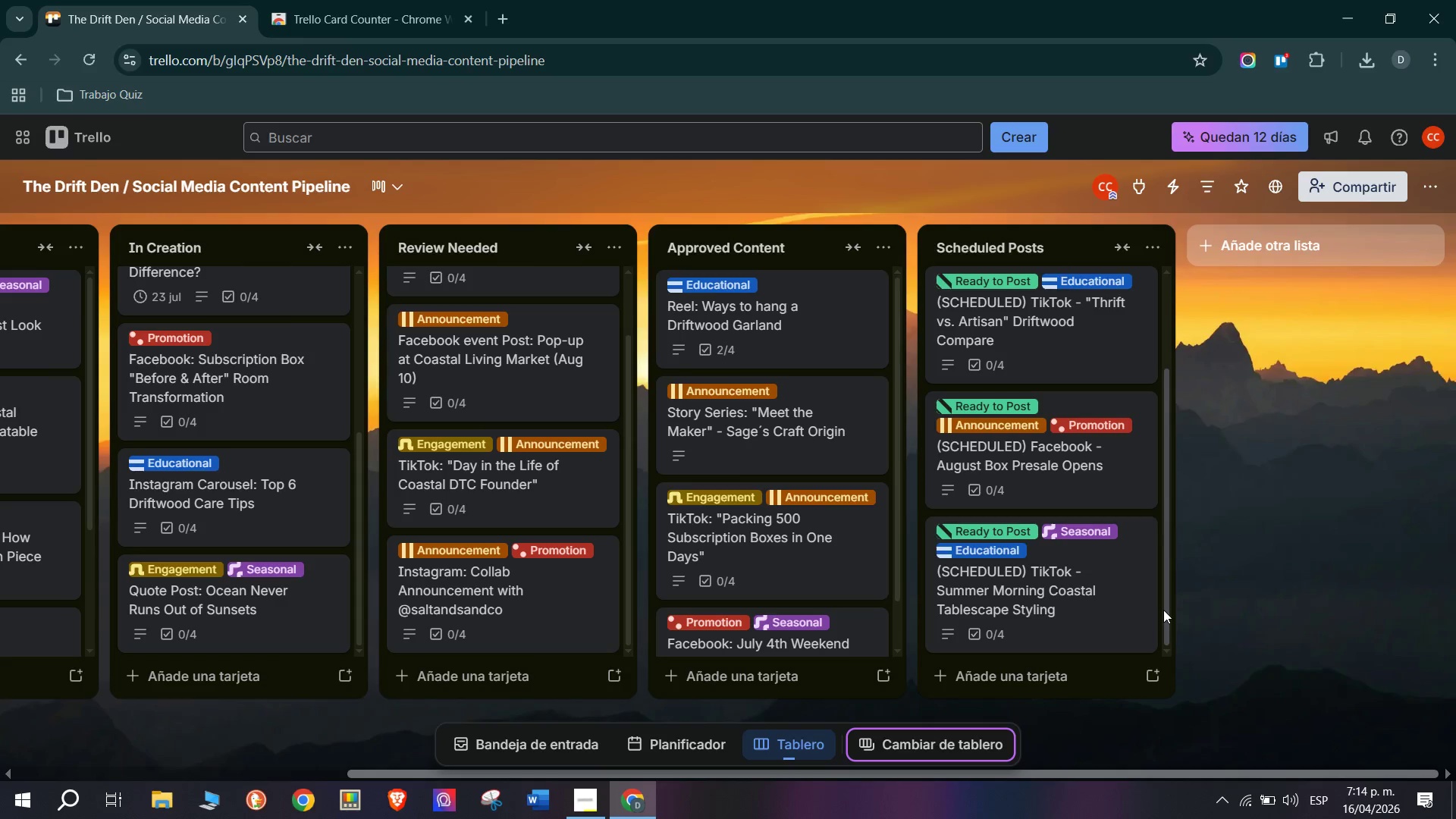 
wait(7.58)
 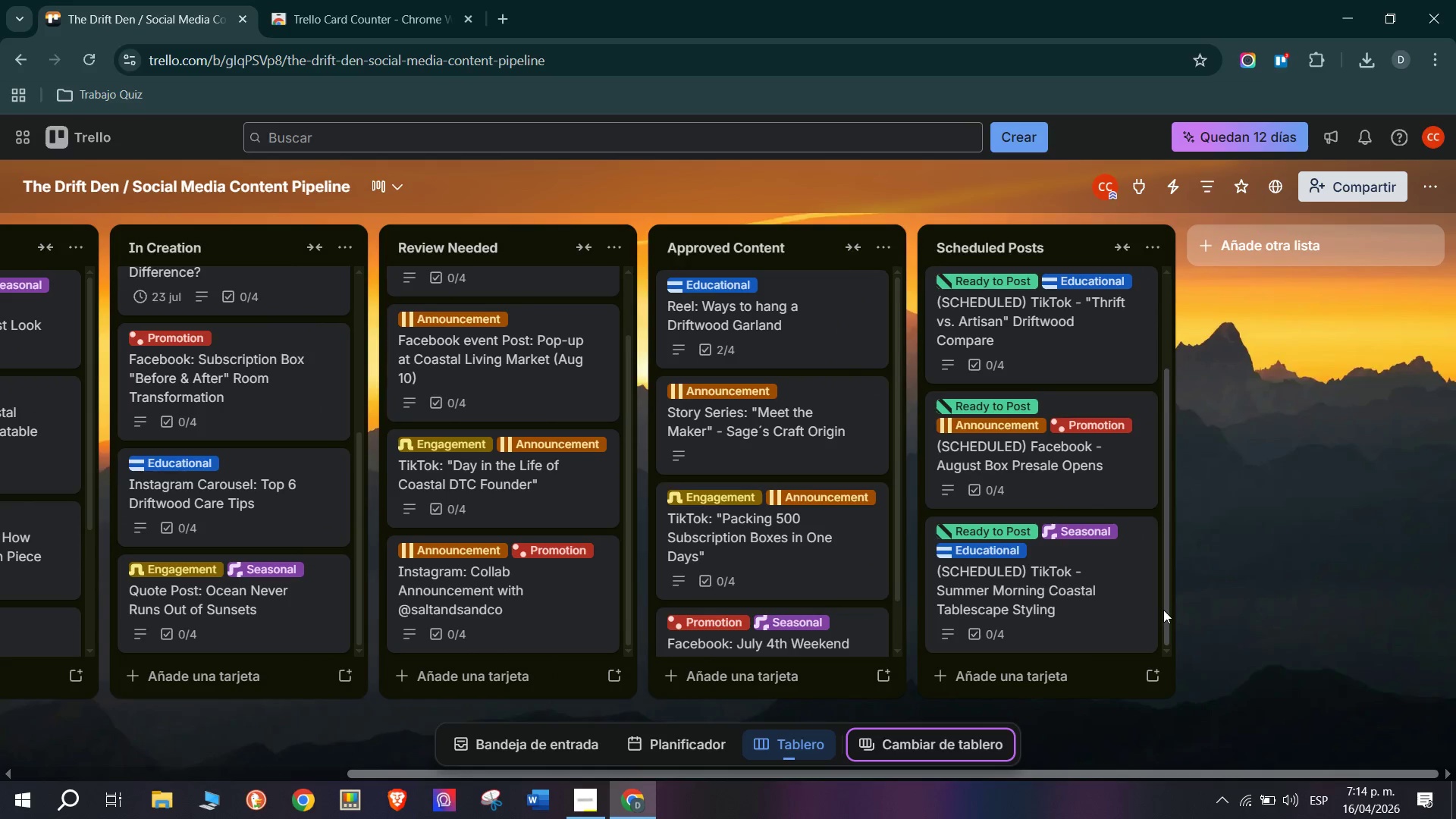 
scroll: coordinate [1096, 491], scroll_direction: up, amount: 6.0
 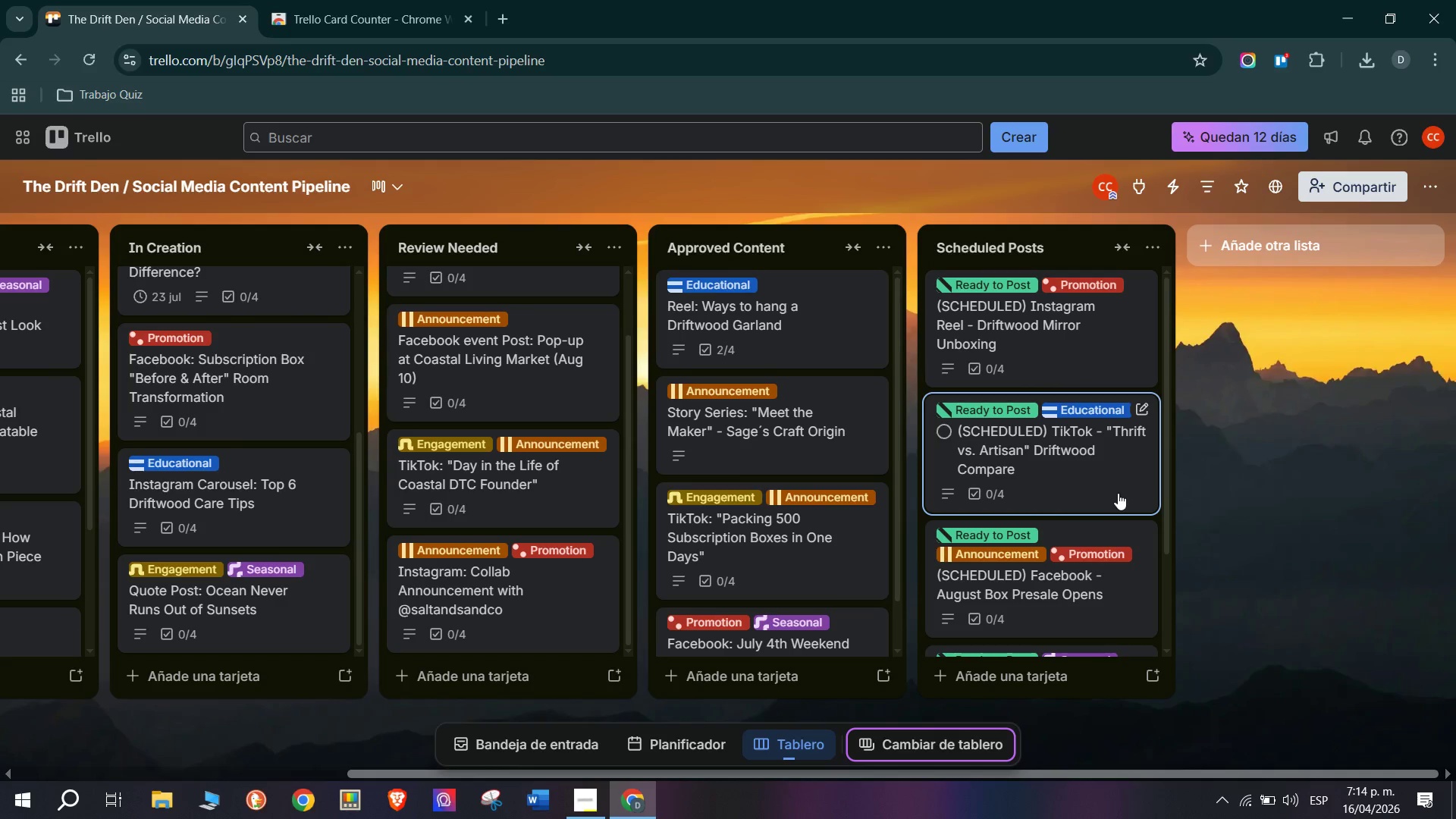 
scroll: coordinate [1119, 509], scroll_direction: down, amount: 1.0
 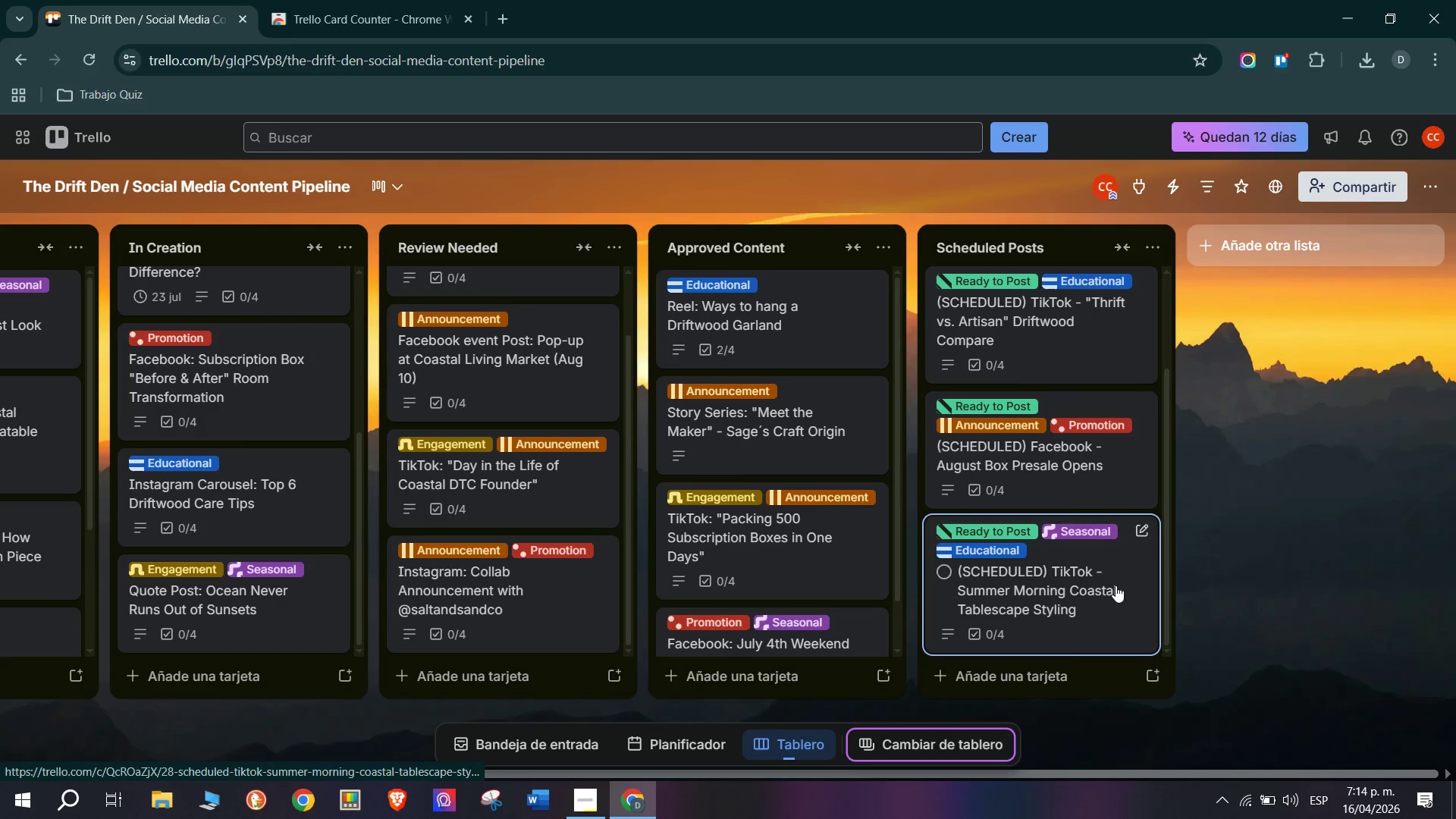 
wait(7.79)
 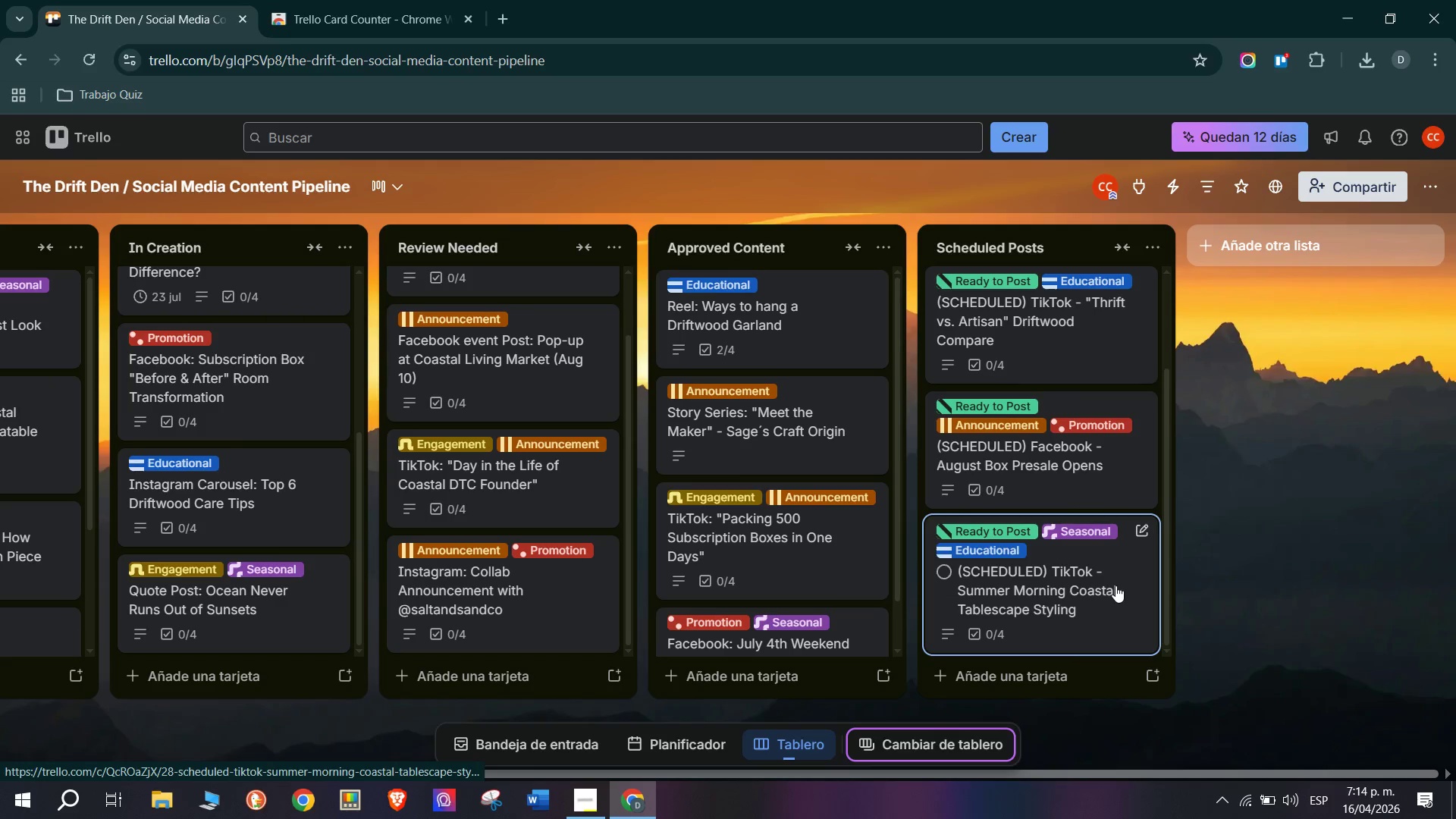 
scroll: coordinate [1116, 585], scroll_direction: up, amount: 3.0
 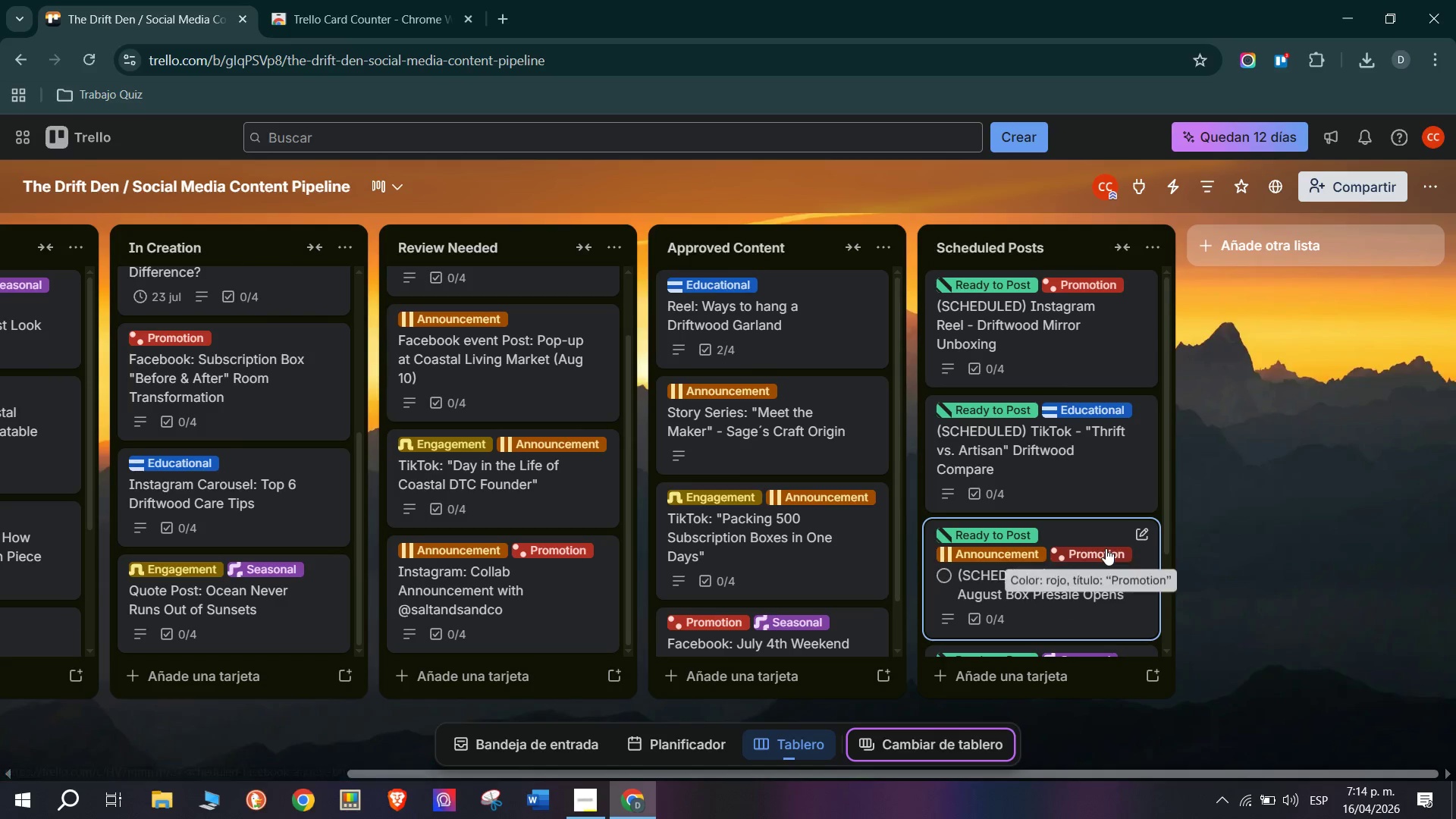 
scroll: coordinate [1106, 548], scroll_direction: down, amount: 3.0
 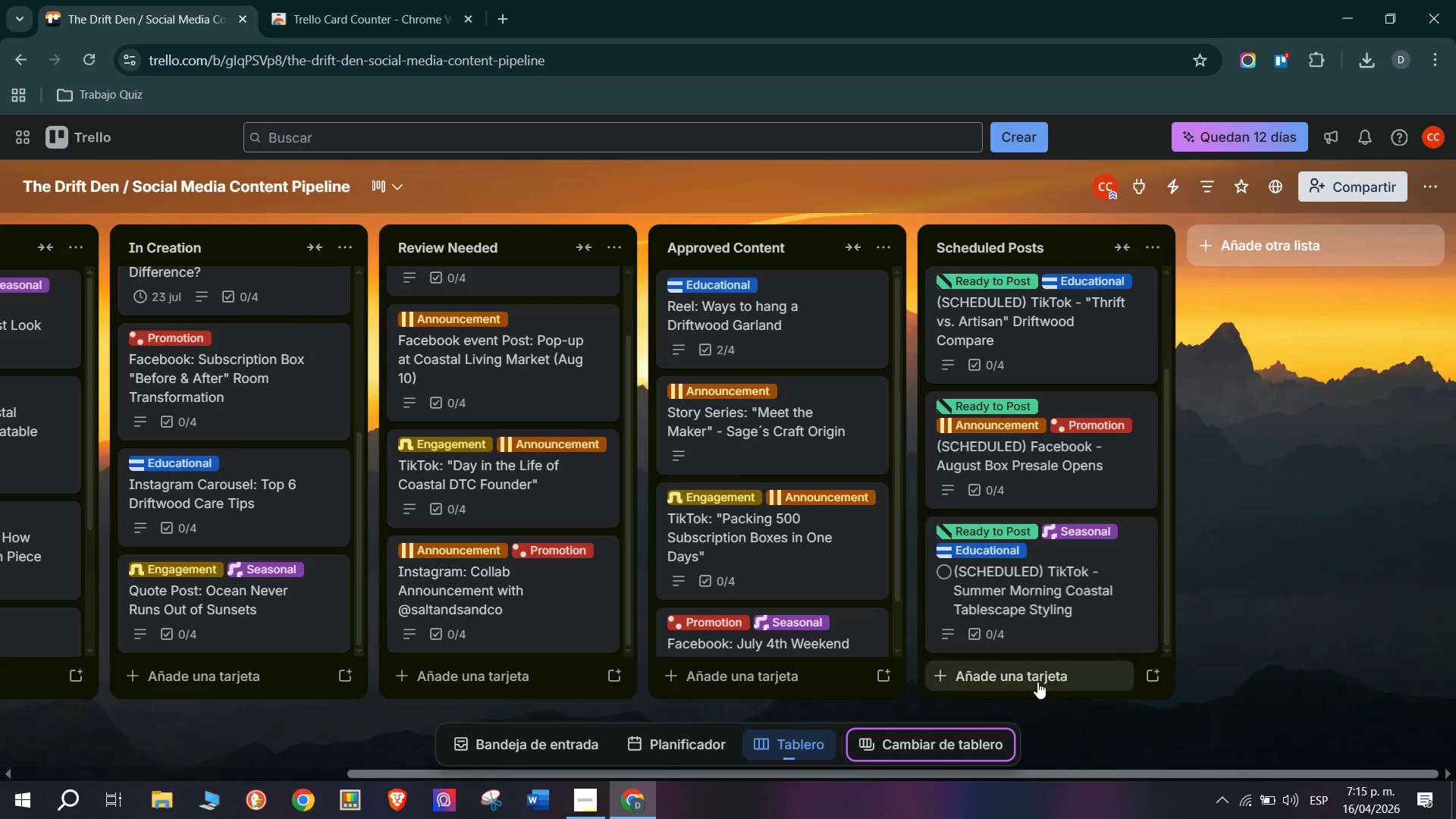 
left_click([1037, 681])
 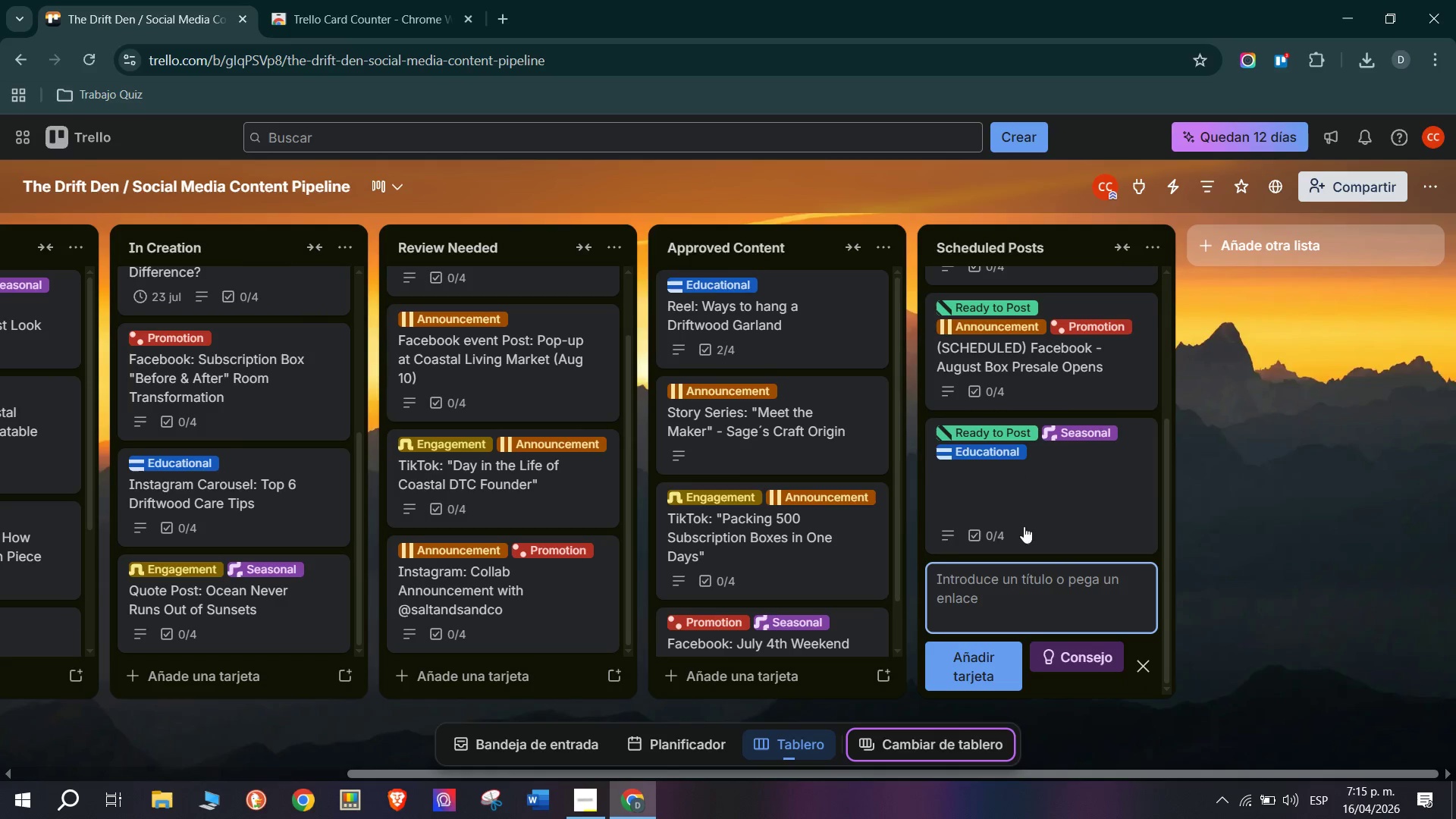 
left_click([1030, 502])
 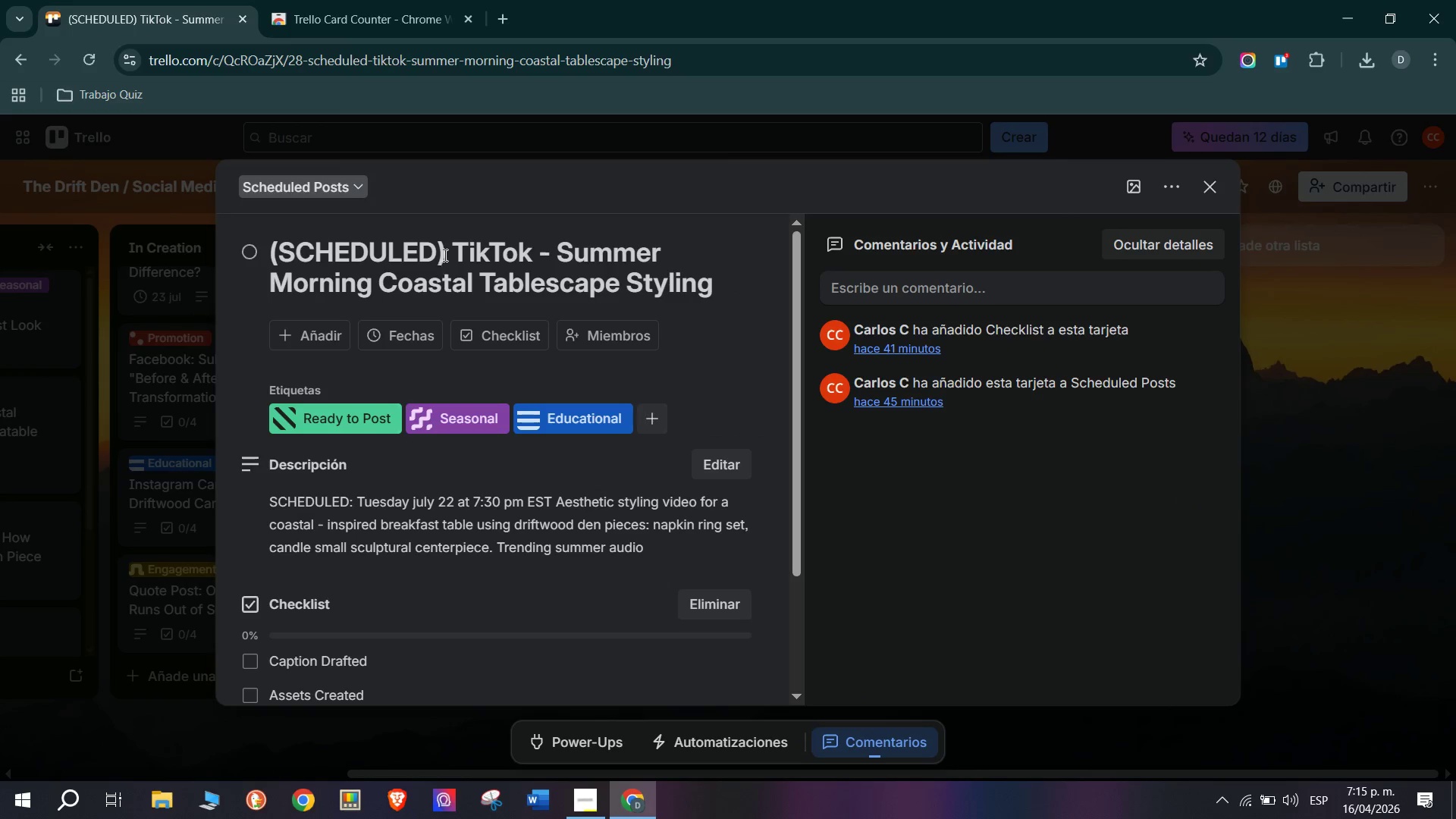 
left_click_drag(start_coordinate=[446, 249], to_coordinate=[241, 249])
 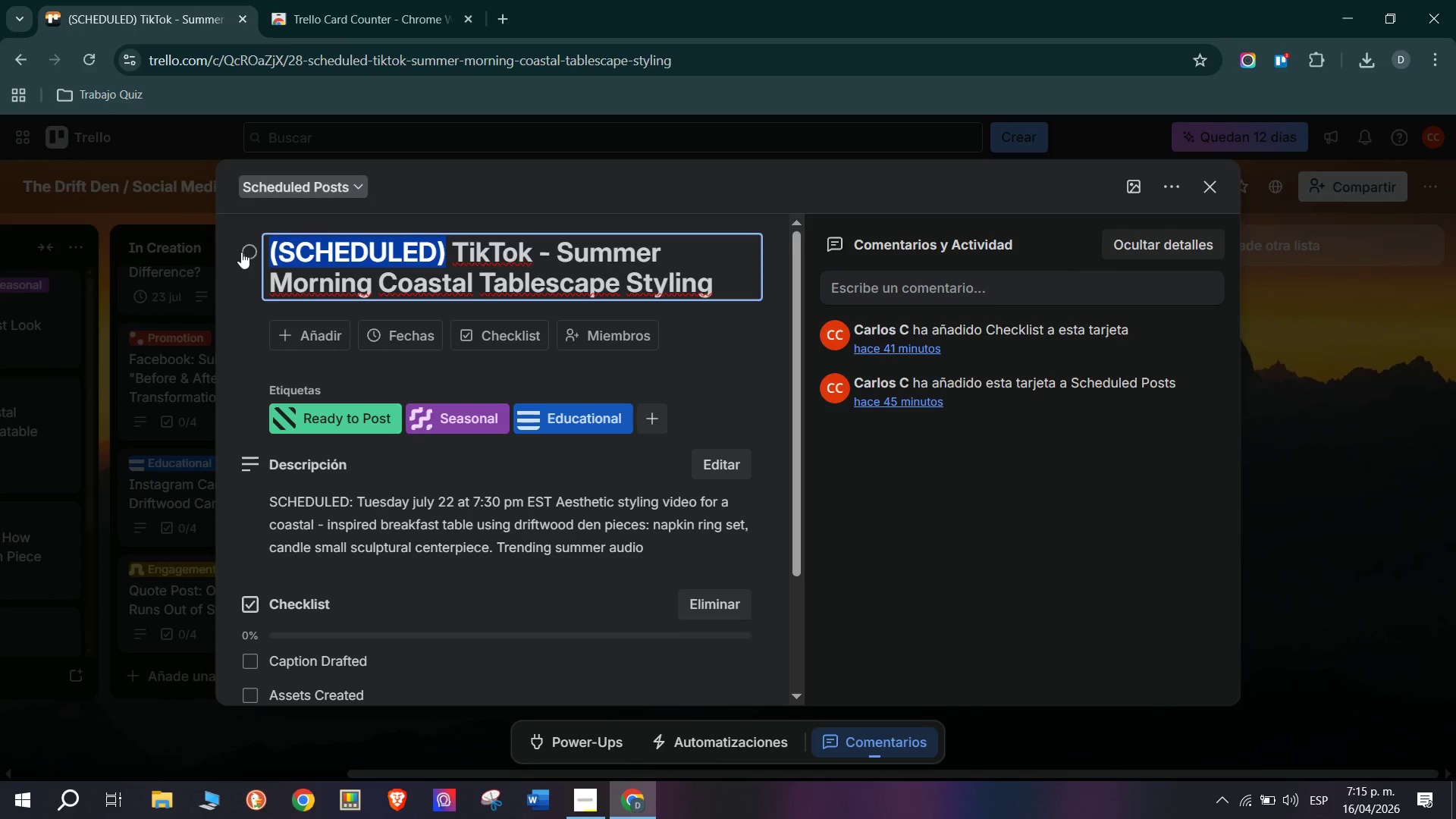 
key(Control+C)
 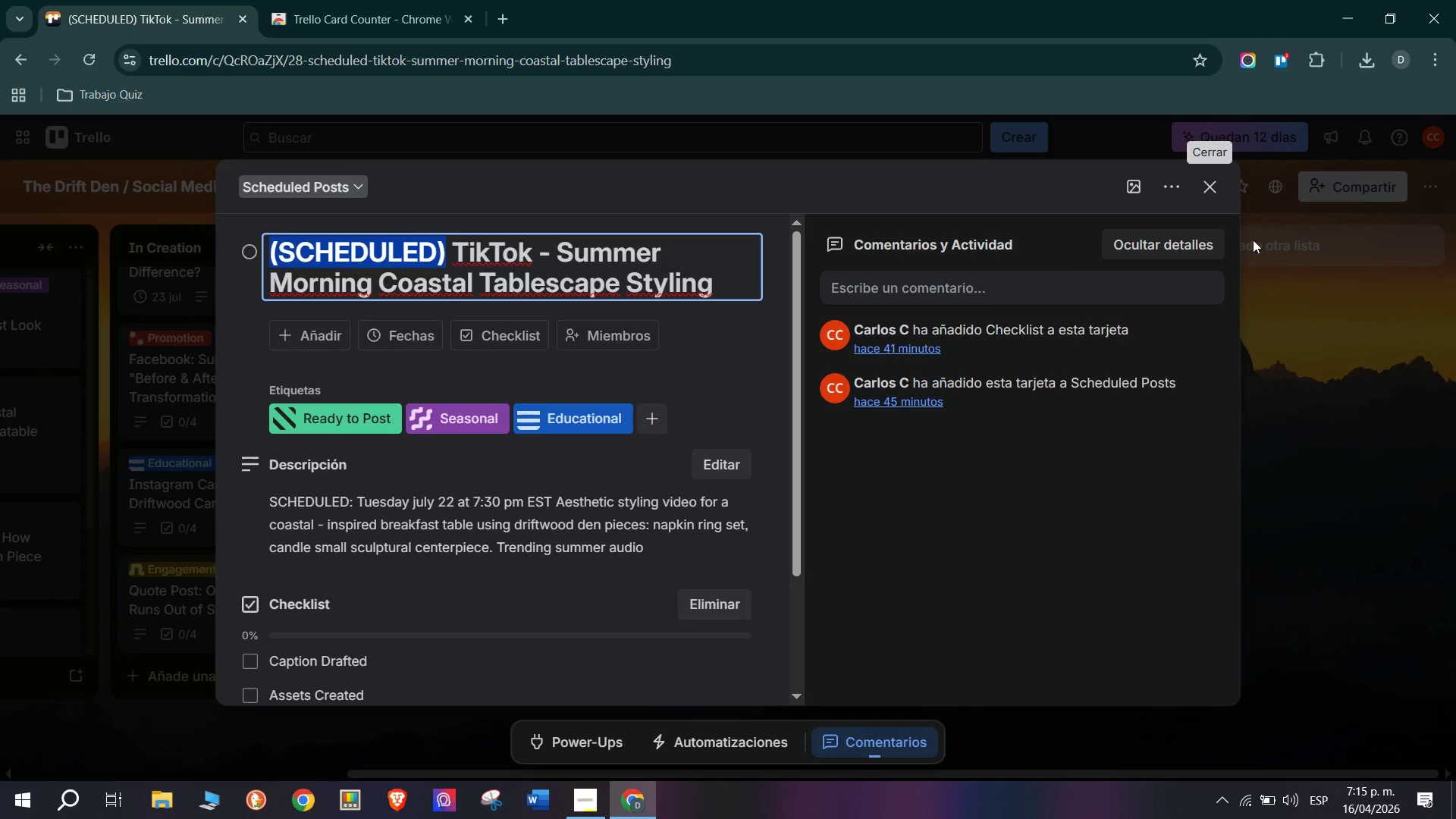 
left_click([1288, 284])
 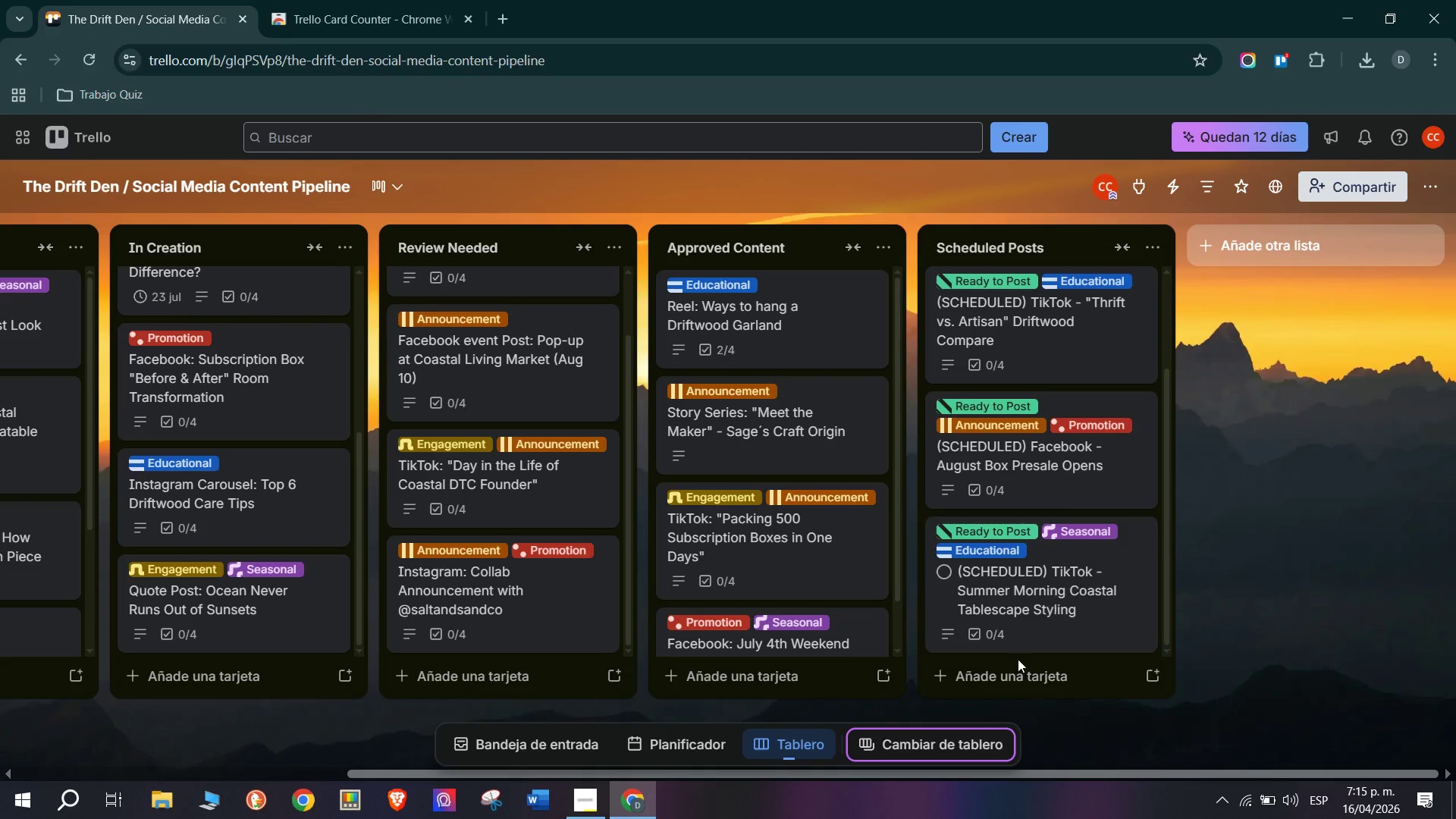 
scroll: coordinate [1012, 632], scroll_direction: down, amount: 2.0
 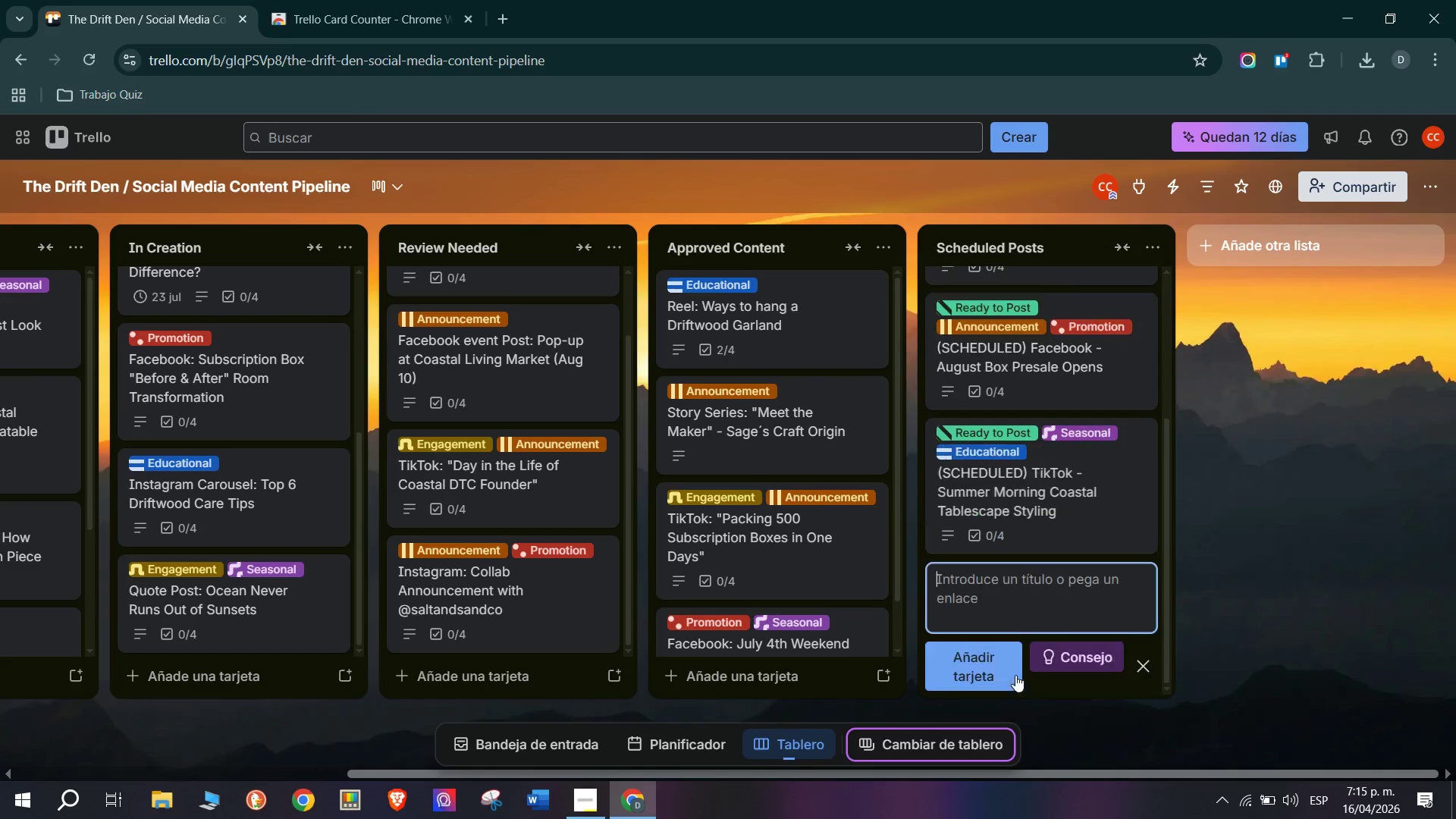 
key(Control+ControlLeft)
 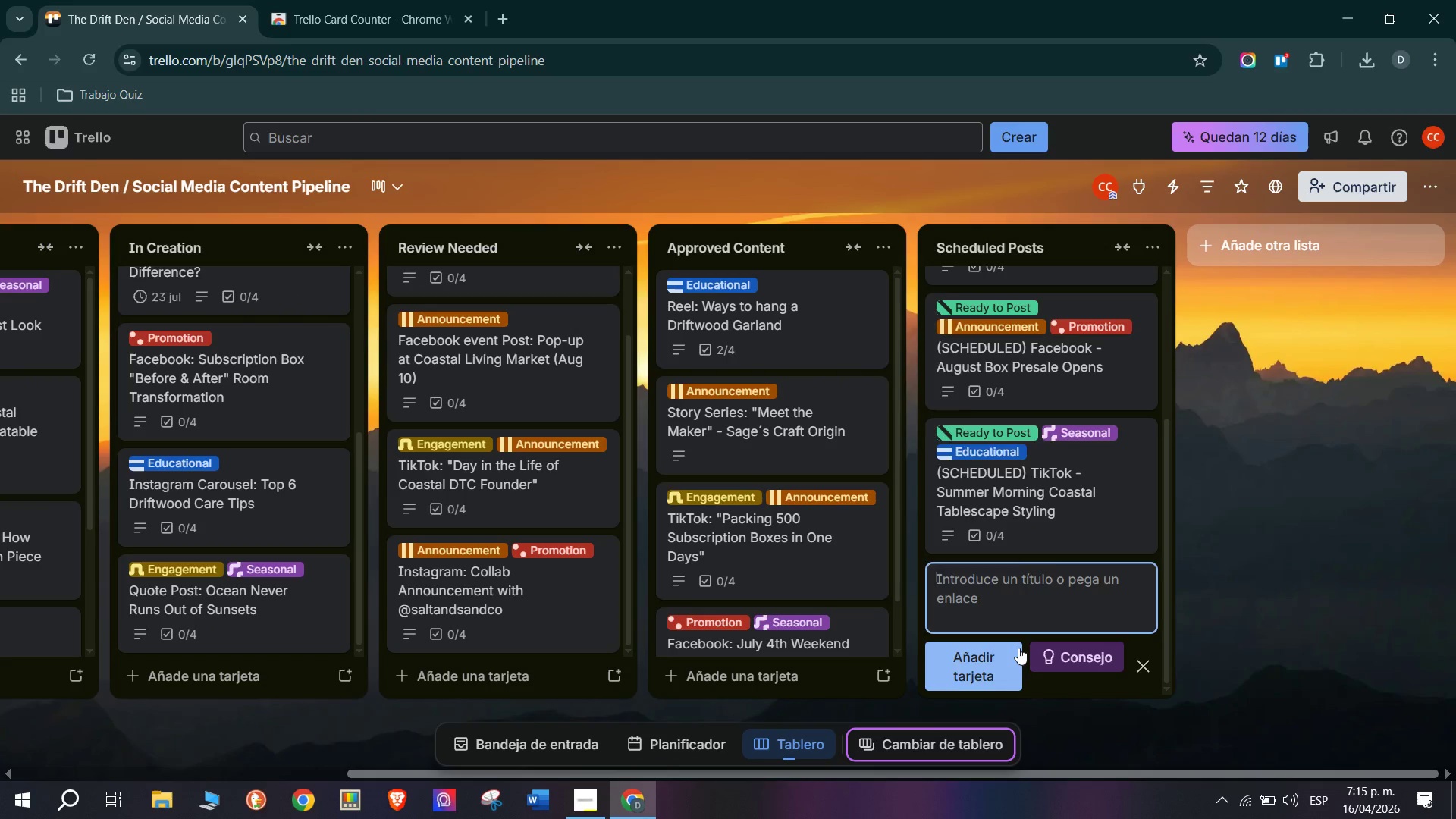 
key(Control+V)
 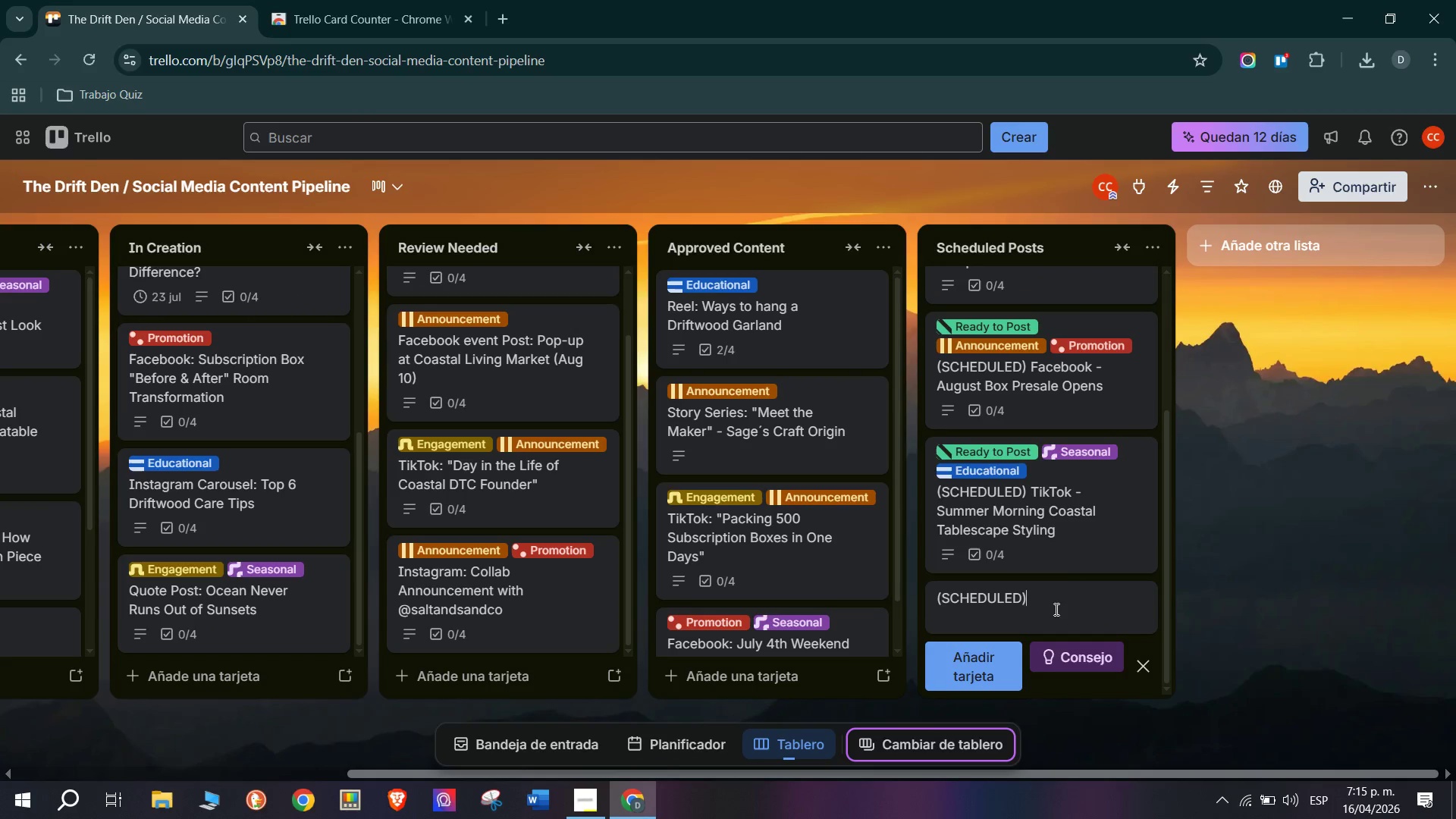 
key(Space)
 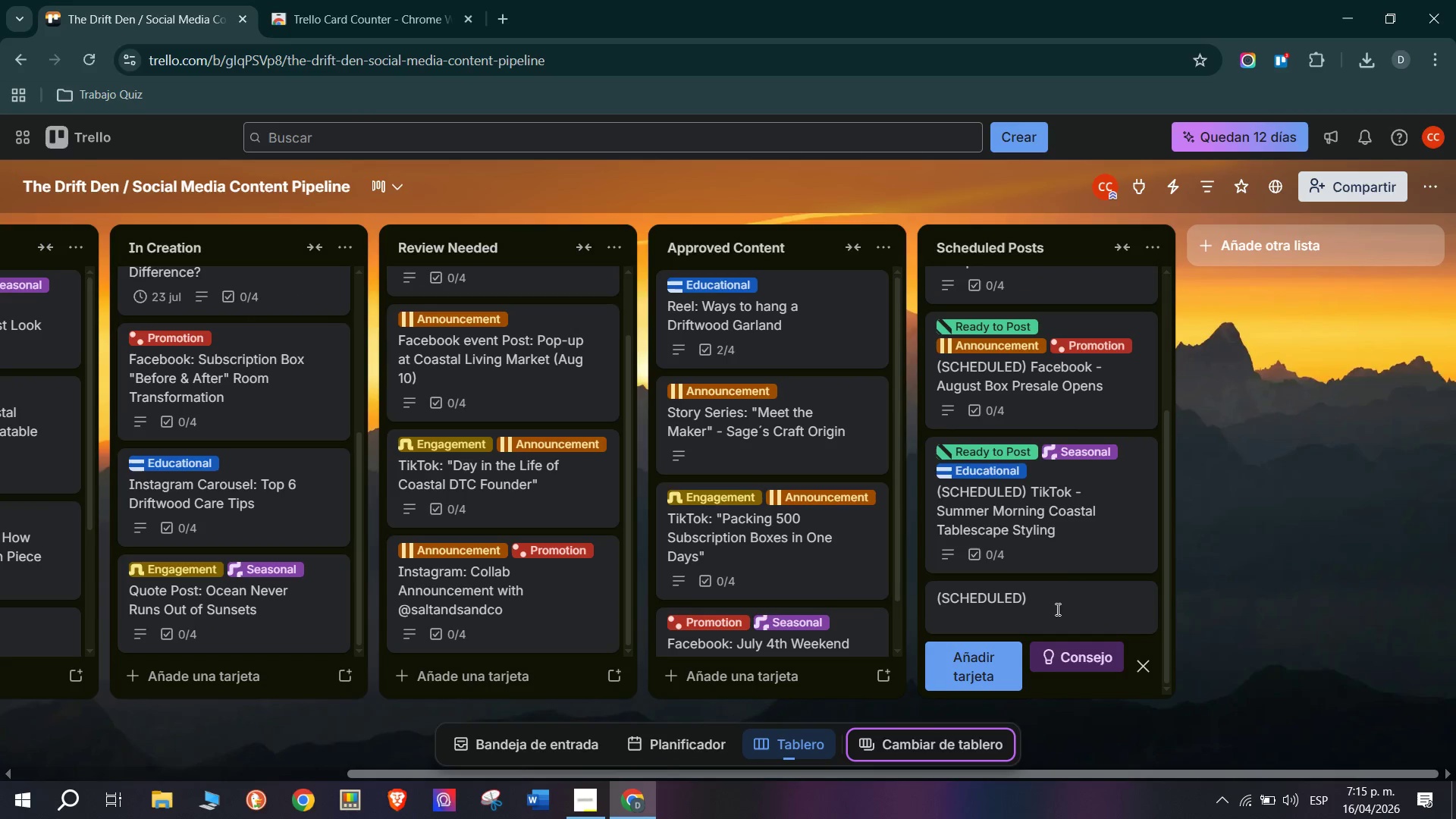 
type(IG Story Poll - Fave Scent> P)
key(Backspace)
type(Ocean Miat)
key(Backspace)
type(s)
key(Backspace)
key(Backspace)
type(st vs Cedar Cove)
 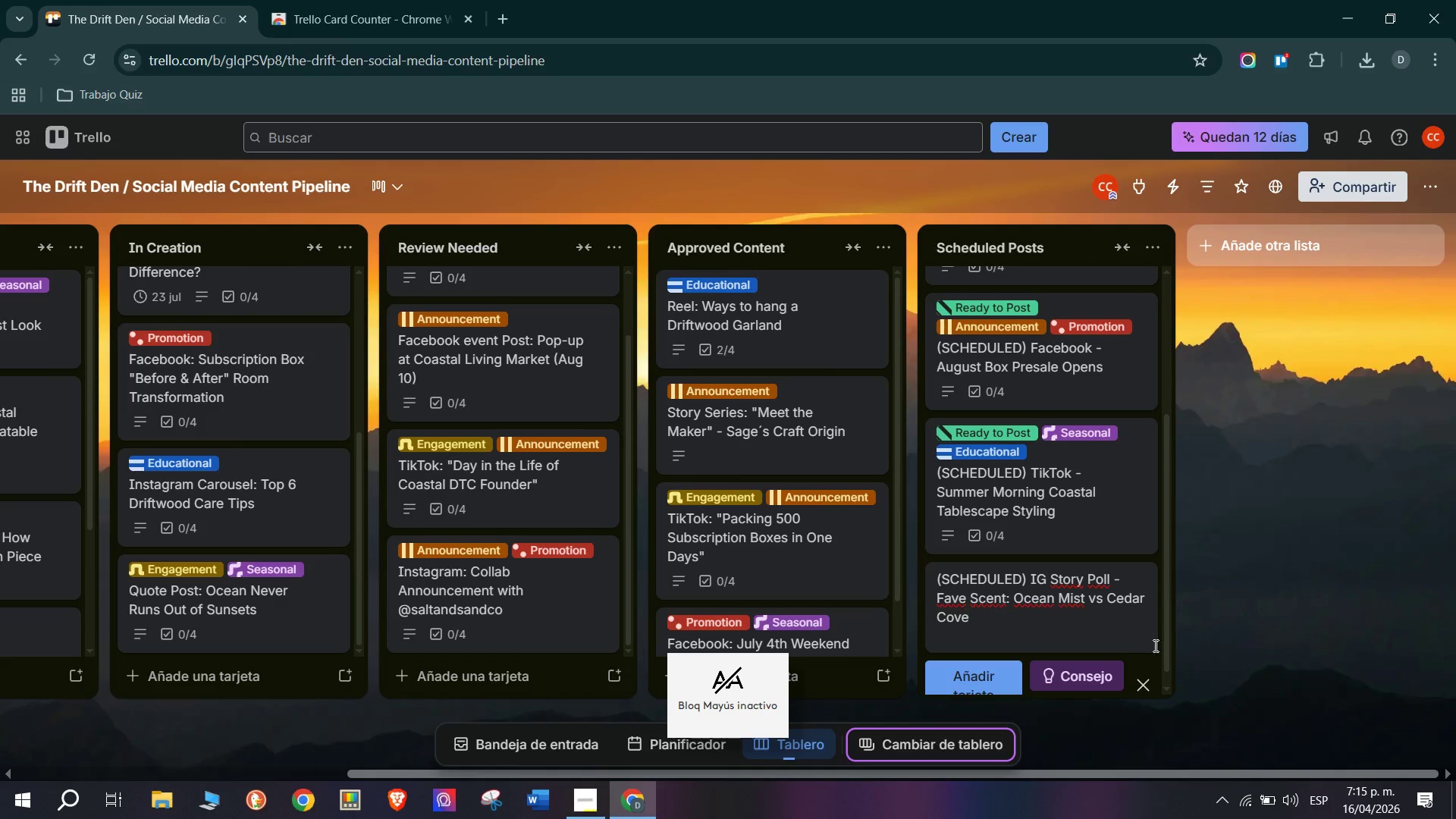 
left_click([1010, 674])
 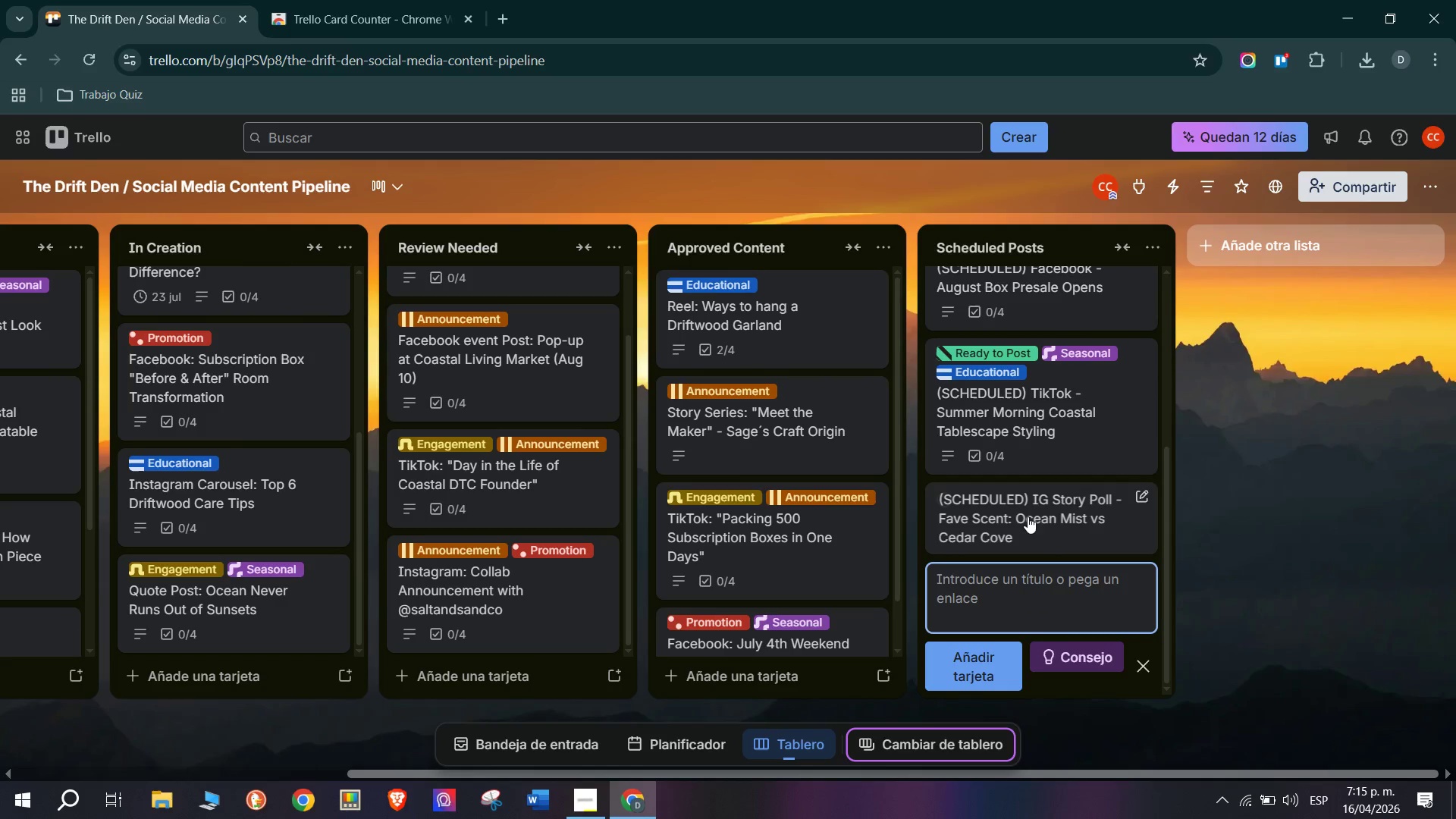 
left_click([1028, 516])
 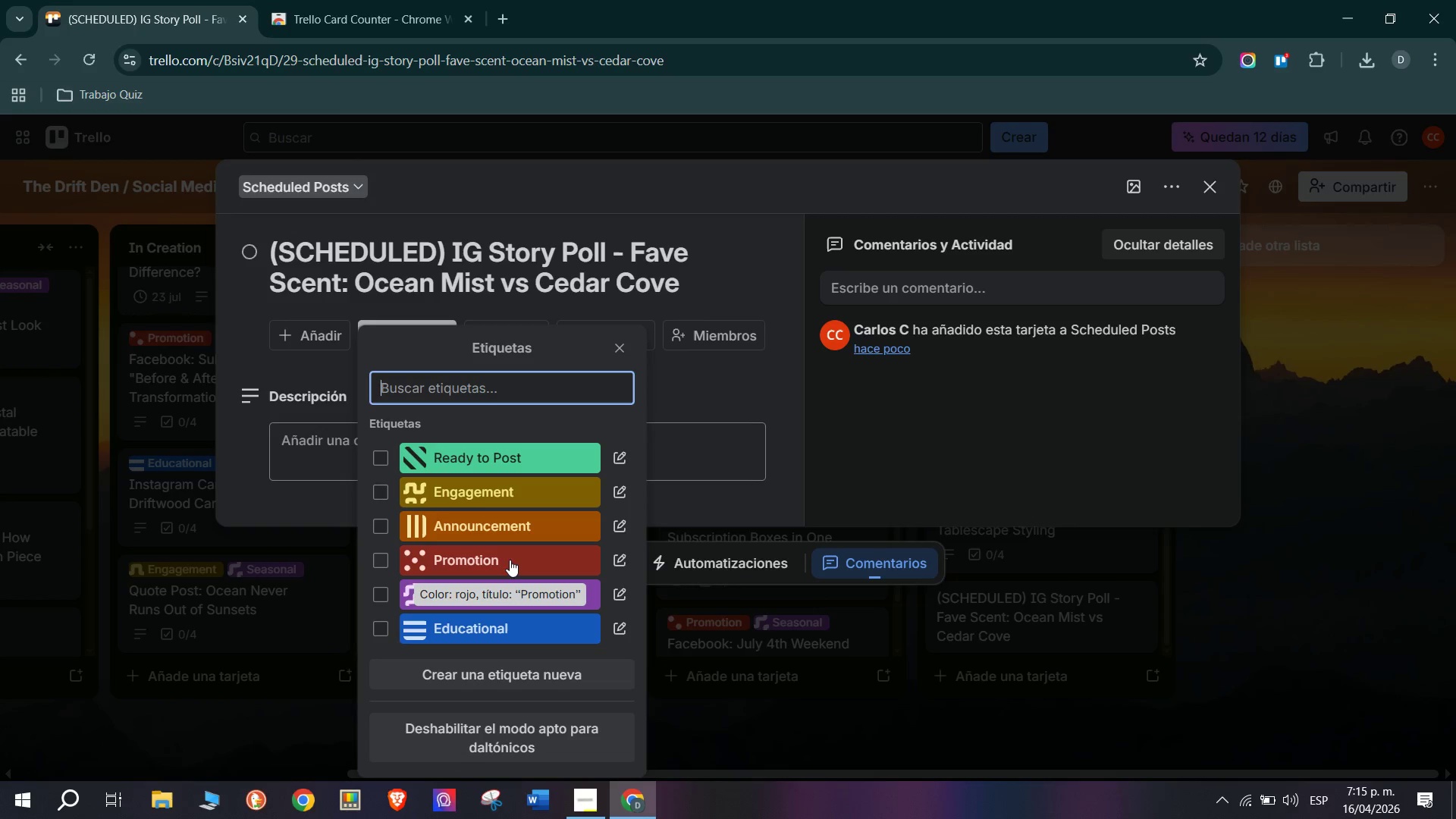 
left_click([469, 499])
 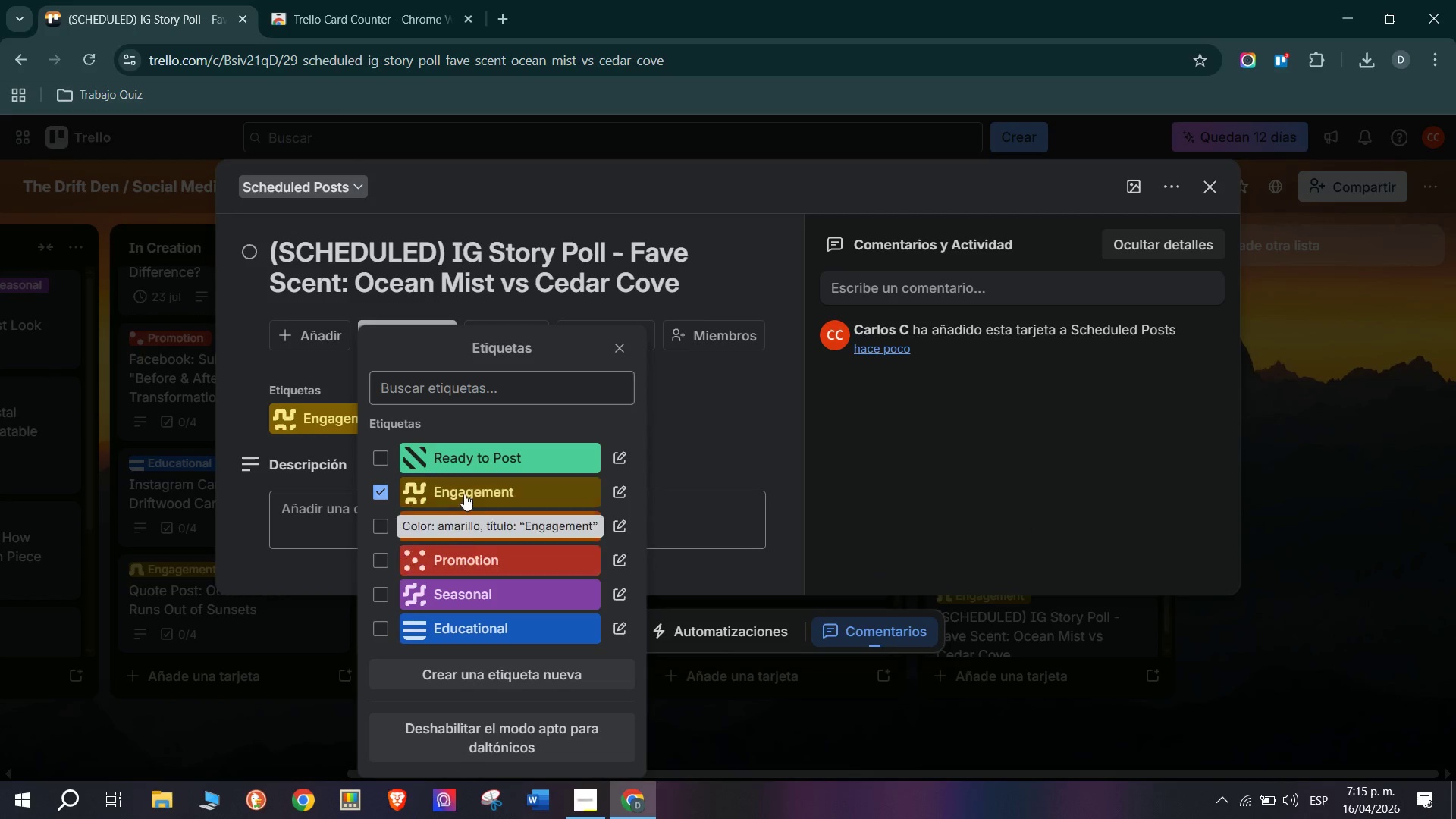 
left_click([499, 450])
 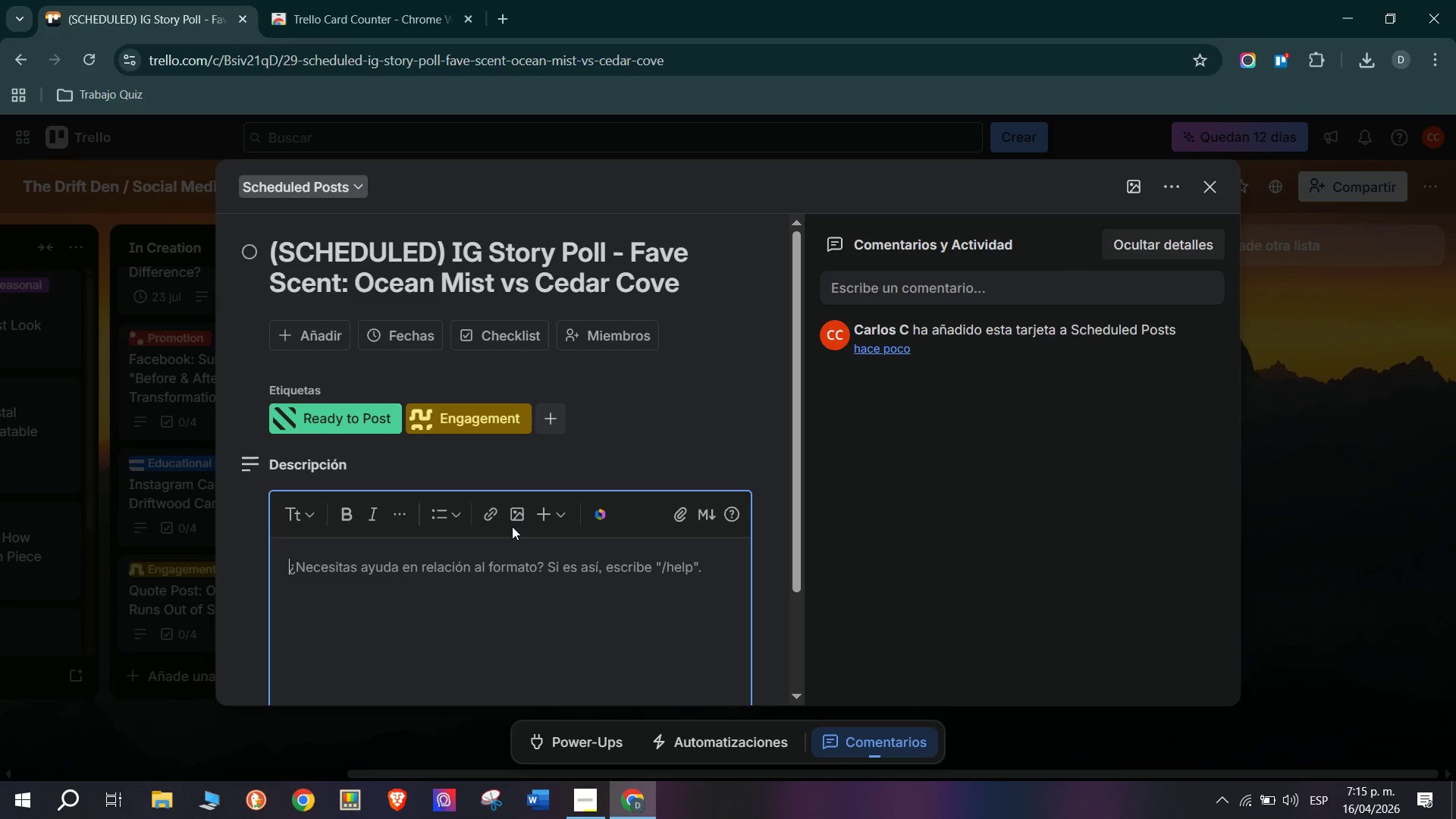 
key(CapsLock)
 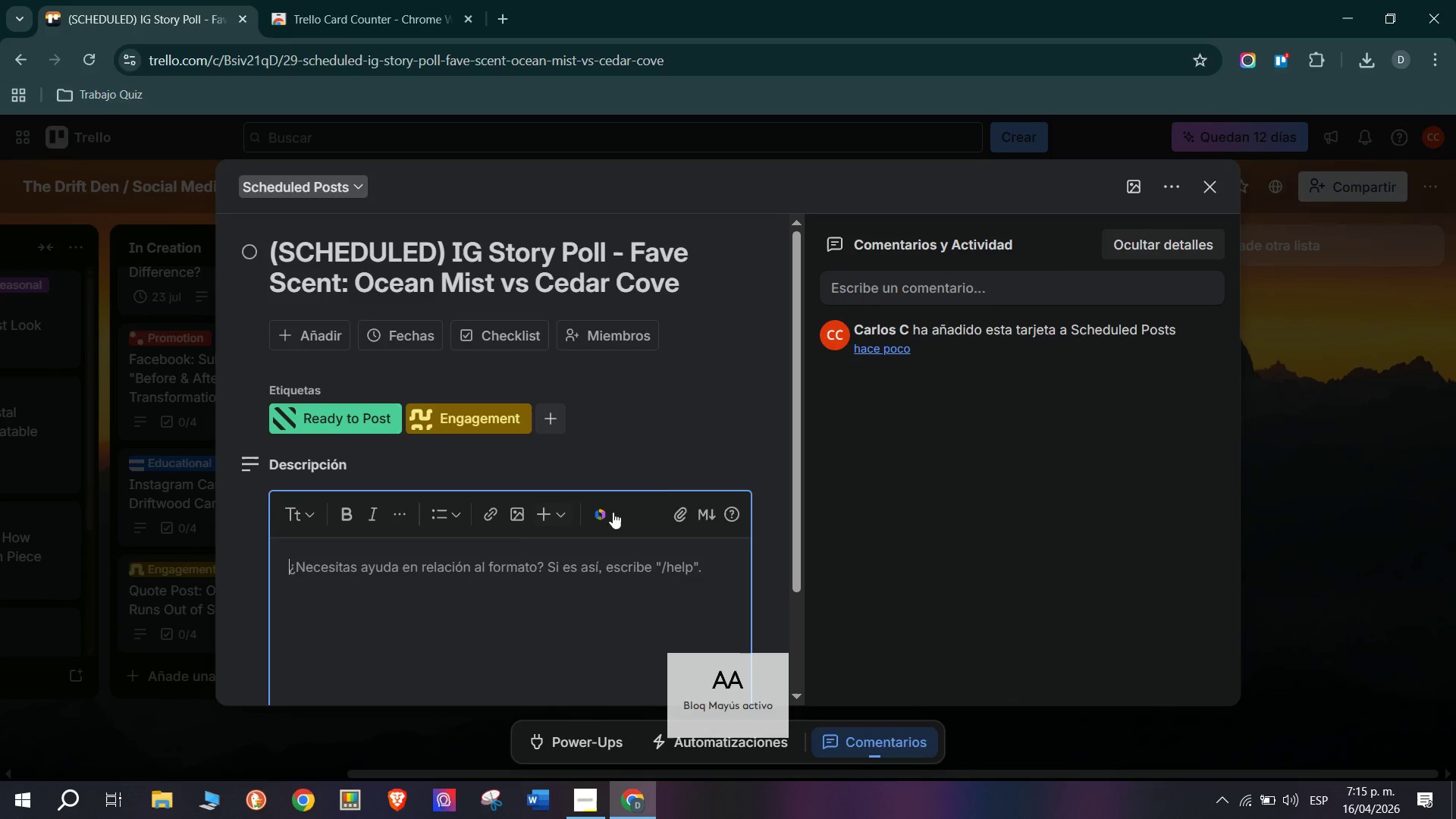 
type(Schedule )
key(Backspace)
type(> Mondat)
key(Backspace)
type(y july 21 at 0)
key(Backspace)
type(10>090[)
key(Backspace)
key(Backspace)
key(Backspace)
type(0 AMSt)
key(Backspace)
key(Backspace)
type( STE)
key(Backspace)
key(Backspace)
key(Backspace)
type(EST. Intwe)
key(Backspace)
key(Backspace)
type(we)
key(Backspace)
key(Backspace)
type(erasc)
key(Backspace)
key(Backspace)
type(ctive stoer)
key(Backspace)
key(Backspace)
type(ry poll fort)
key(Backspace)
type( the two new candle scens)
key(Backspace)
type(ts)
 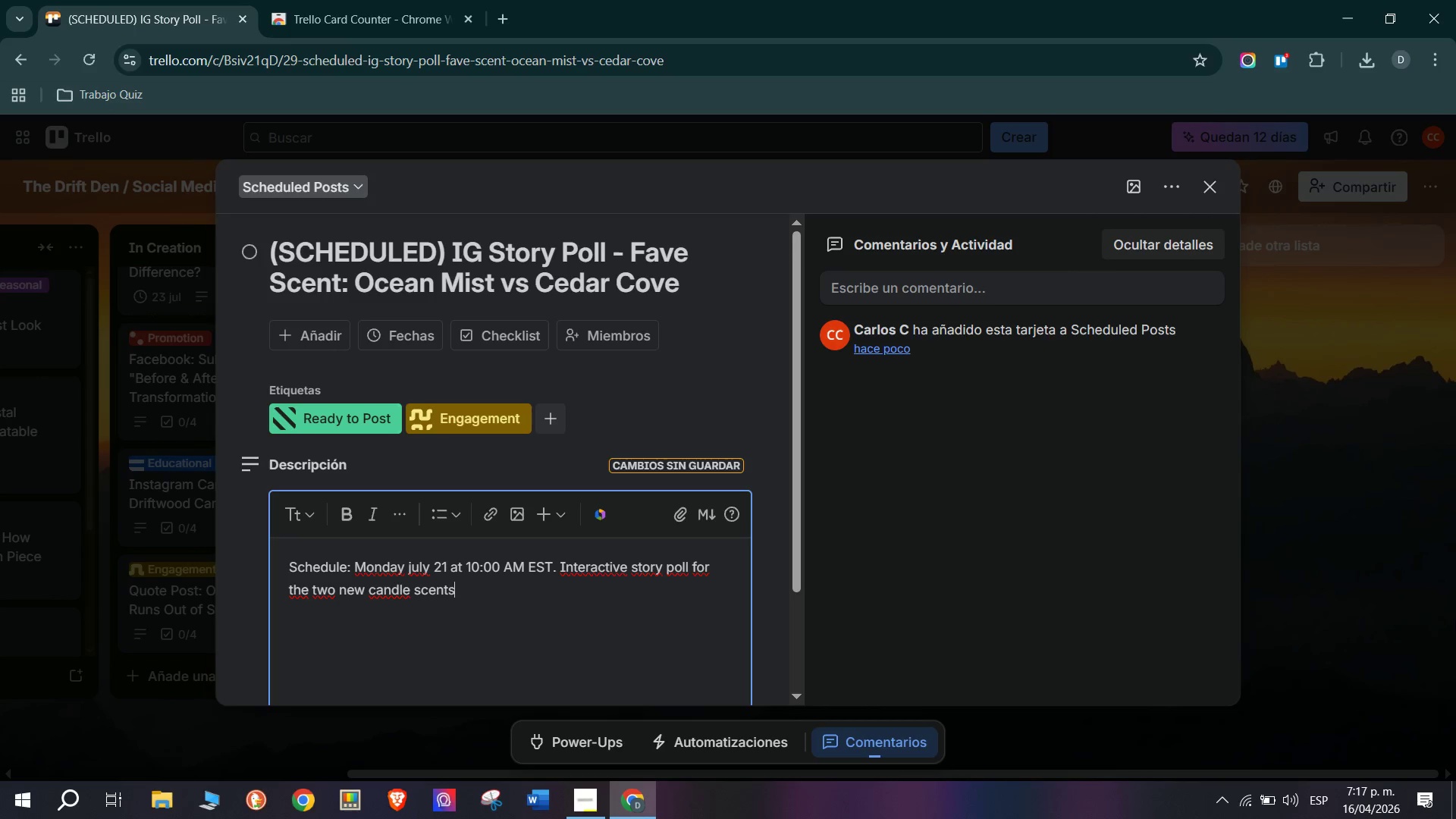 
wait(6.83)
 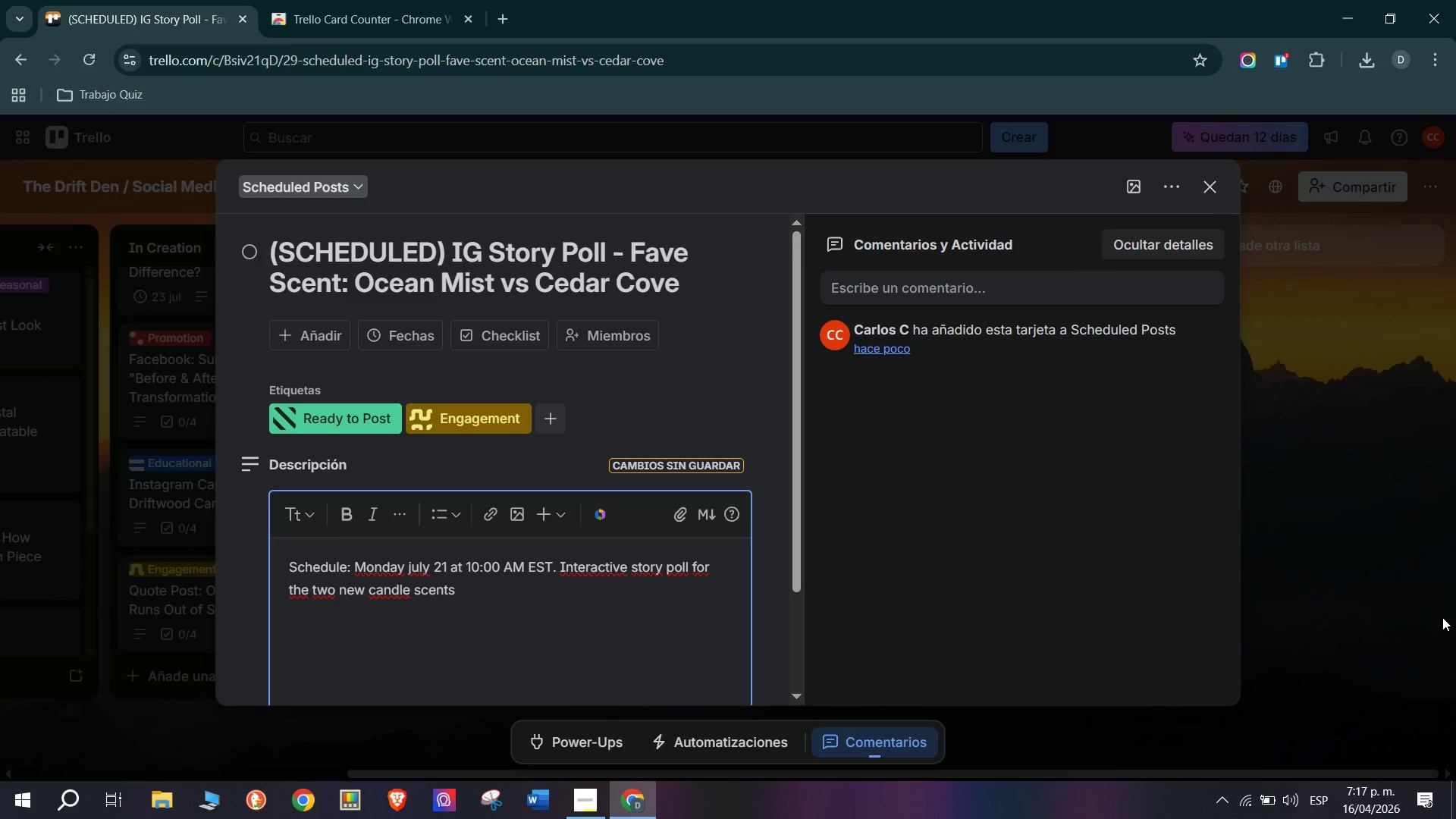 
key(Space)
 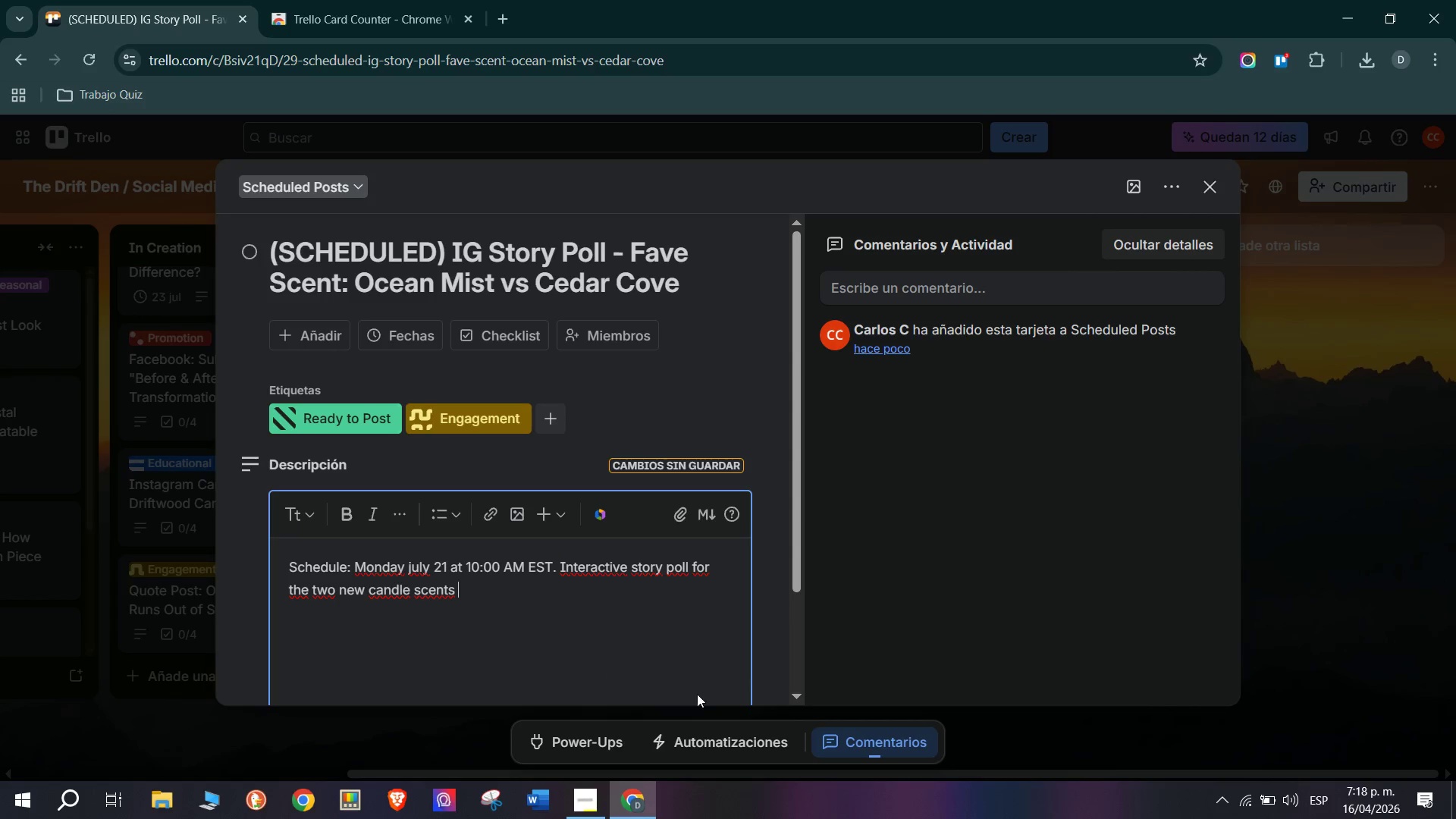 
wait(77.16)
 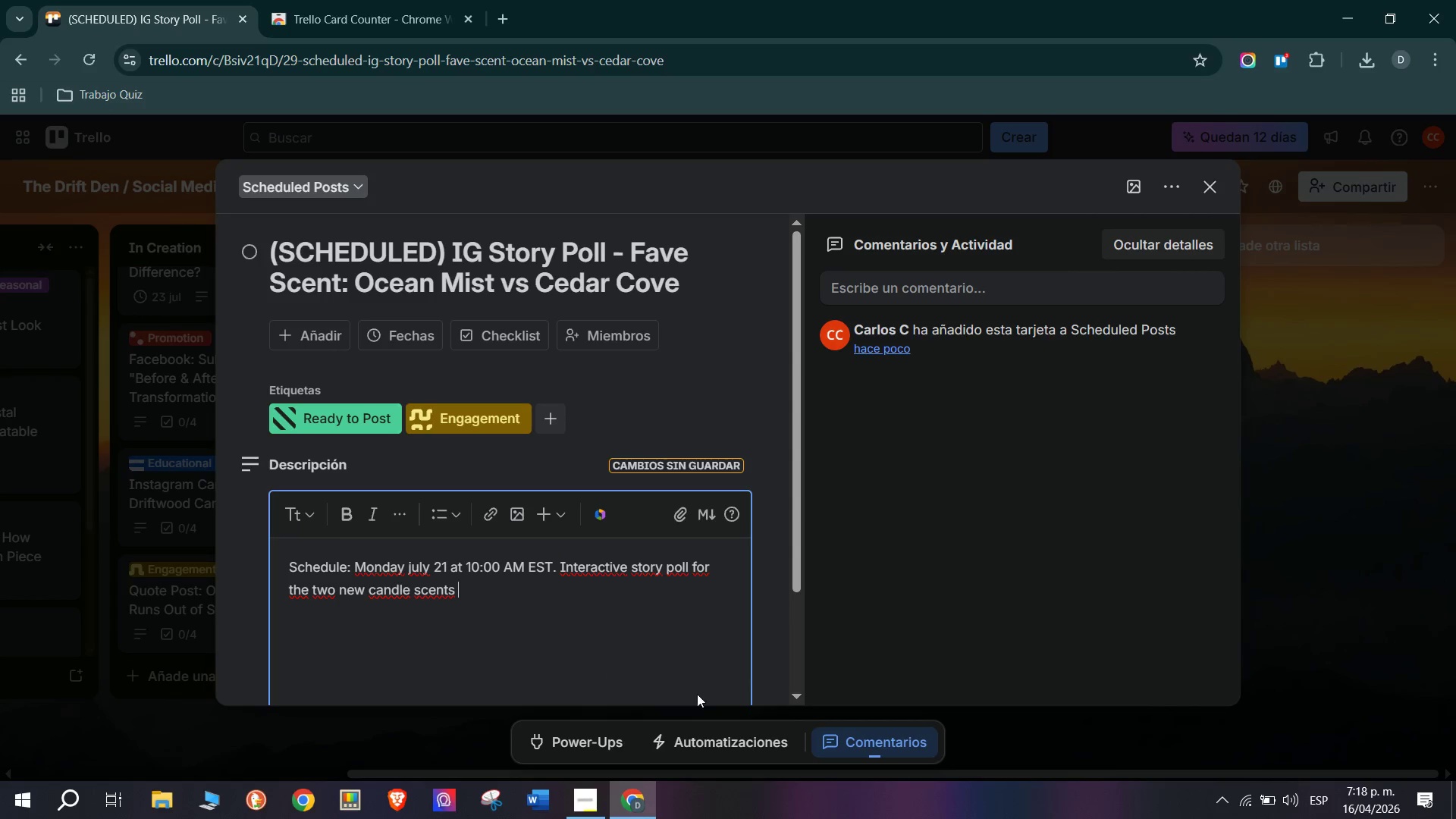 
key(Backspace)
type(. Results Will ud)
key(Backspace)
type(sed in inventory Planing email to Subcriv)
key(Backspace)
type(bers. Simple Brand- Template story design)
 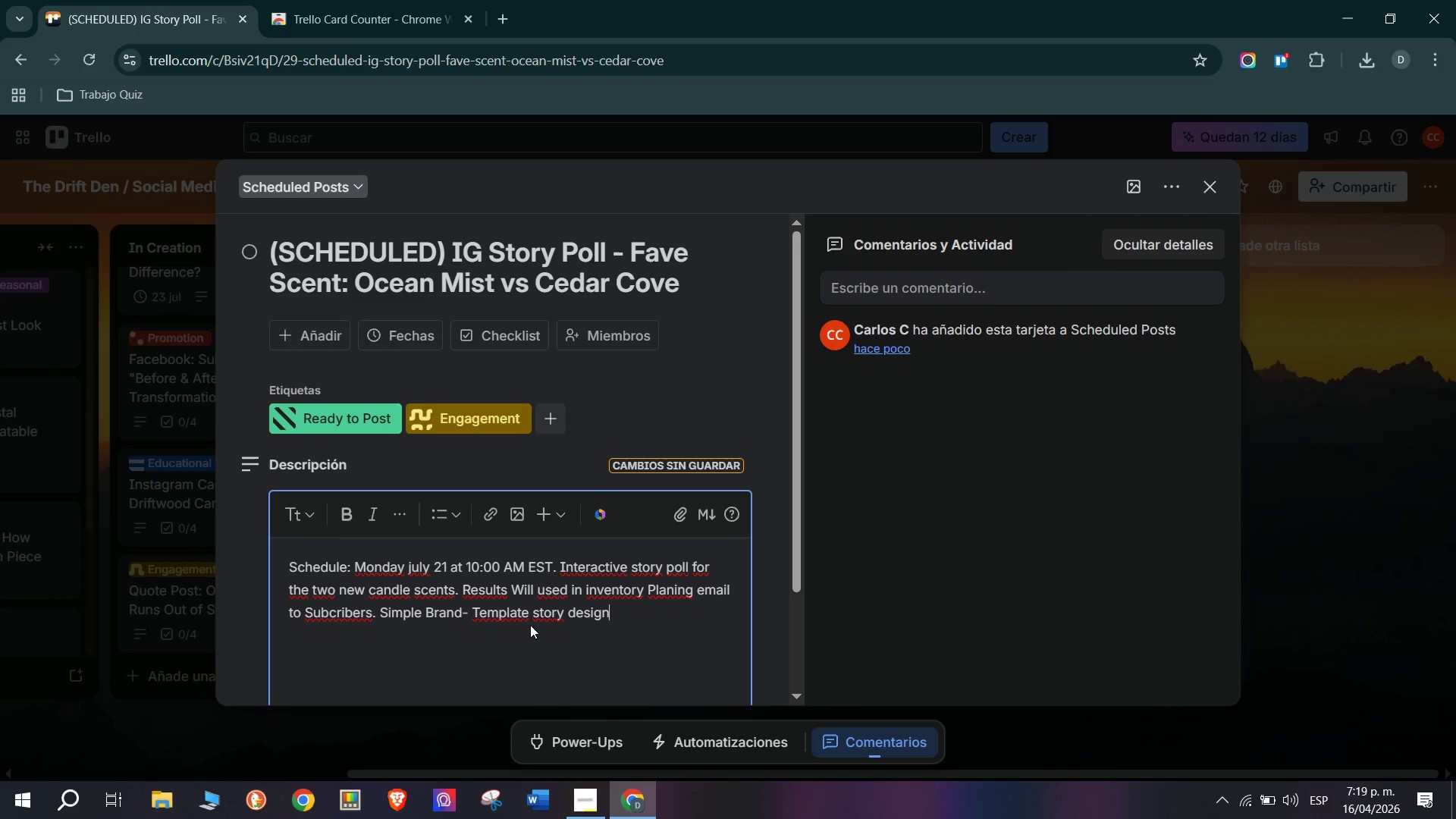 
scroll: coordinate [530, 626], scroll_direction: down, amount: 1.0
 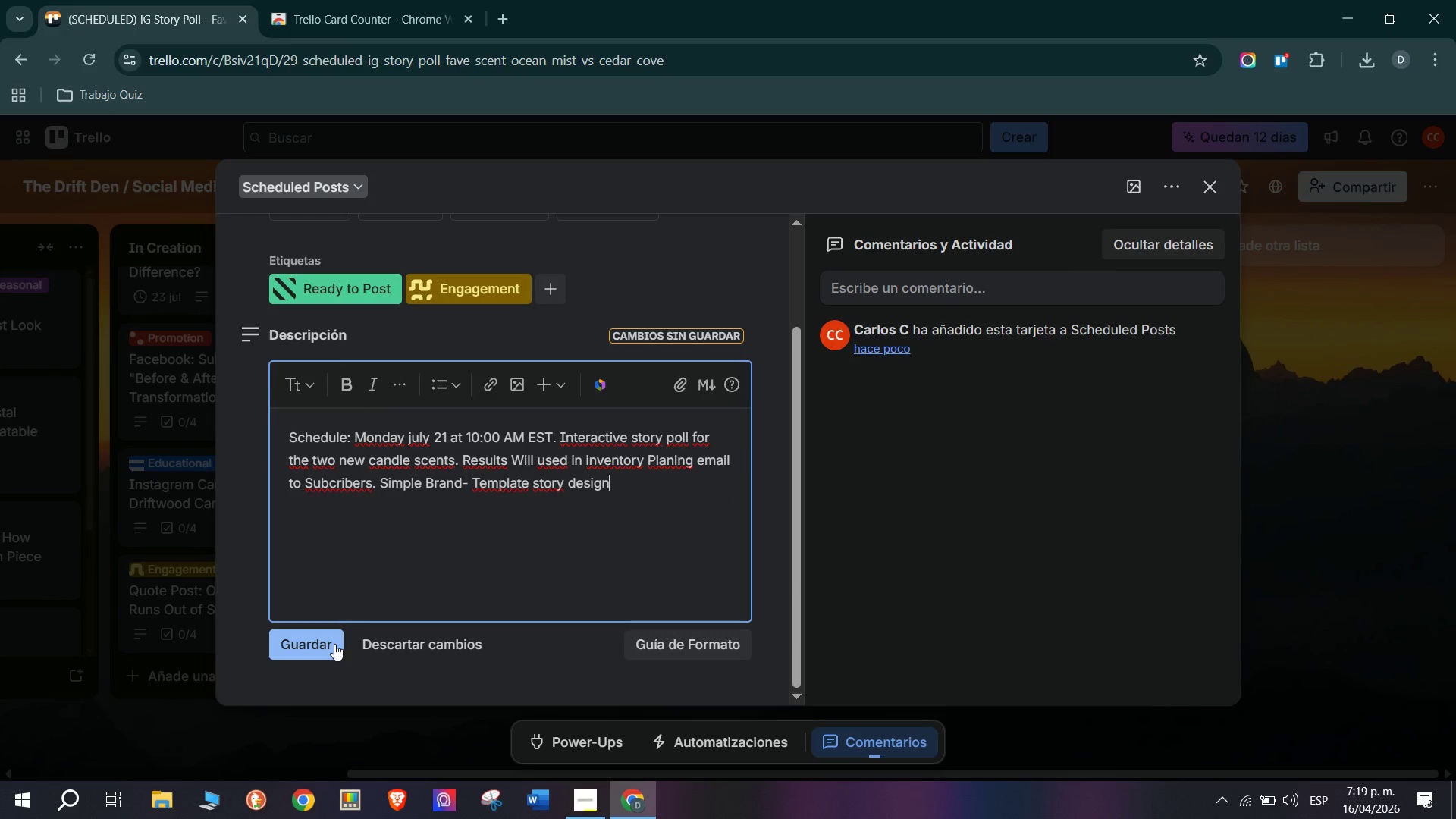 
left_click([334, 643])
 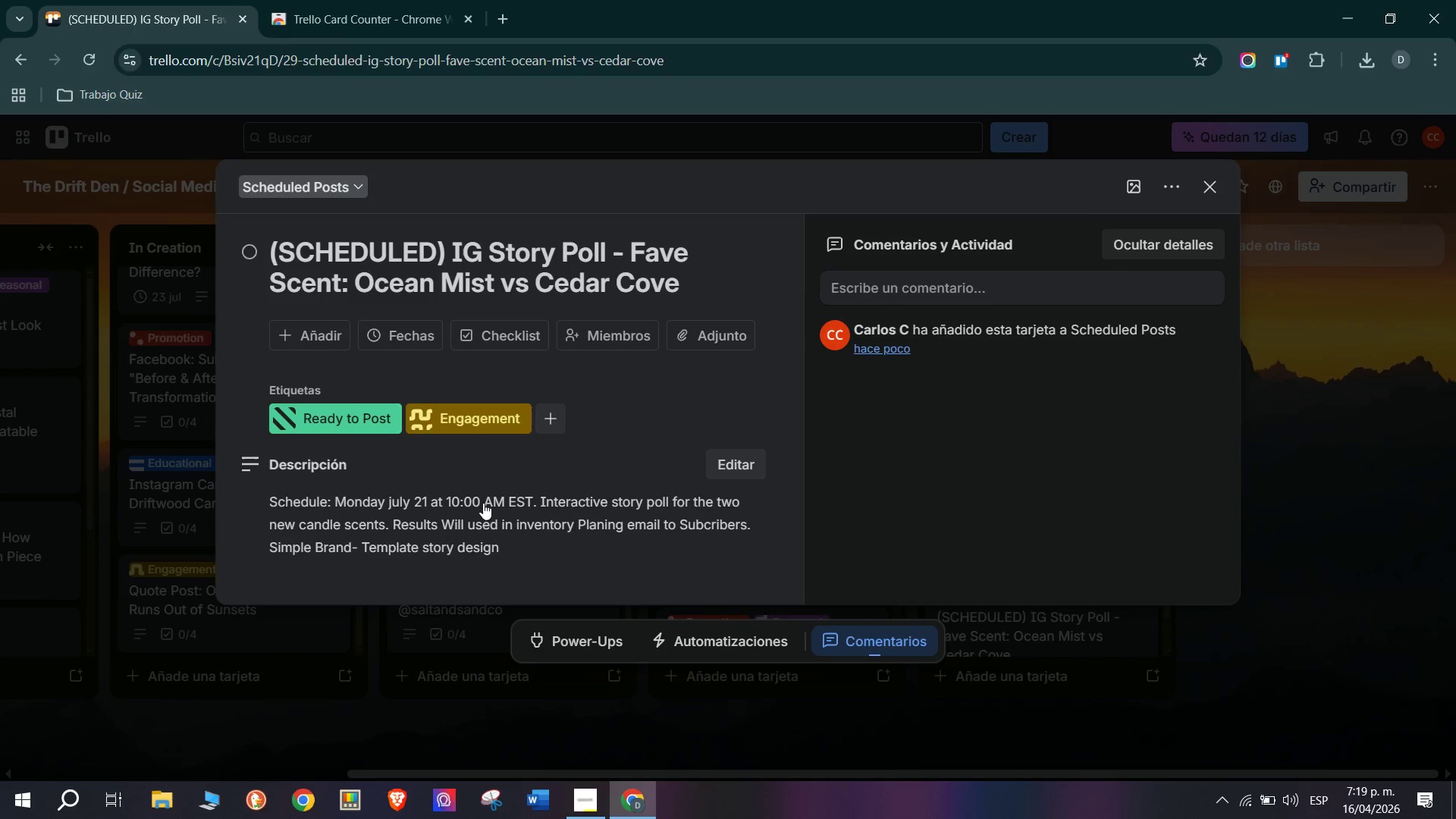 
scroll: coordinate [421, 481], scroll_direction: up, amount: 1.0
 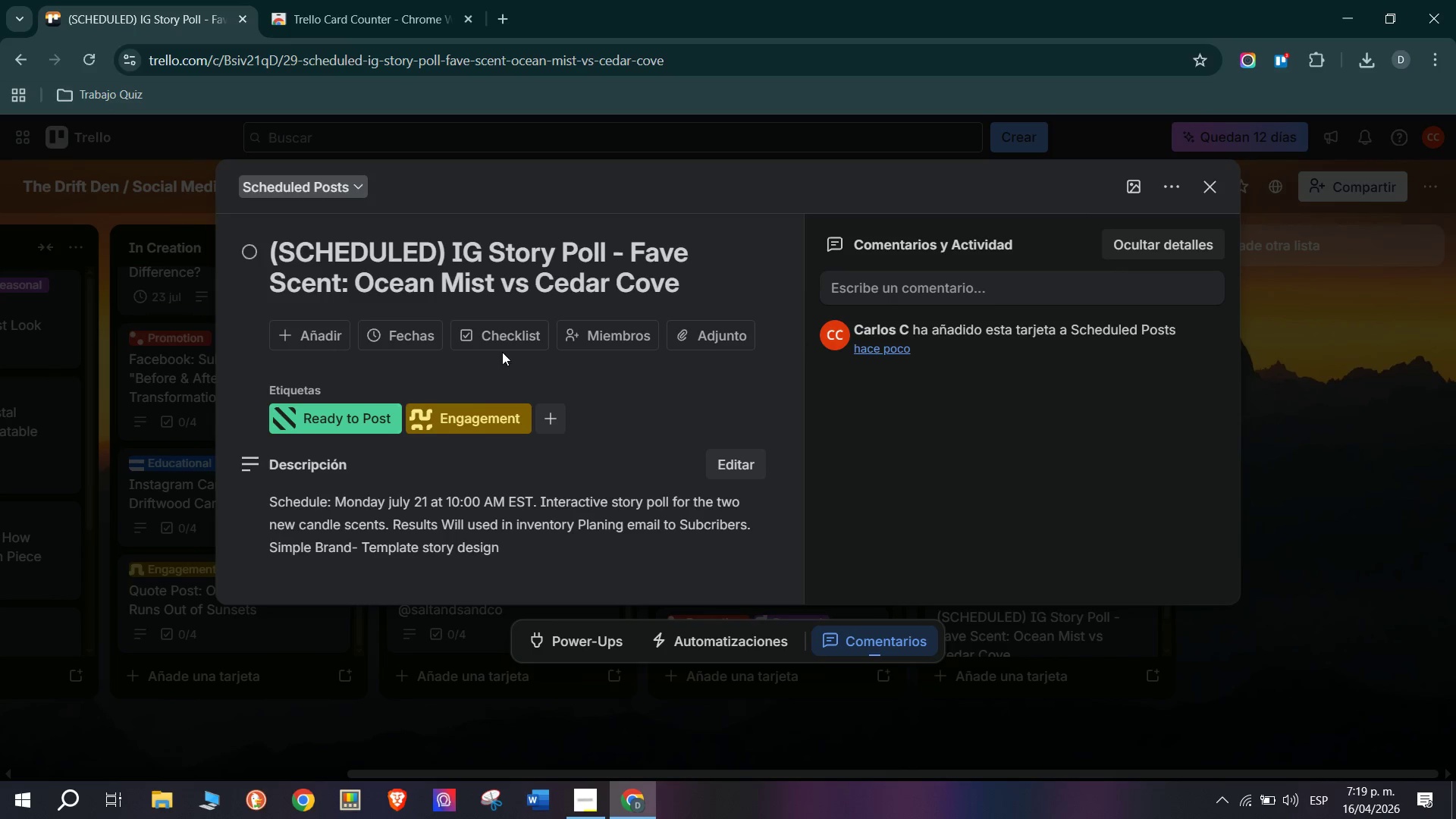 
left_click([509, 332])
 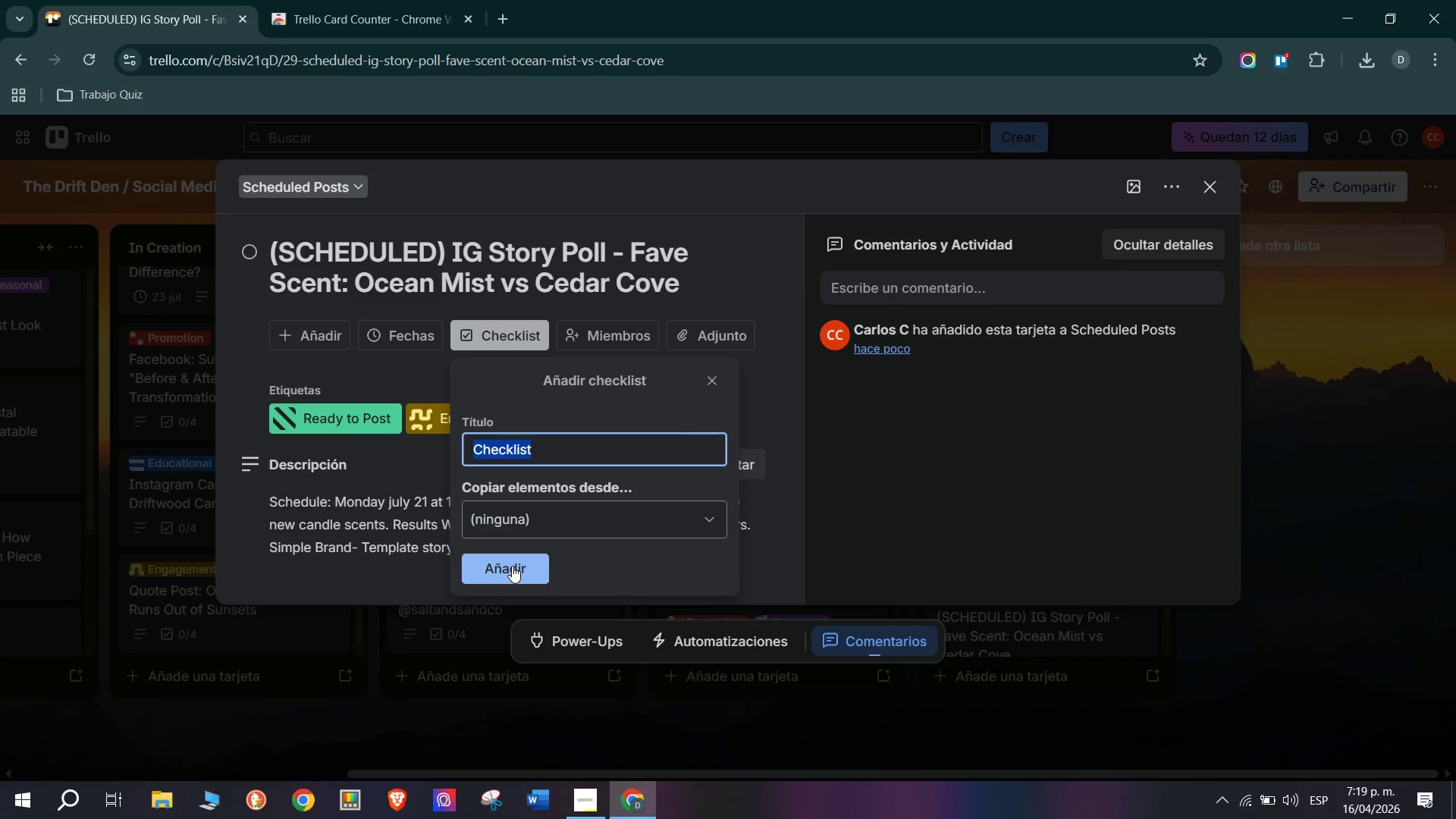 
left_click([512, 566])
 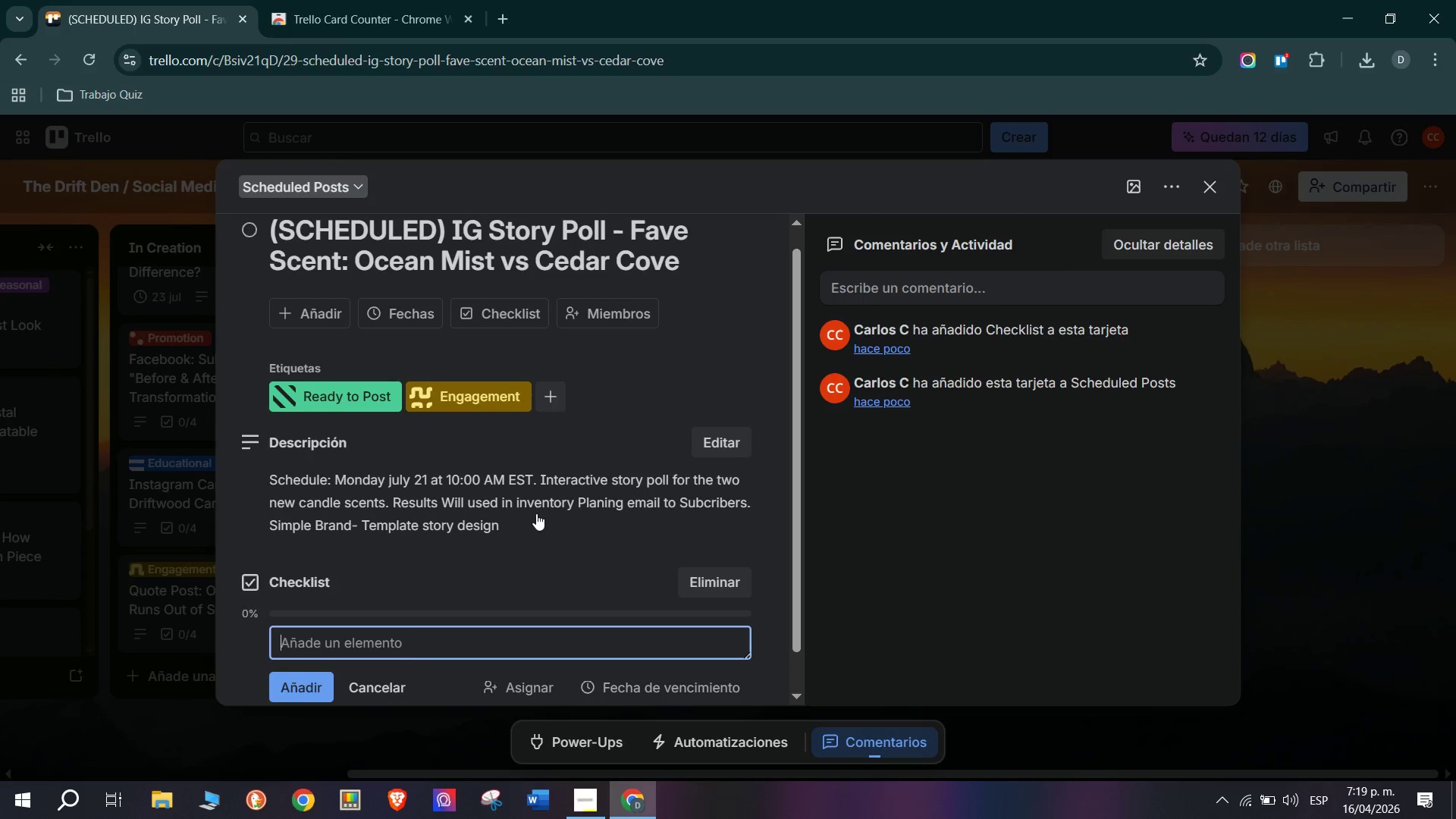 
scroll: coordinate [488, 591], scroll_direction: down, amount: 4.0
 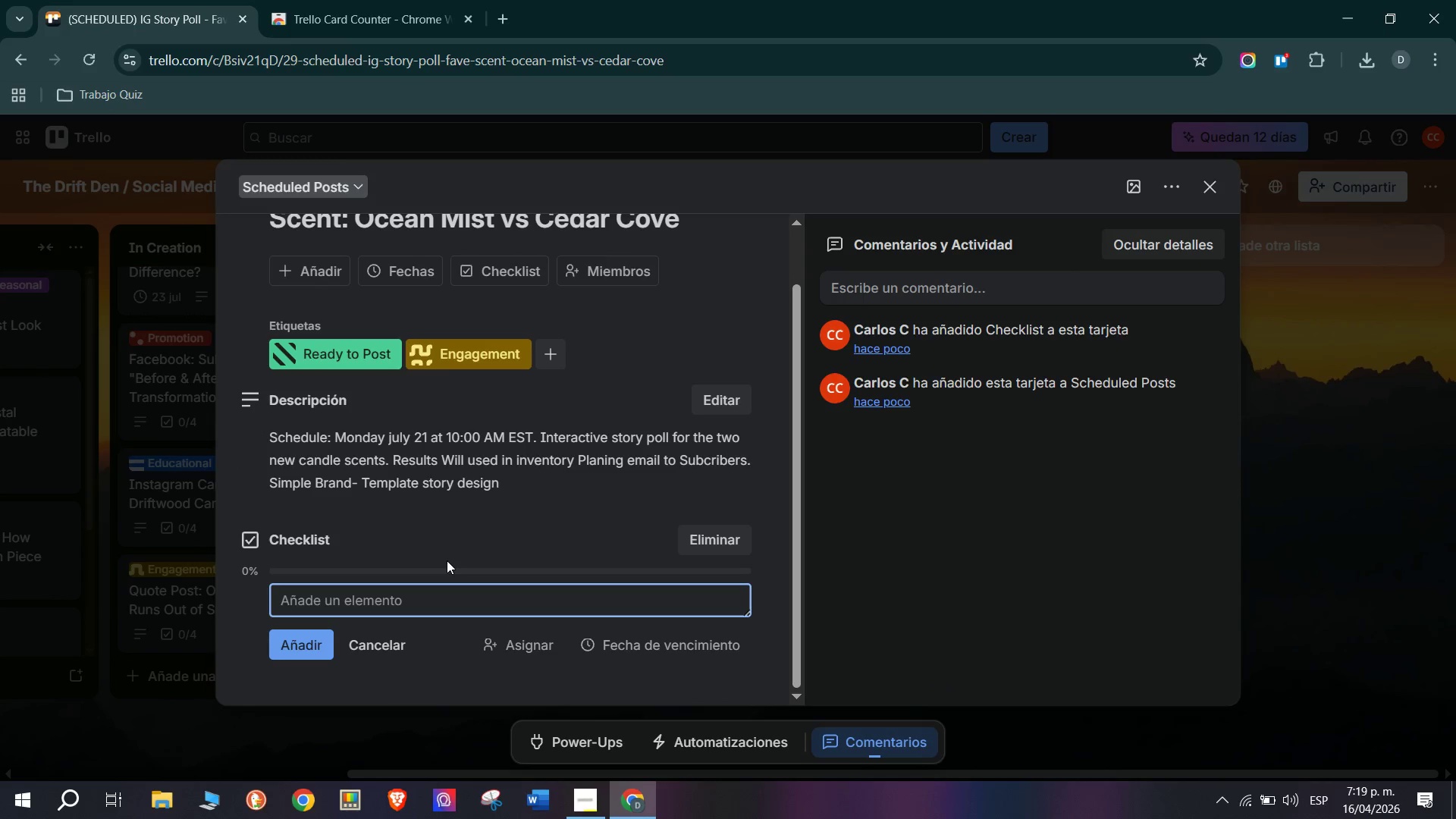 
type(Caption Drafted)
 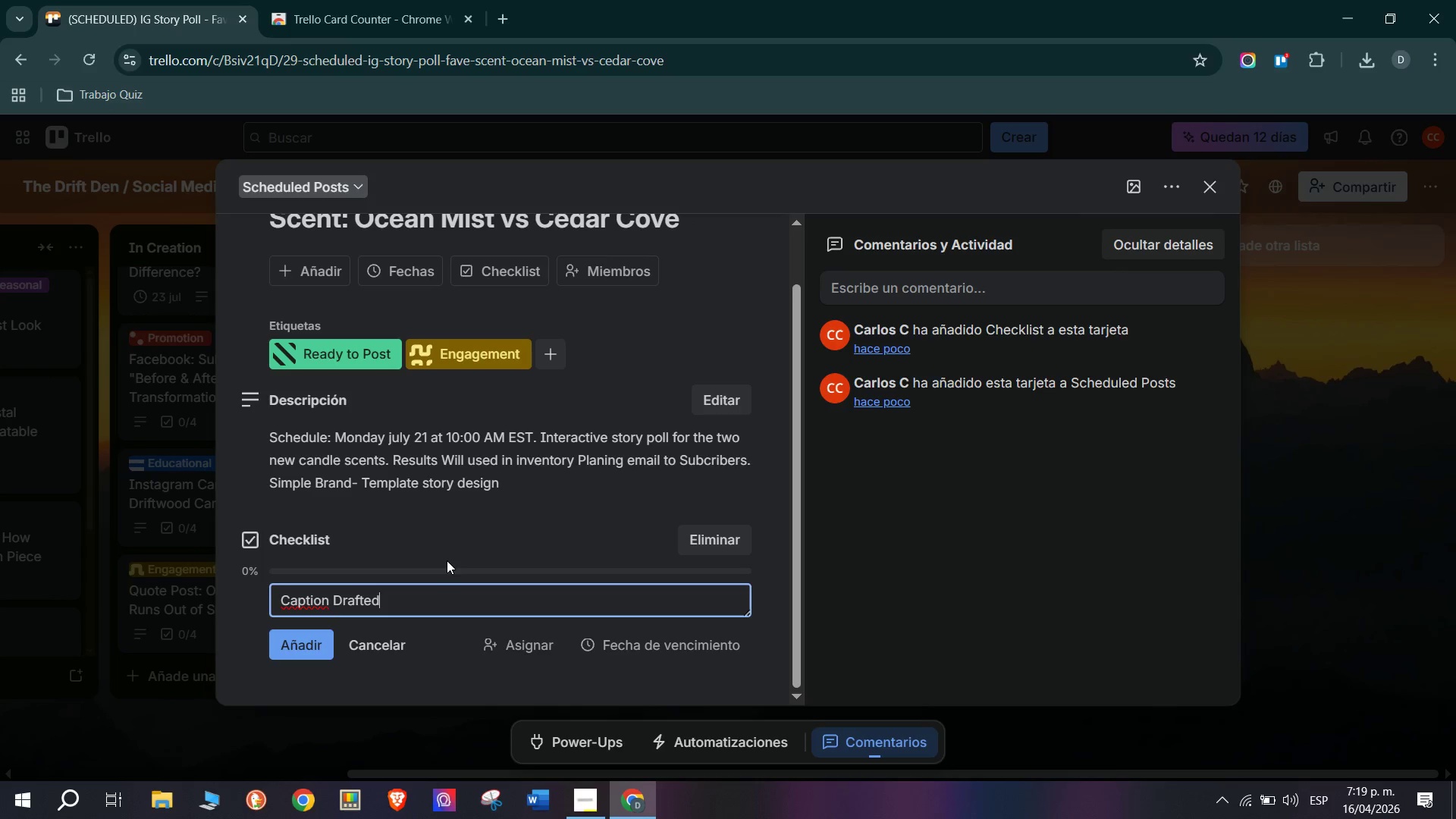 
key(Enter)
 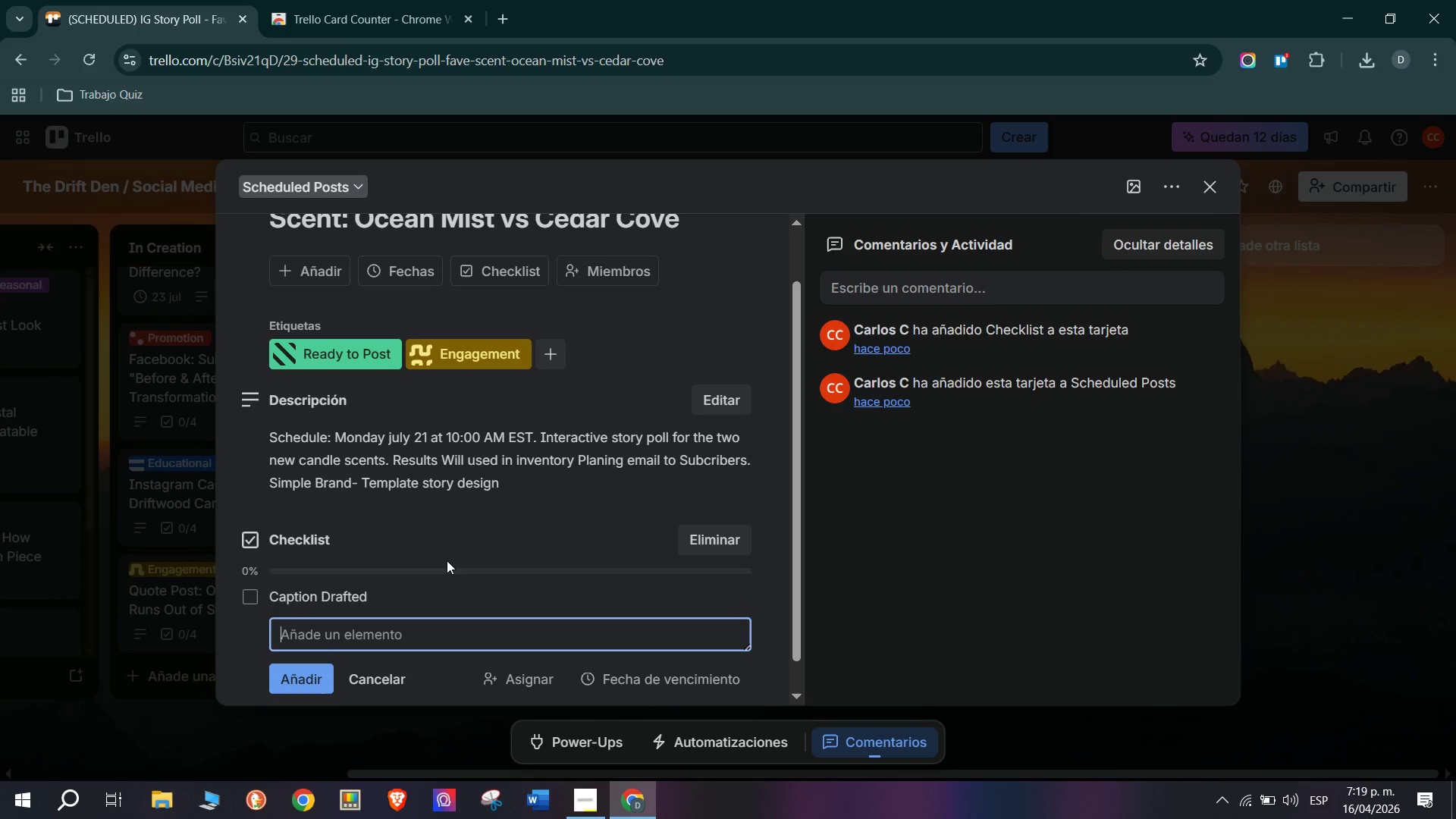 
type(Assets Crwe)
key(Backspace)
key(Backspace)
type(eat)
key(Backspace)
type(ted)
 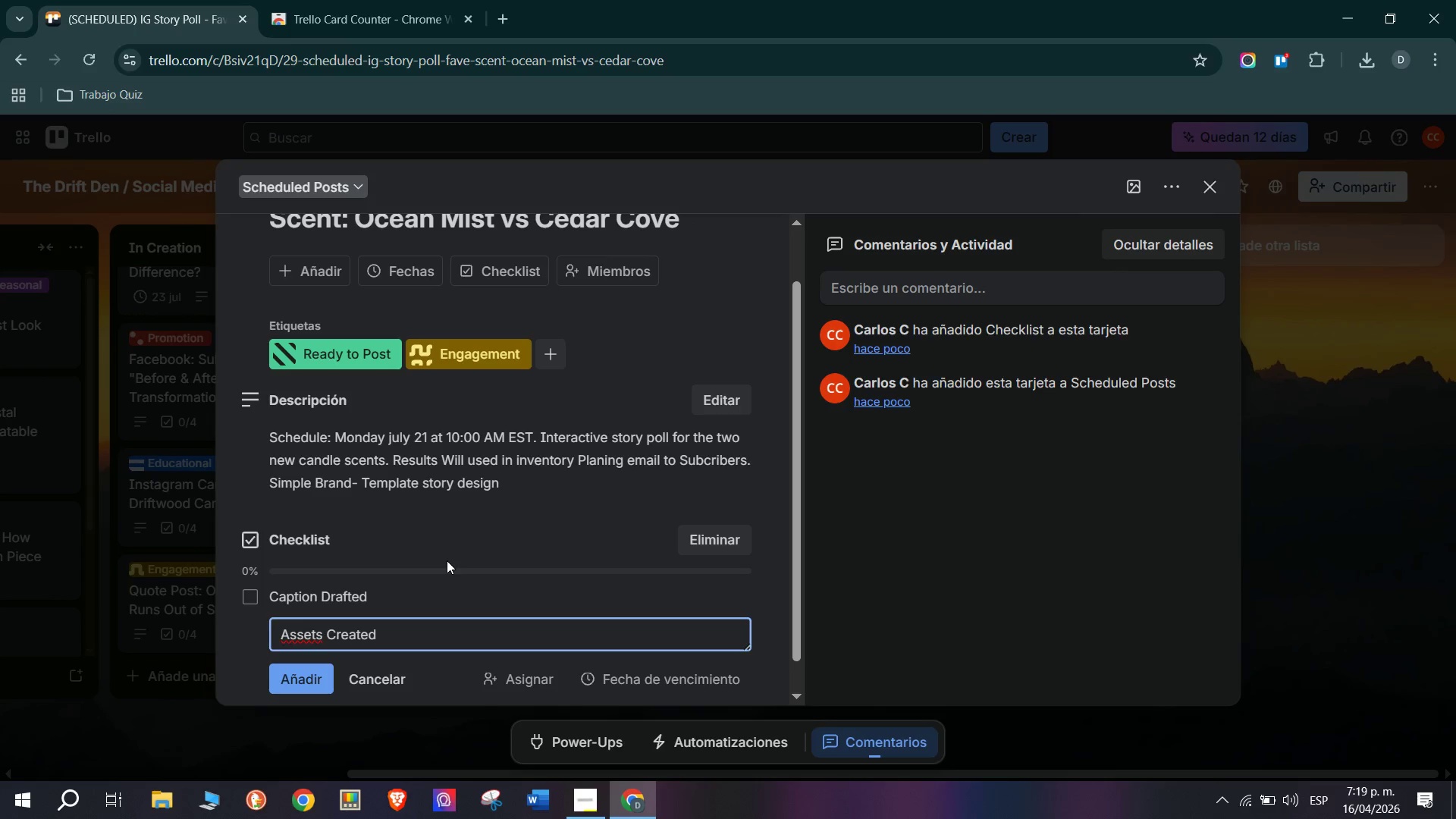 
key(Enter)
 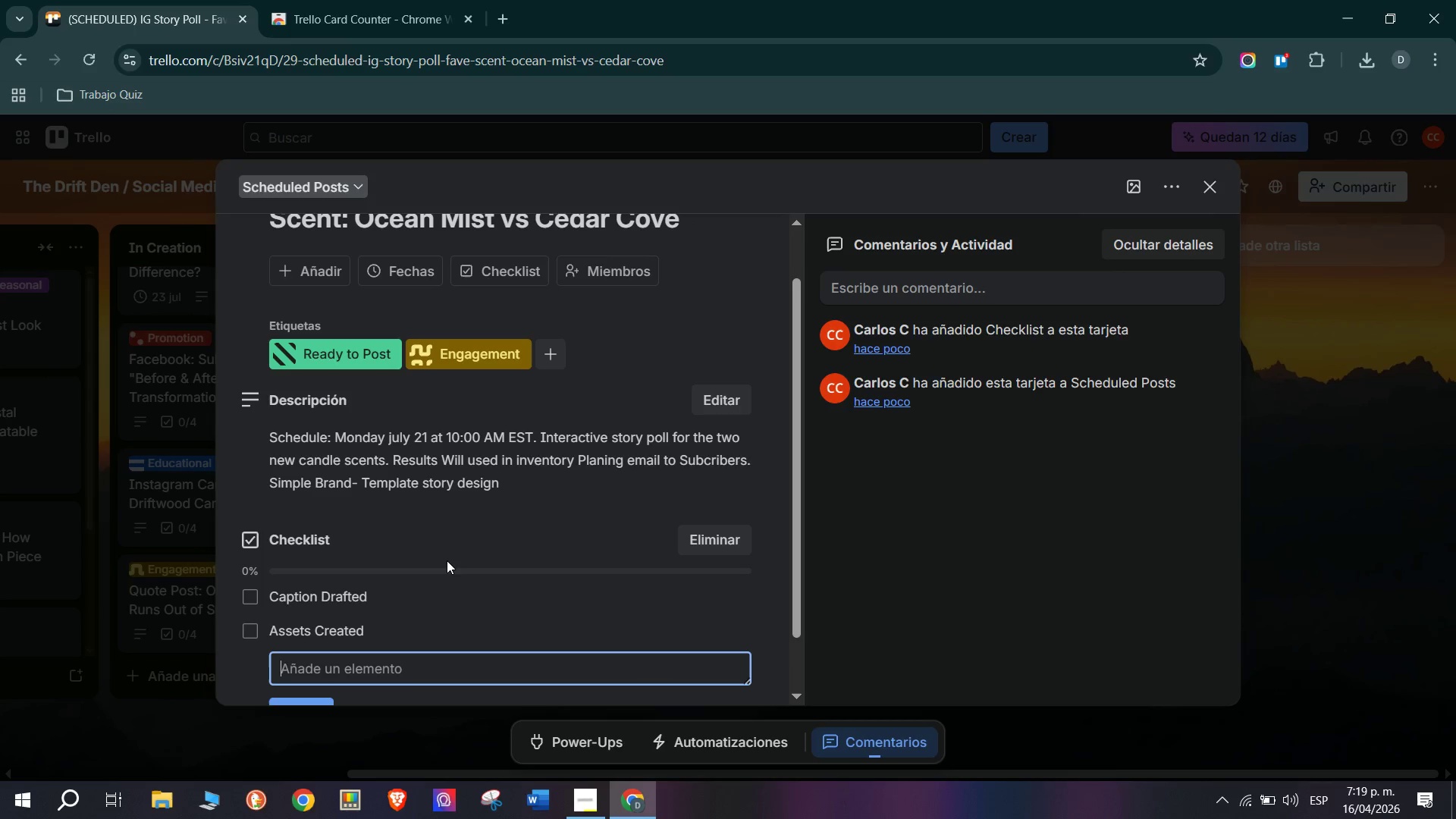 
type(Prof)
key(Backspace)
type(f)
key(Backspace)
type(of)
 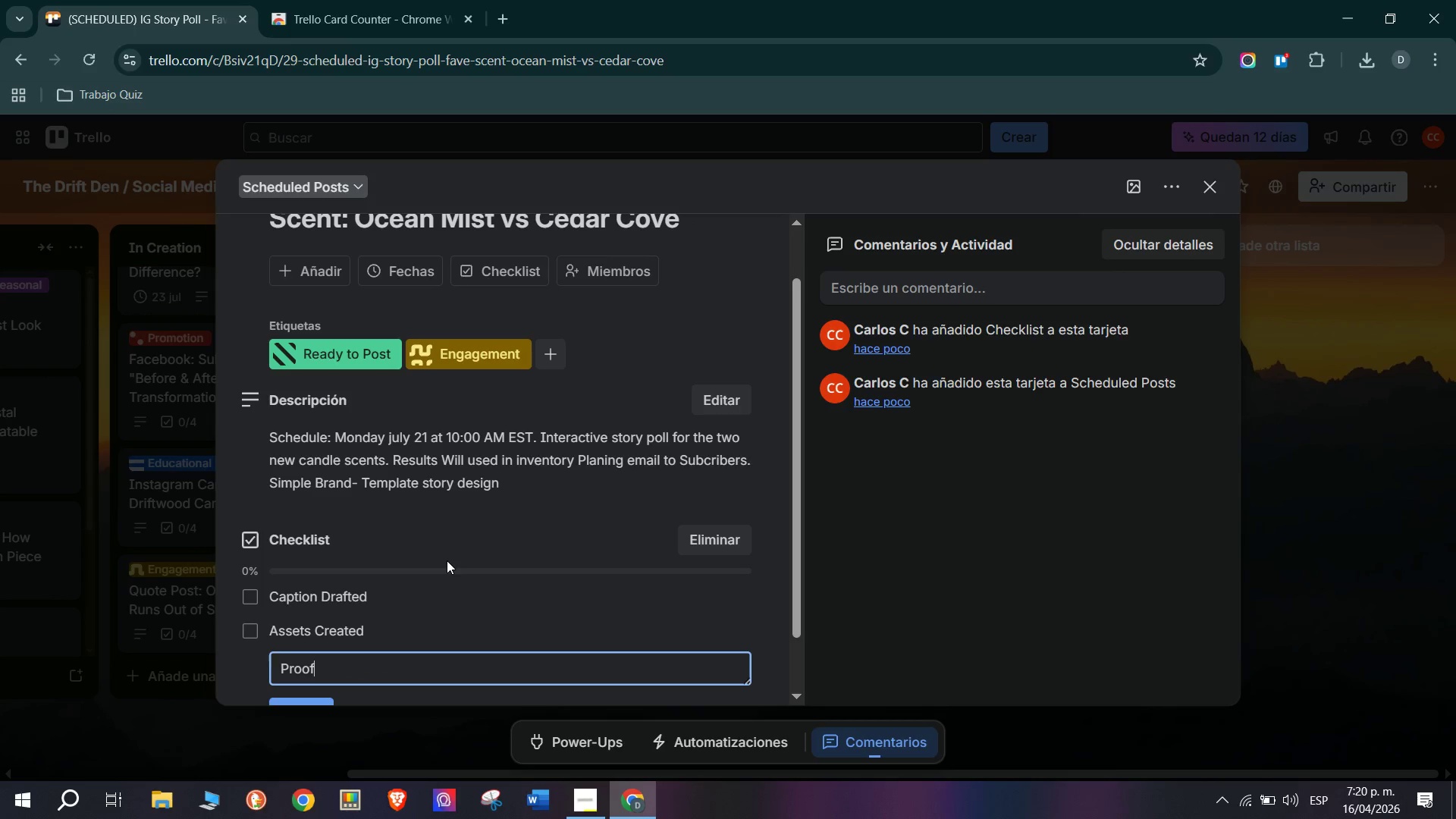 
type(read)
 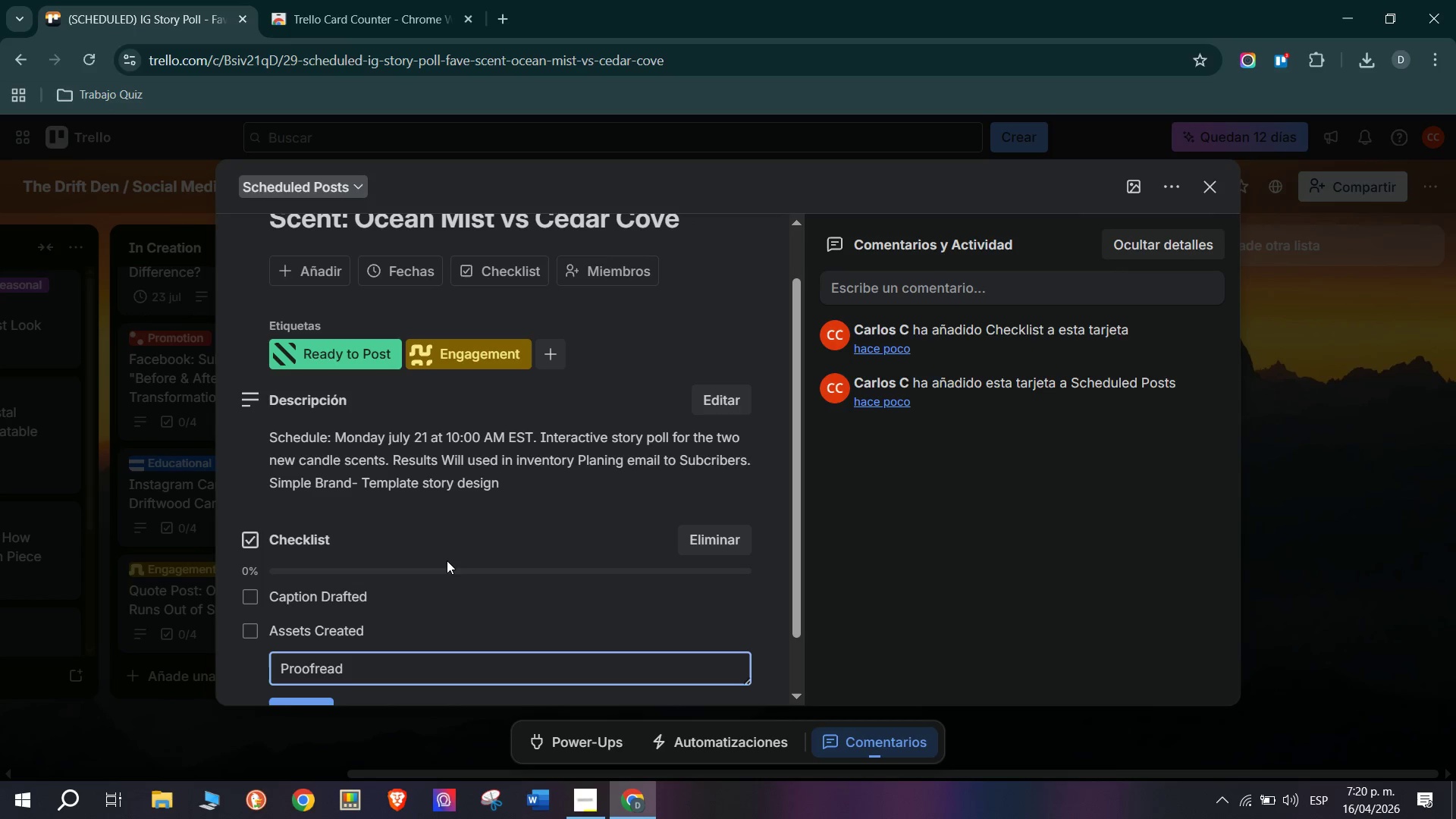 
key(Enter)
 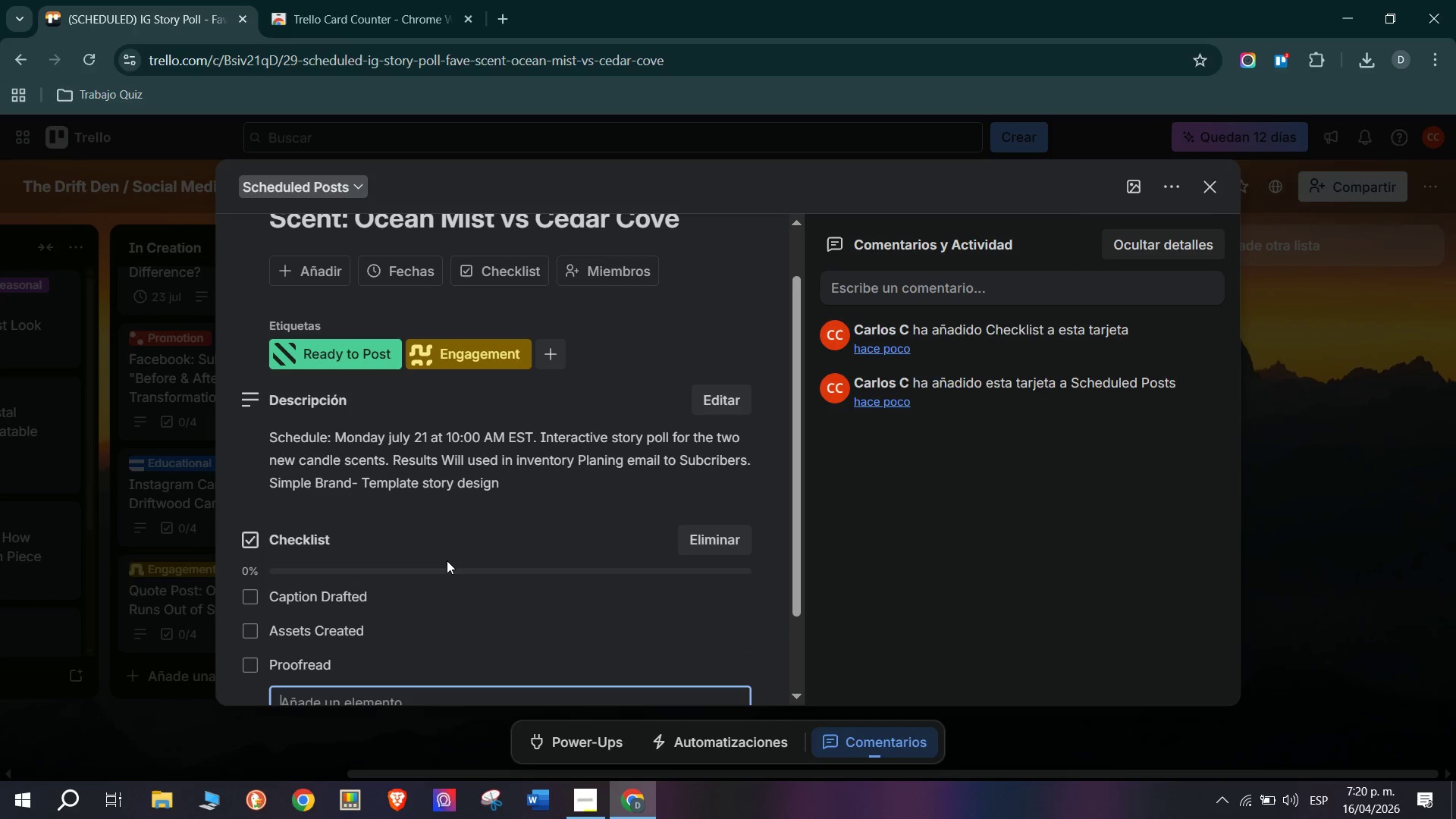 
type(Schedule Confirmed)
 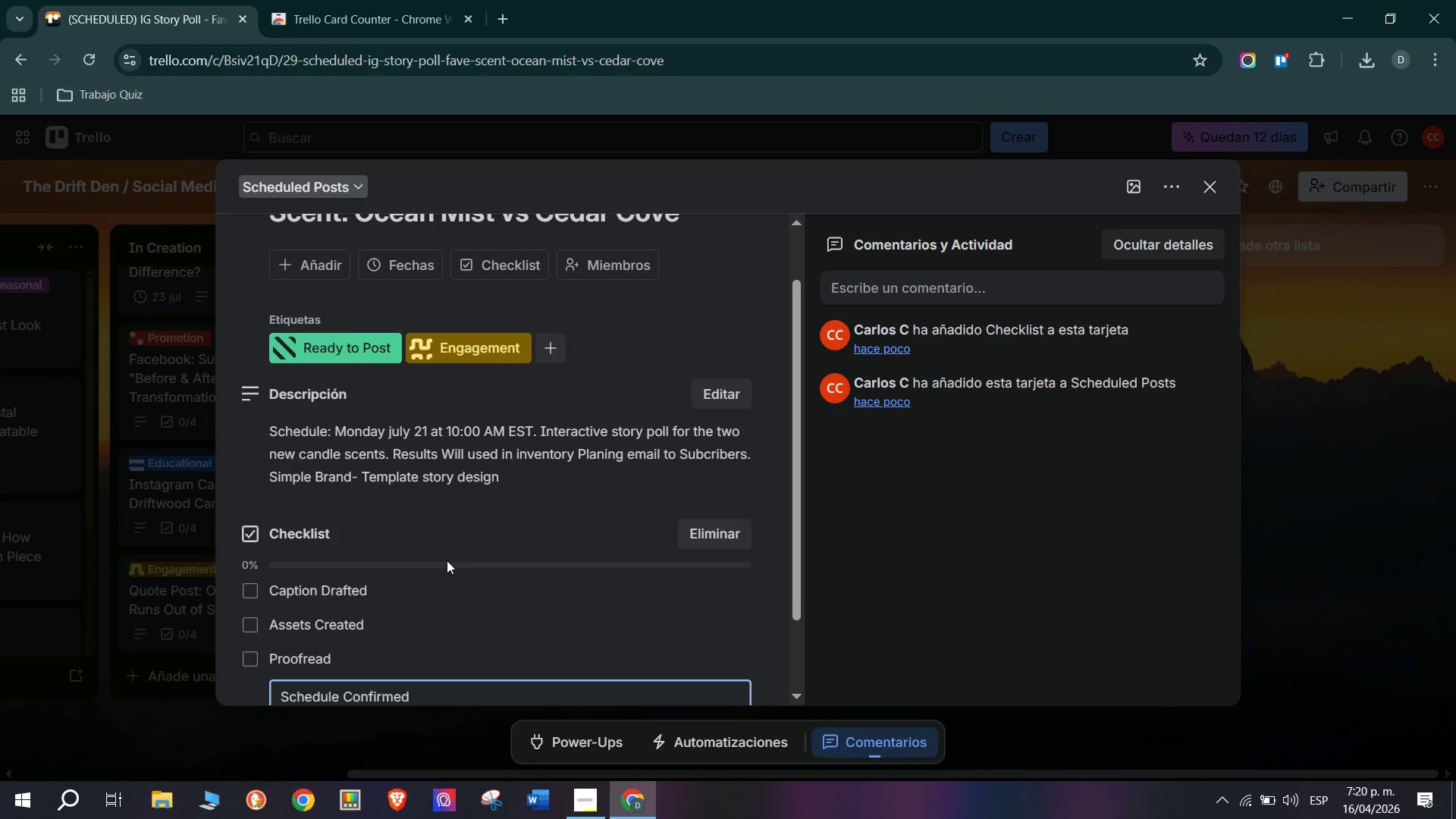 
key(Enter)
 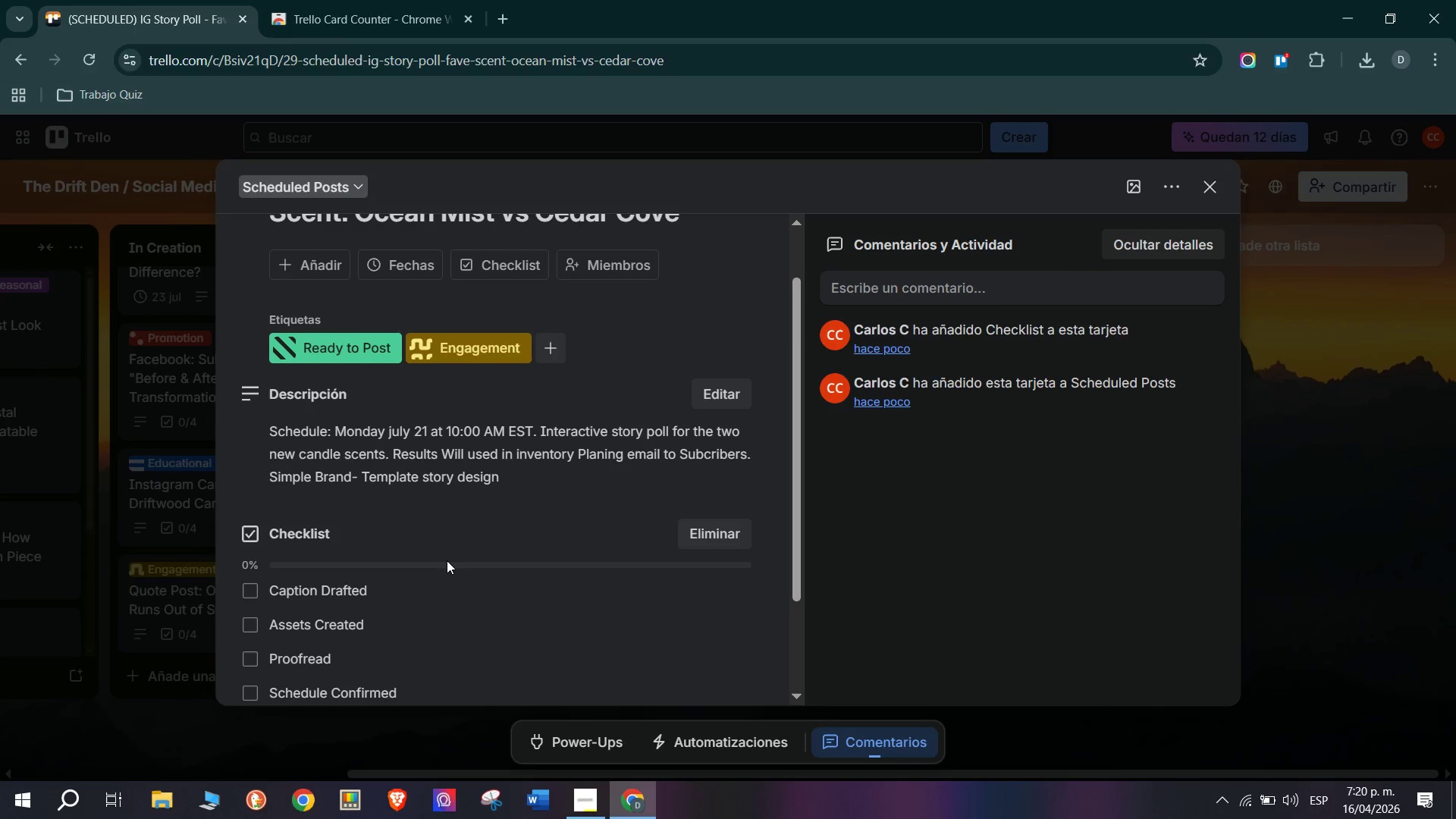 
scroll: coordinate [440, 578], scroll_direction: down, amount: 1.0
 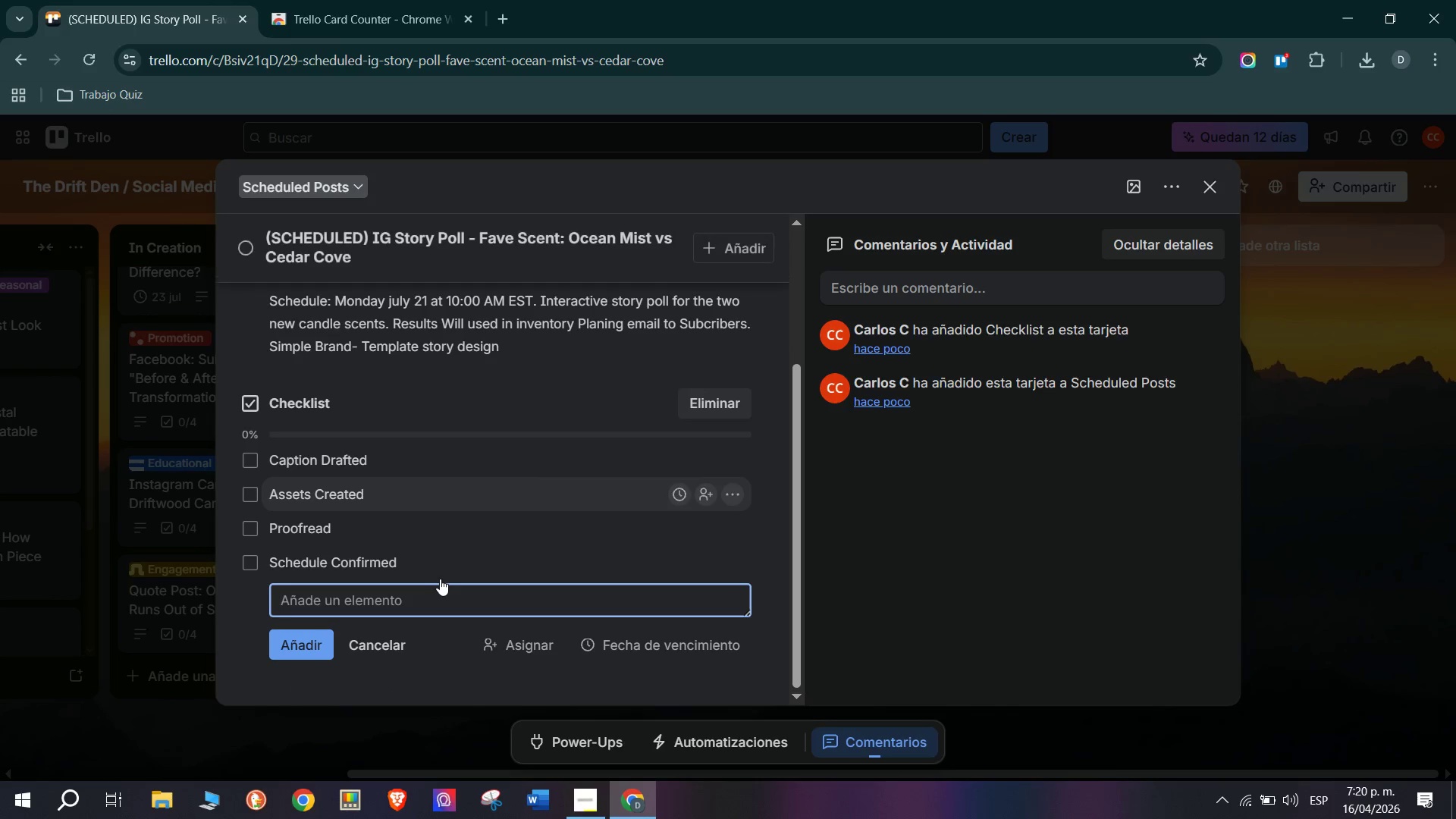 
scroll: coordinate [417, 503], scroll_direction: up, amount: 4.0
 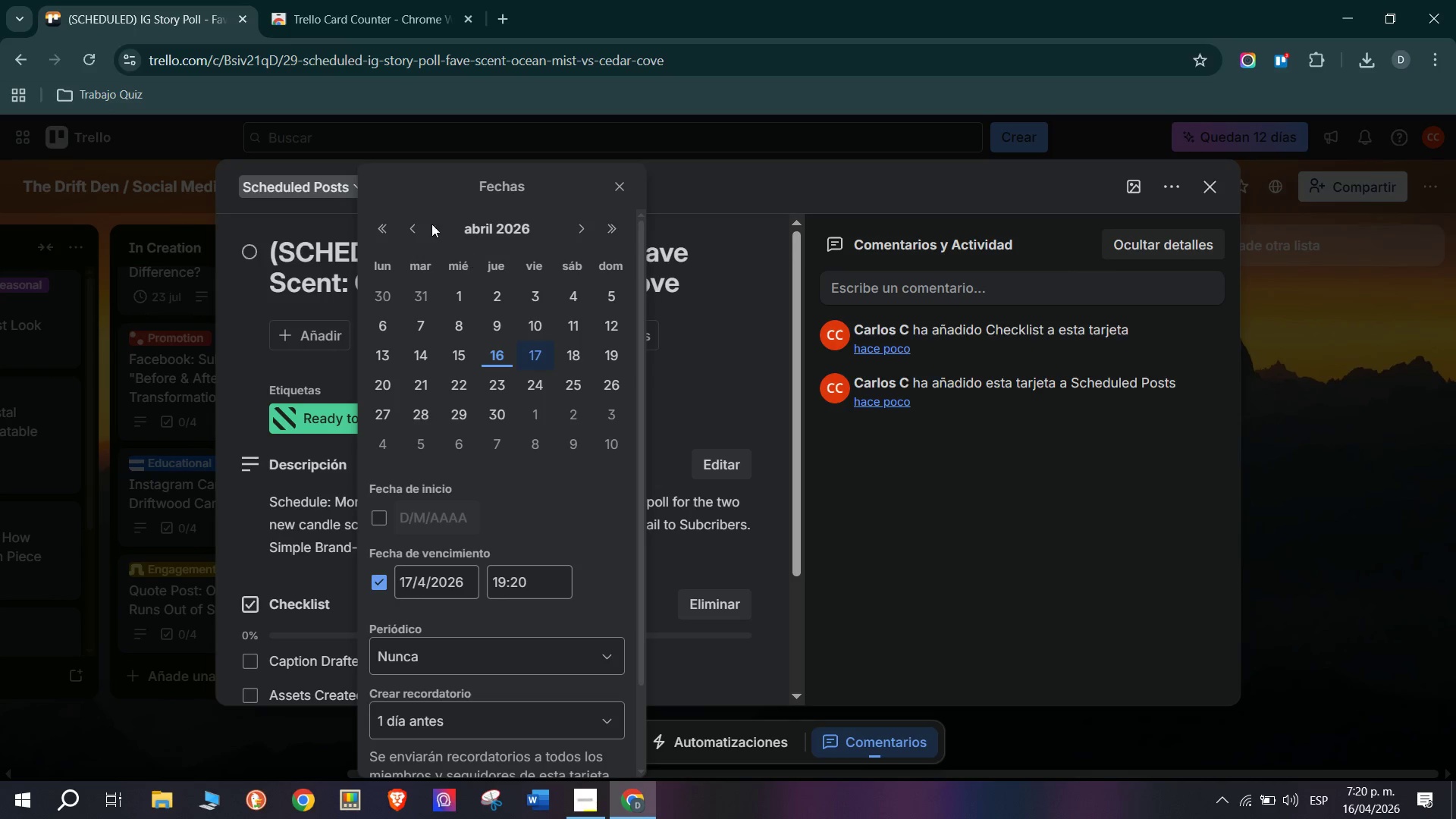 
left_click([378, 221])
 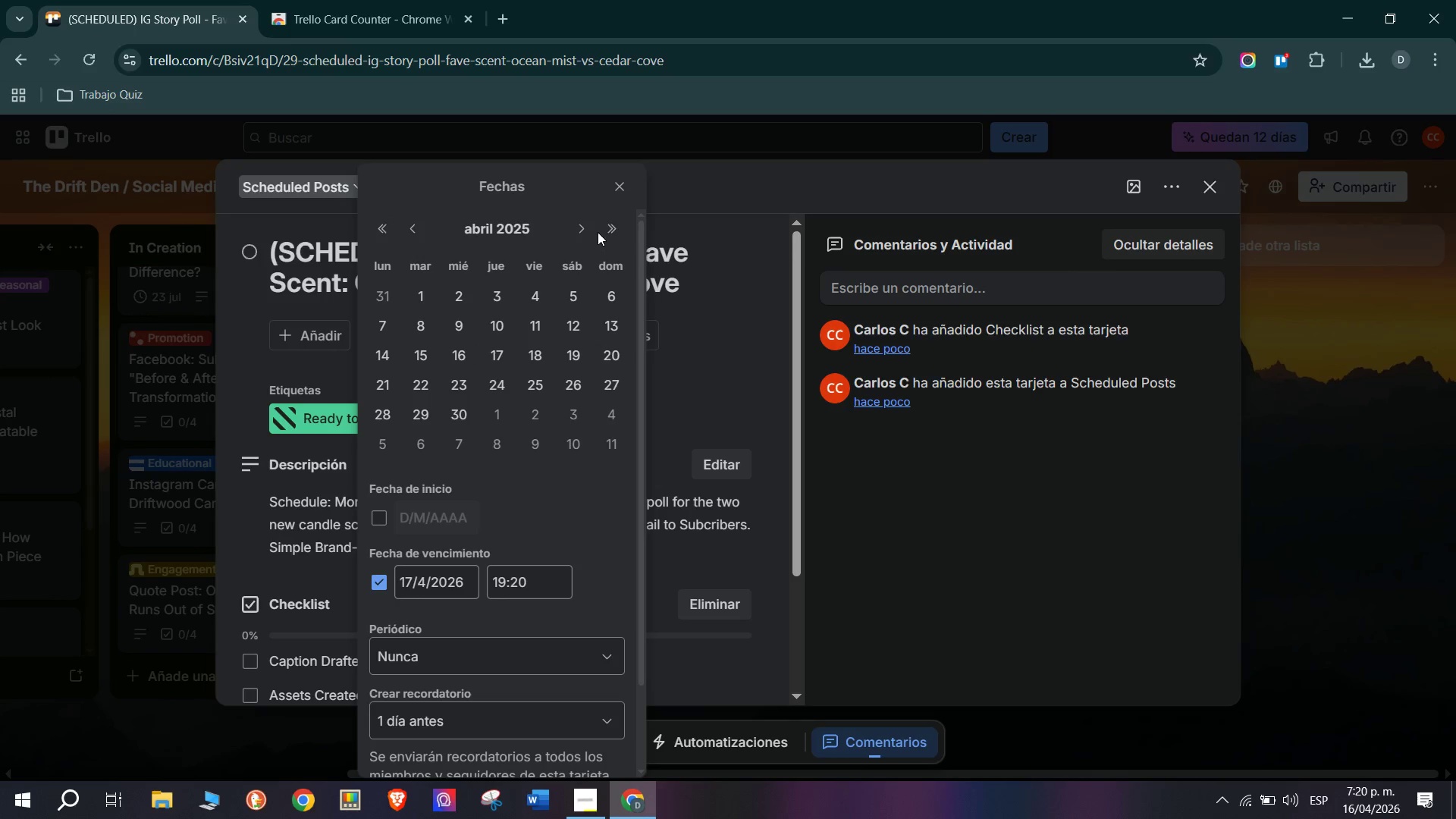 
left_click([608, 230])
 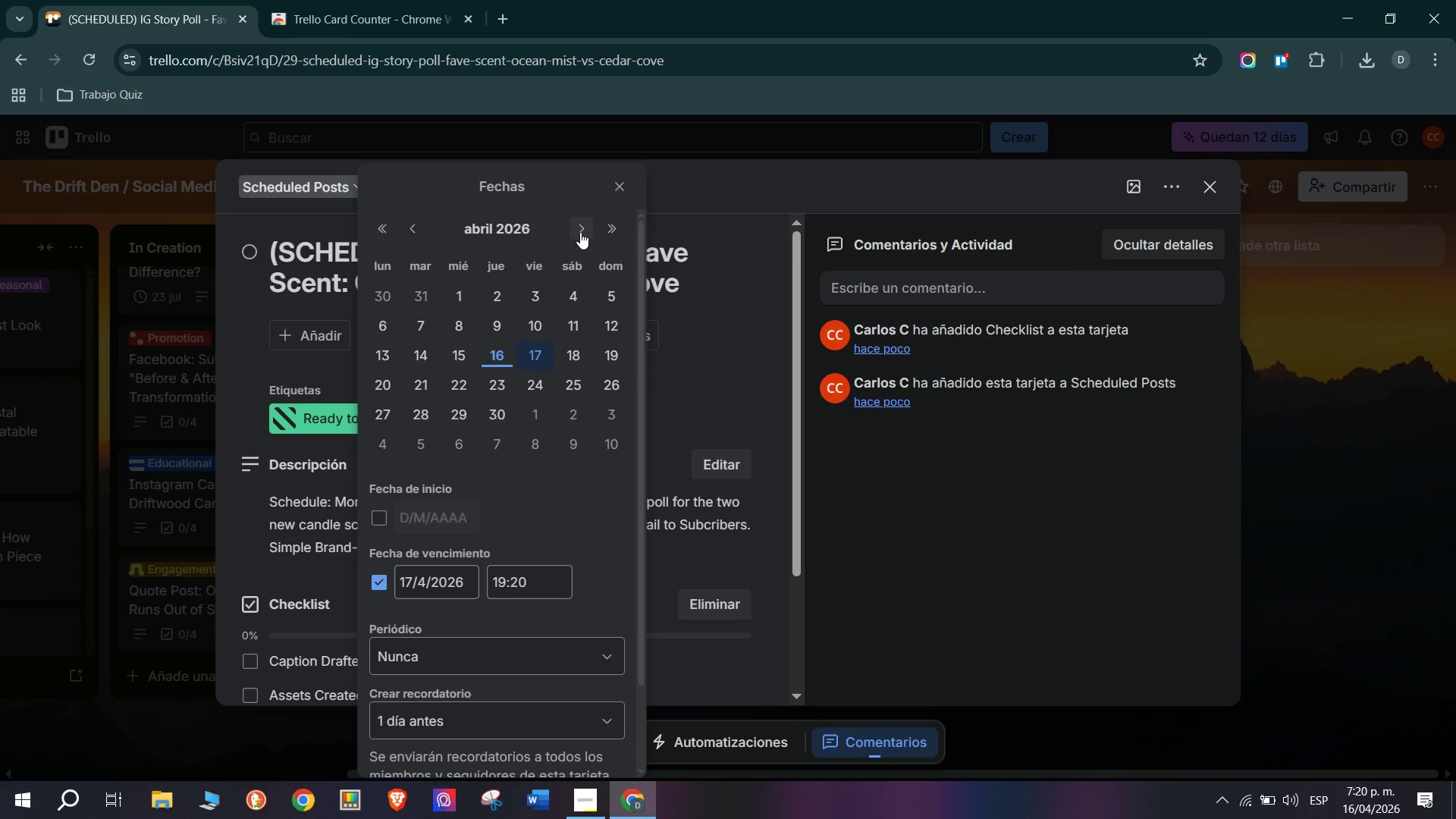 
double_click([583, 232])
 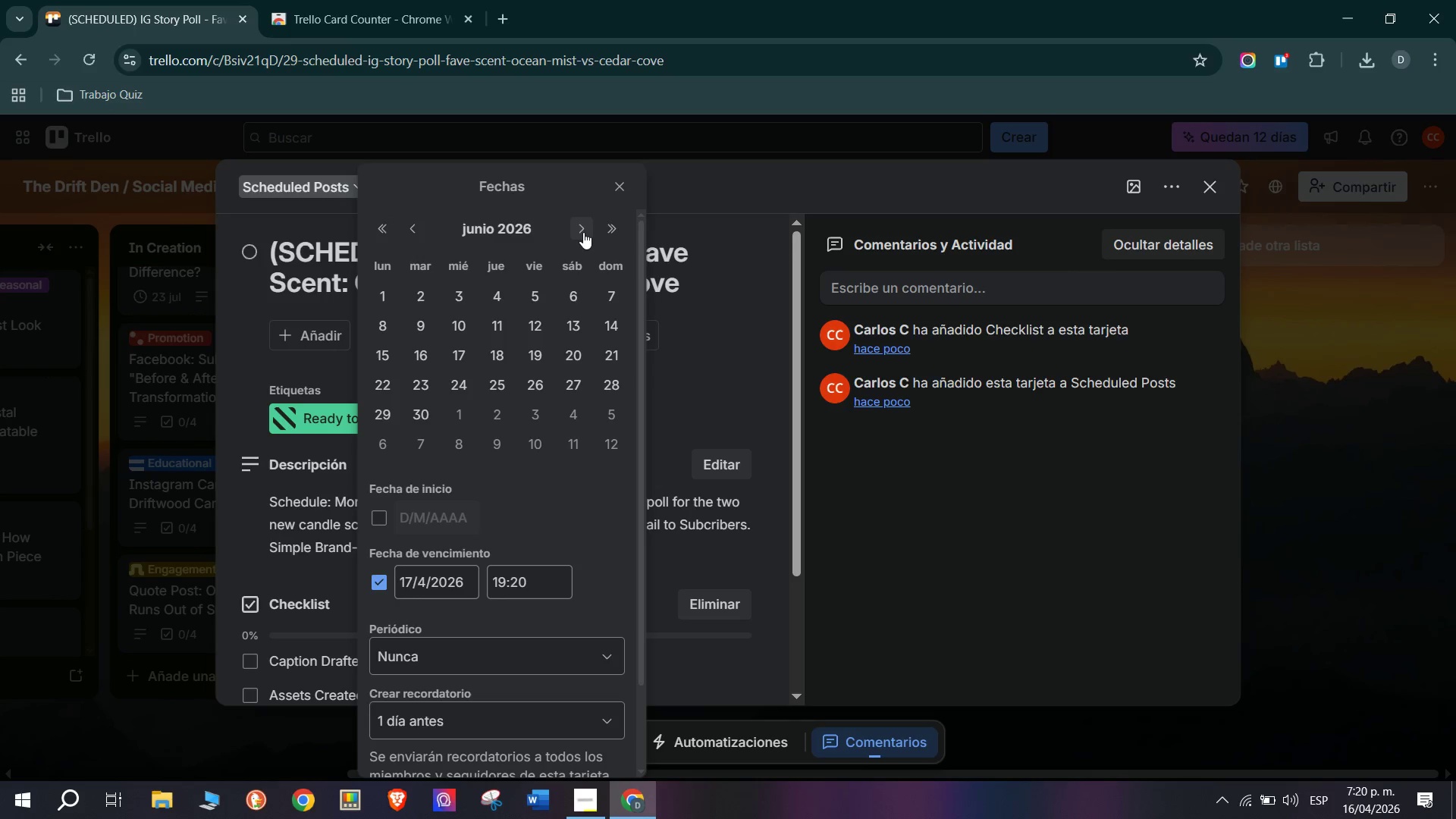 
triple_click([583, 232])
 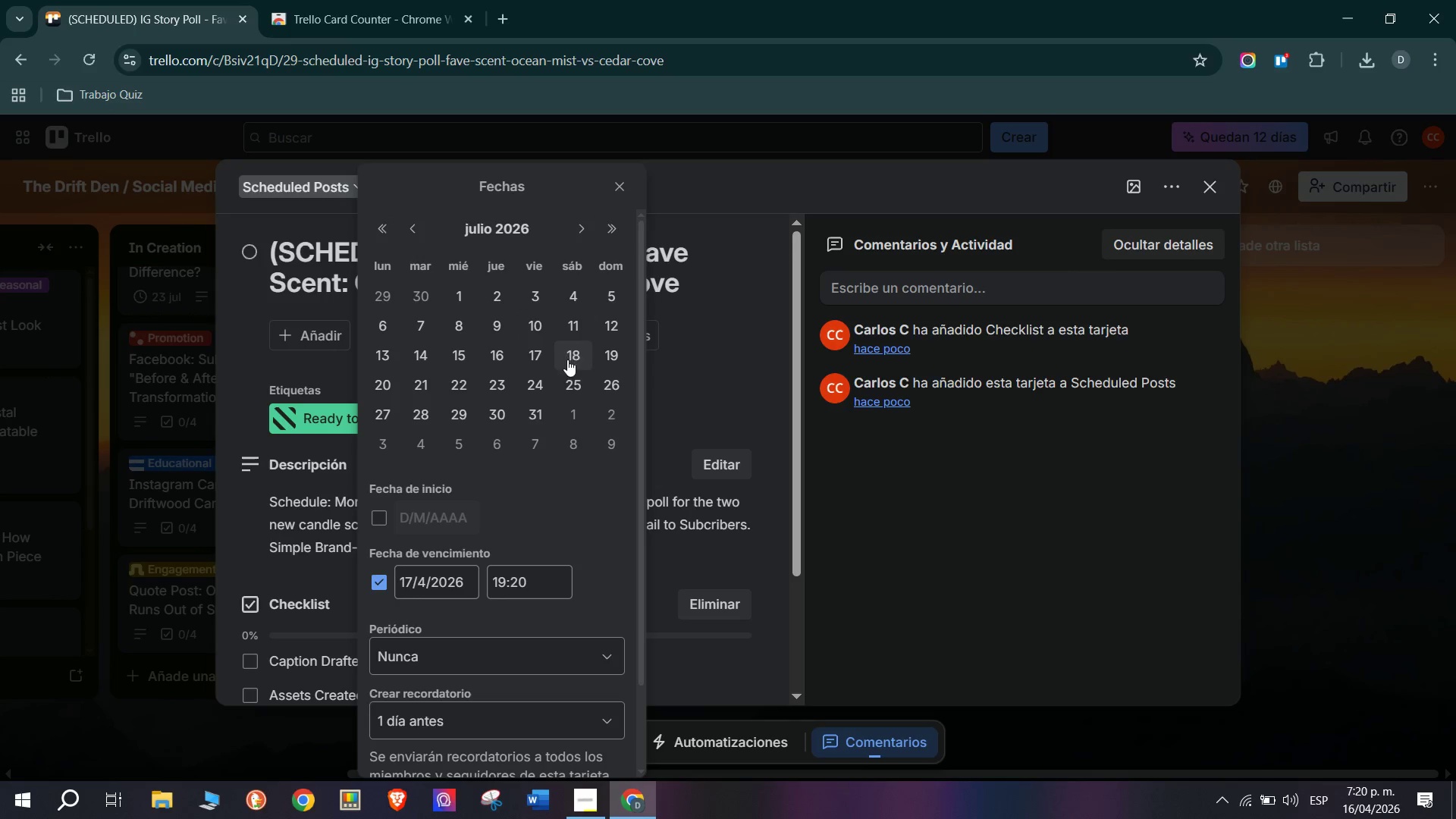 
left_click([419, 383])
 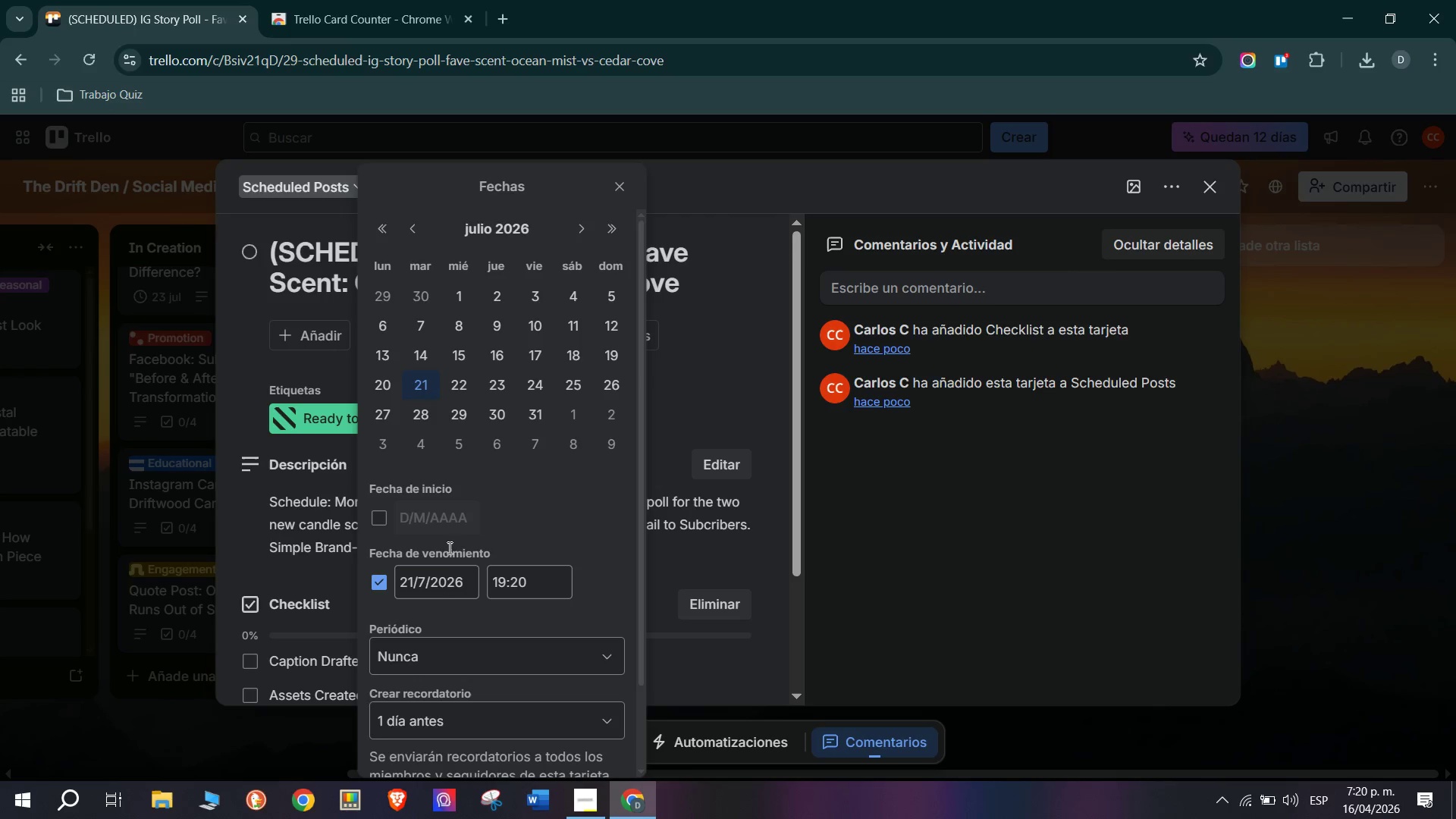 
scroll: coordinate [456, 572], scroll_direction: down, amount: 8.0
 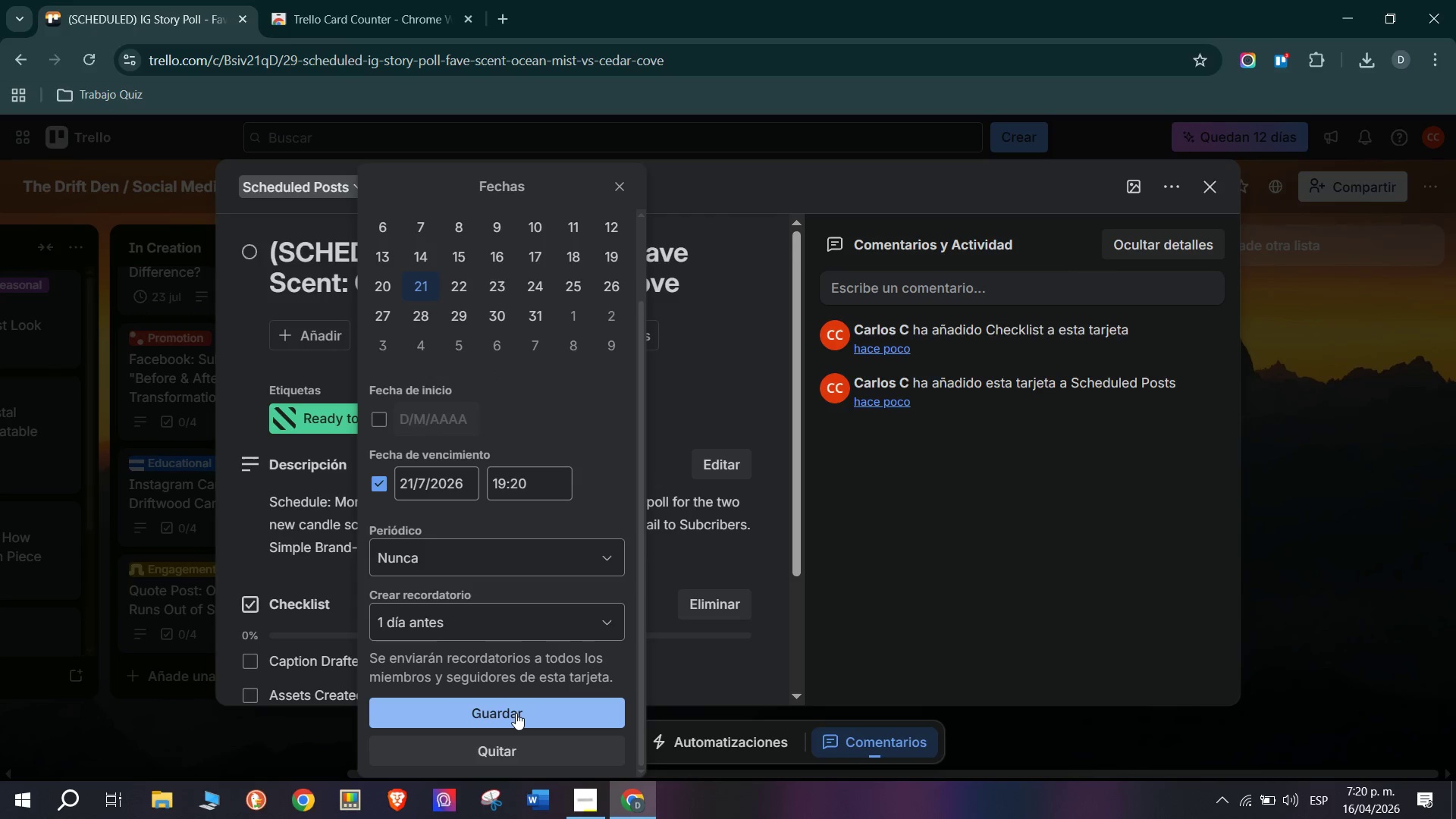 
left_click([516, 712])
 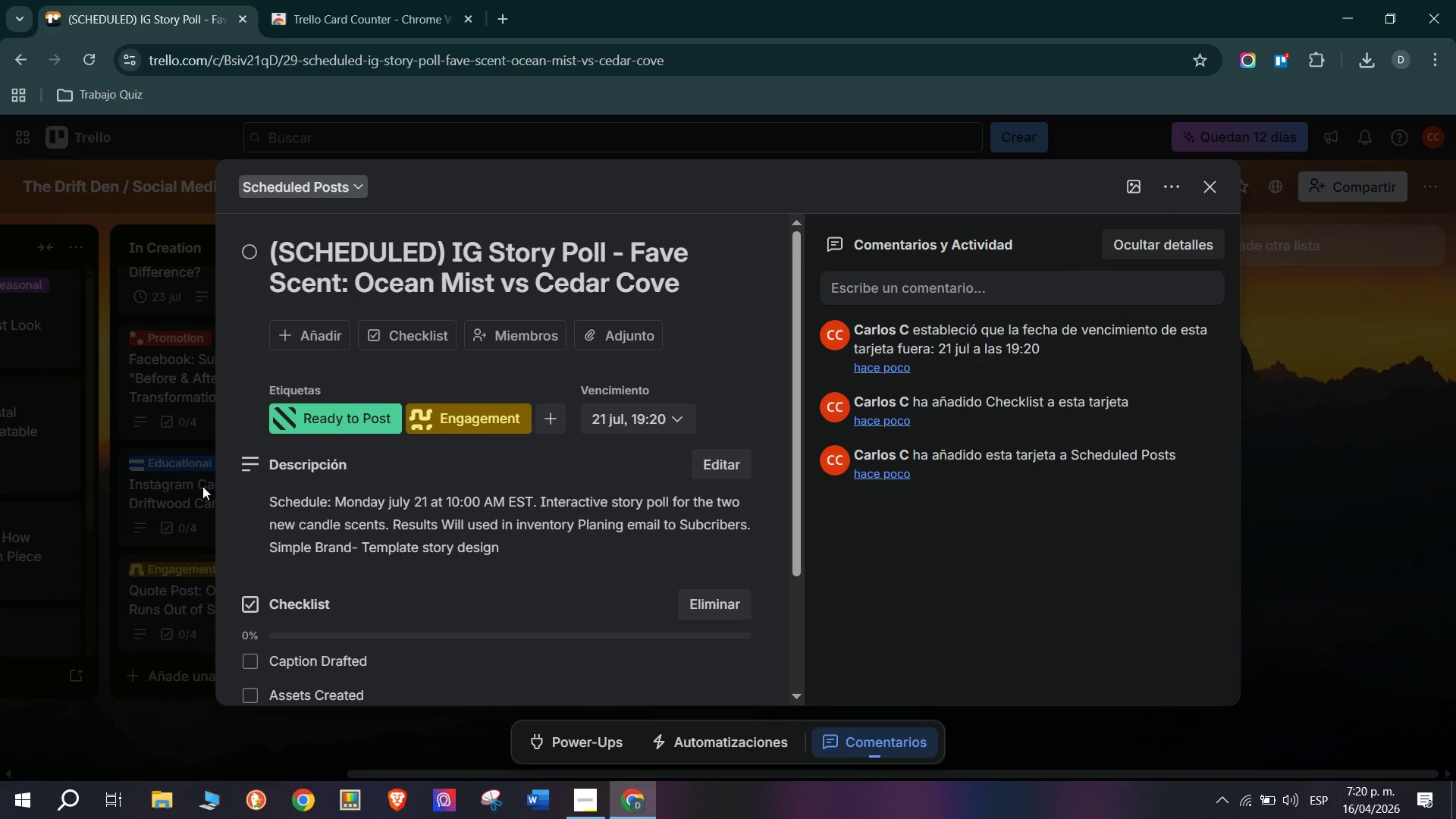 
left_click([146, 593])
 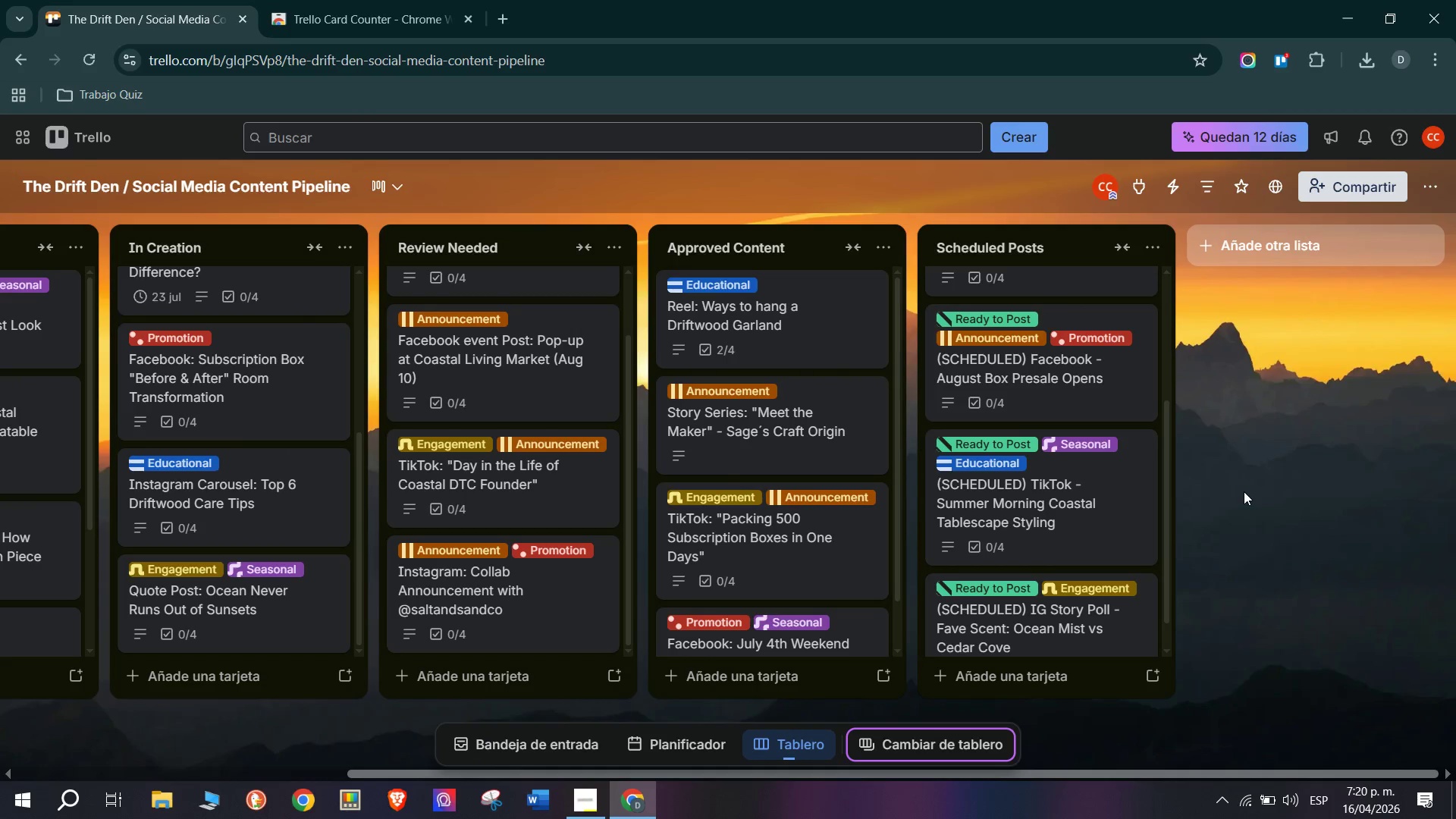 
scroll: coordinate [1011, 635], scroll_direction: down, amount: 6.0
 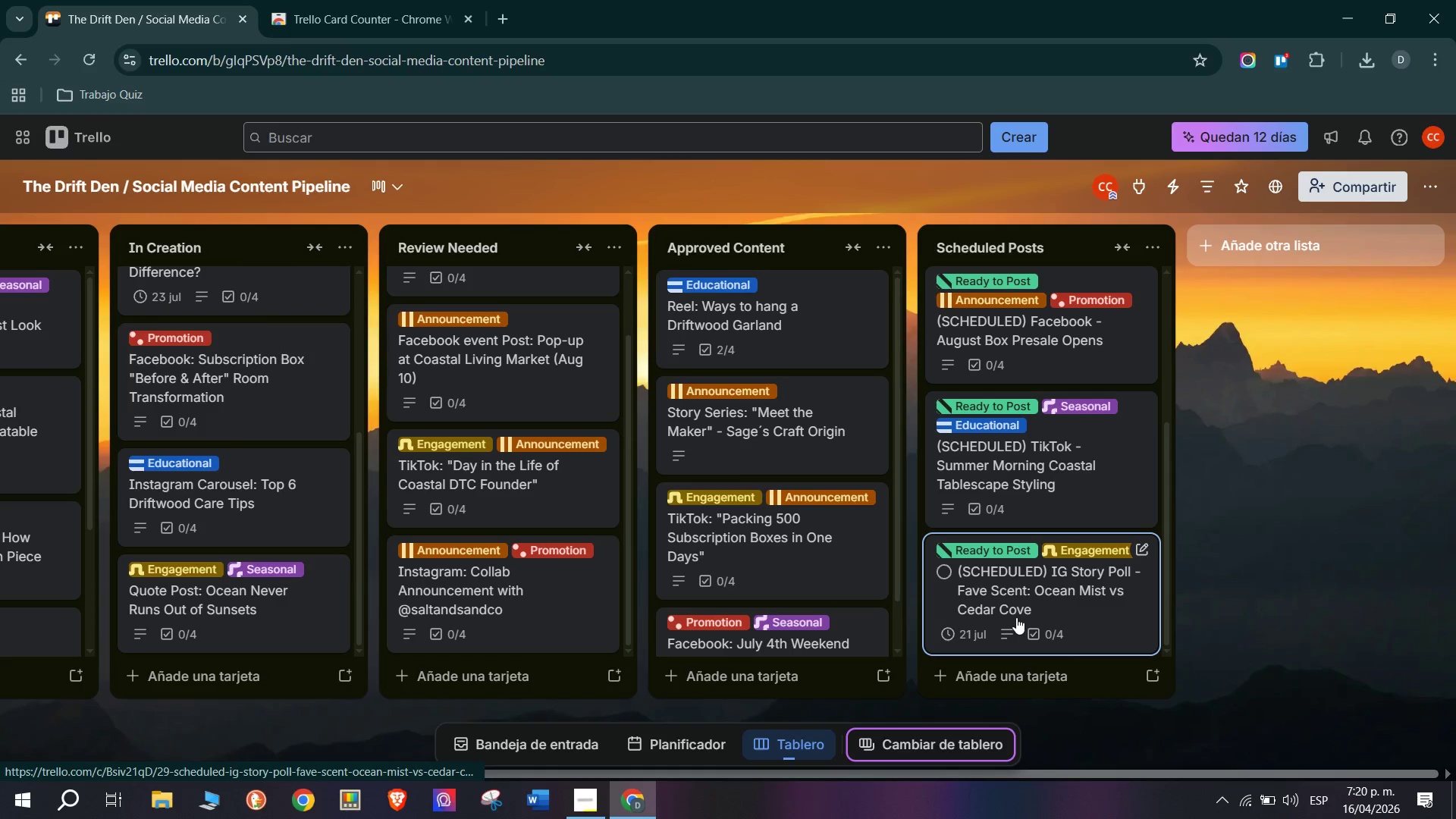 
wait(16.01)
 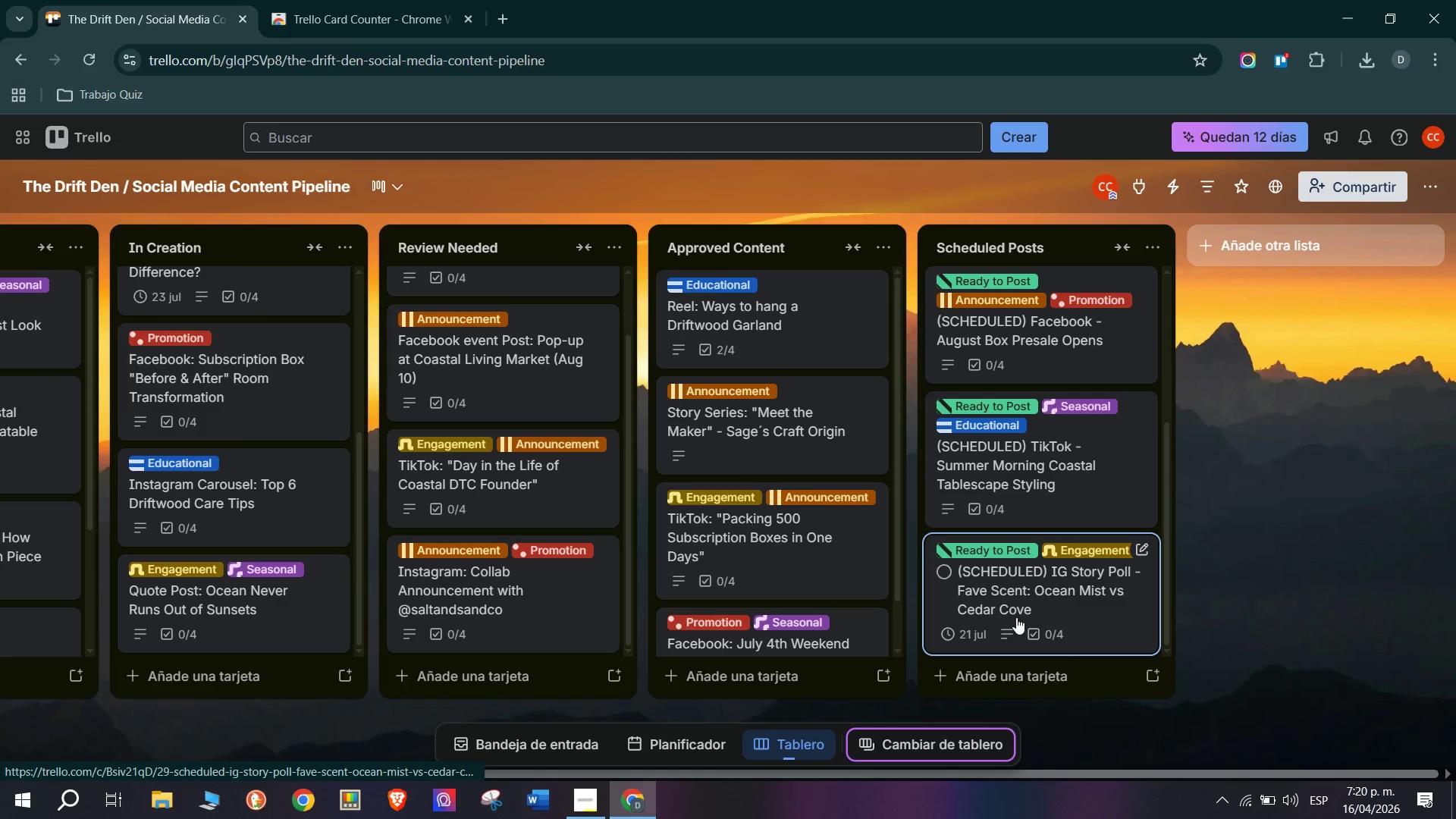 
left_click([1289, 228])
 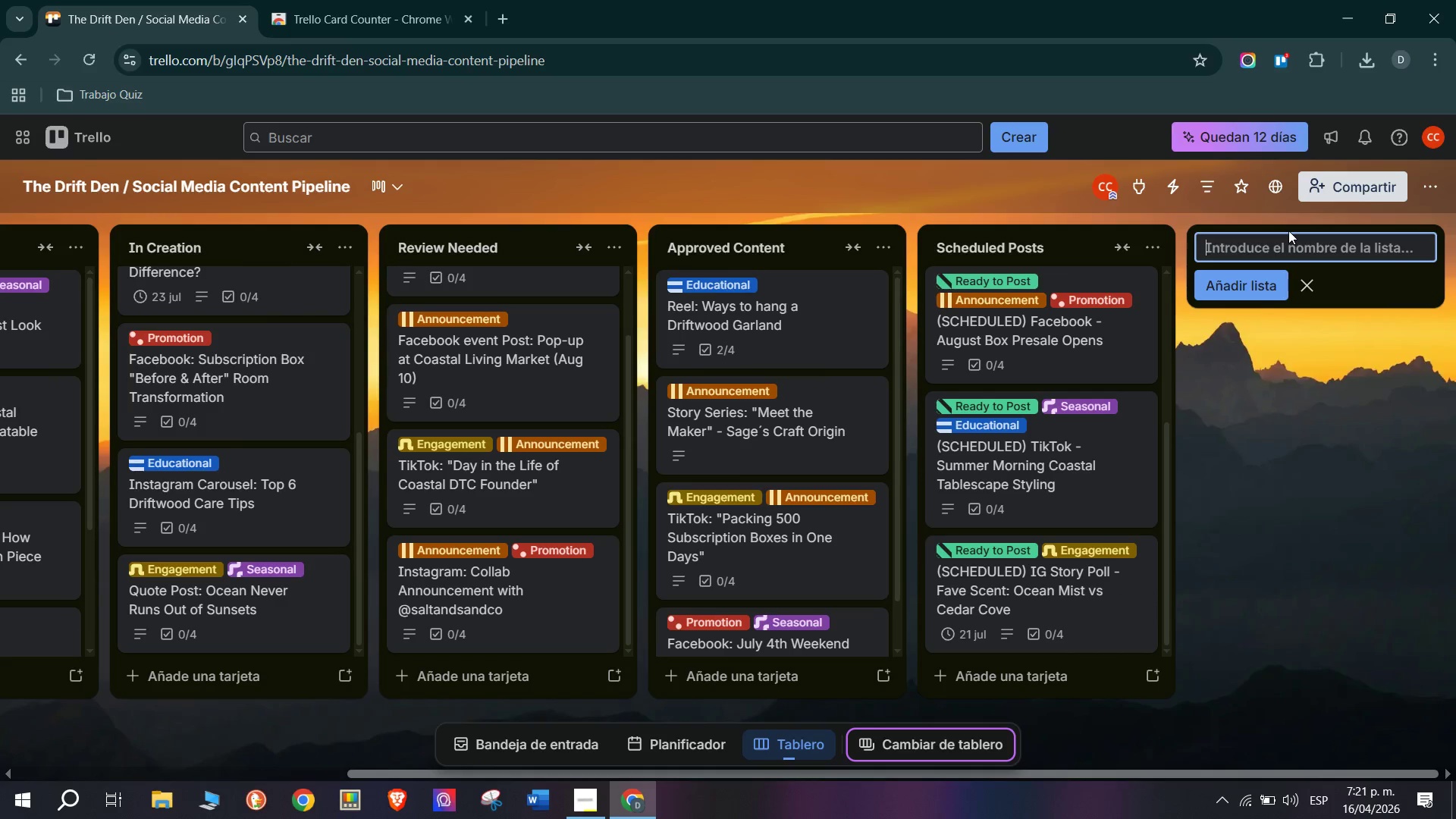 
type(Pi)
key(Backspace)
type(ublish)
key(Backspace)
type(hsed)
 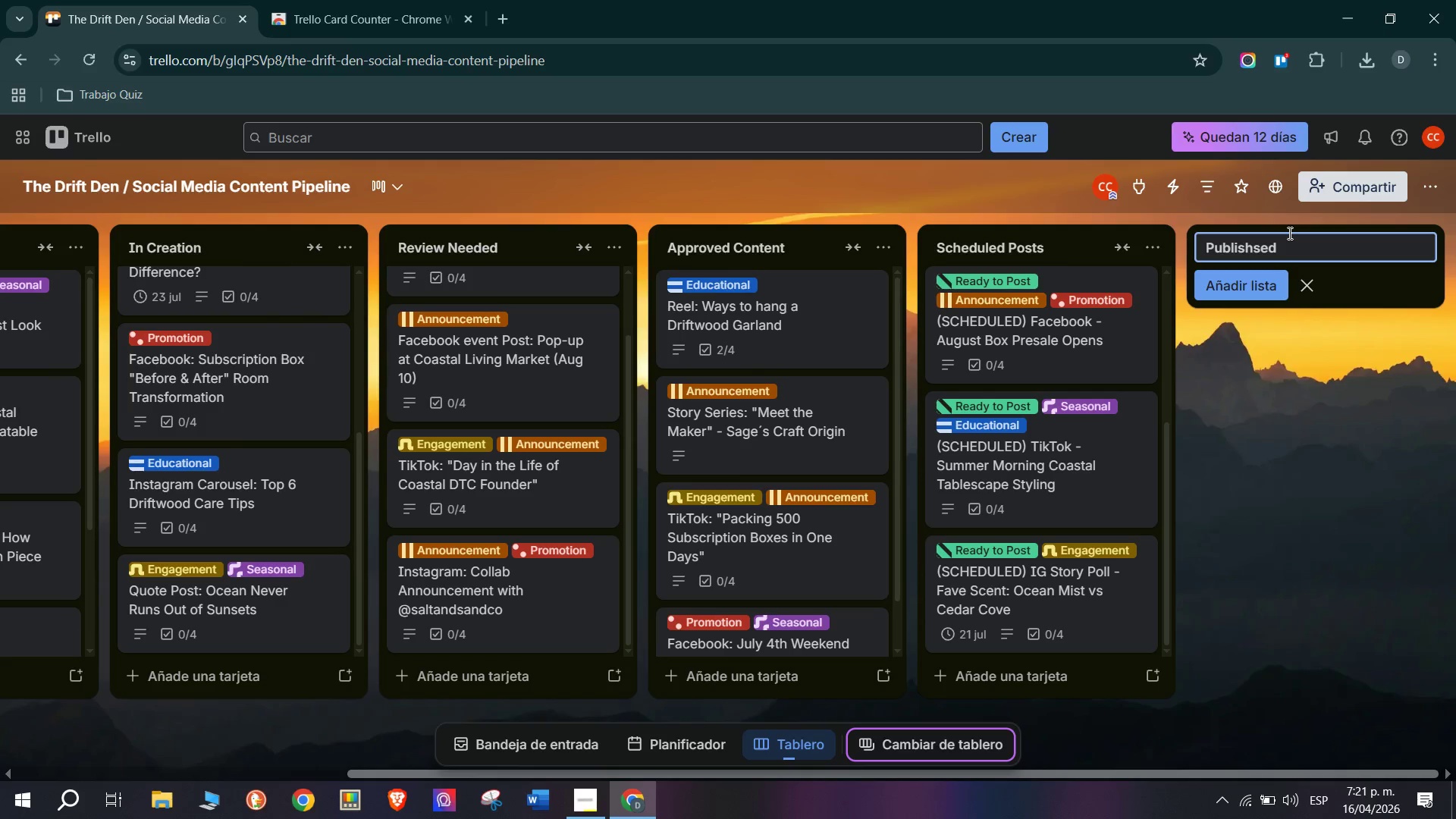 
key(Backspace)
key(Backspace)
key(Backspace)
type(ed Posts)
 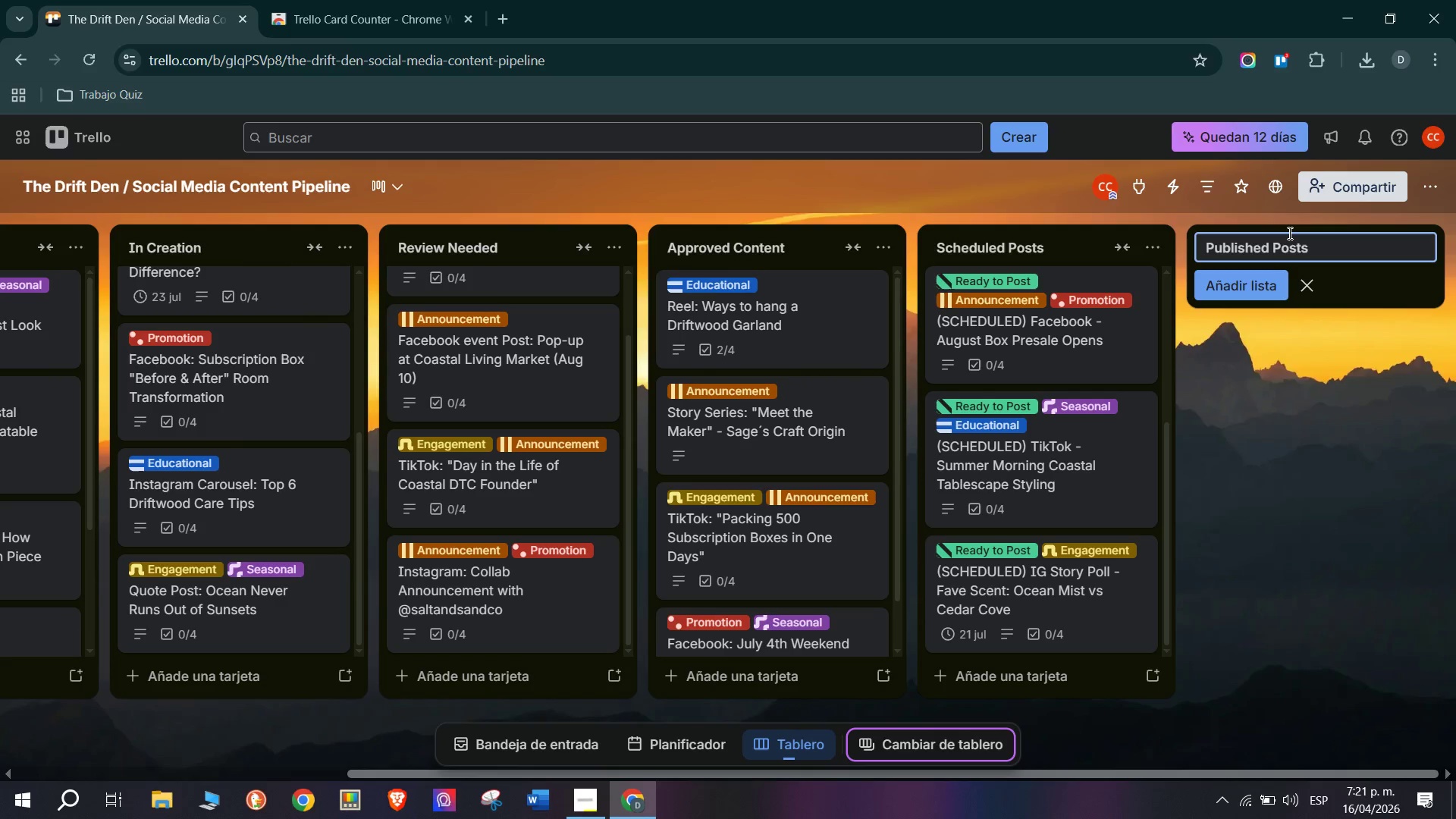 
key(Enter)
 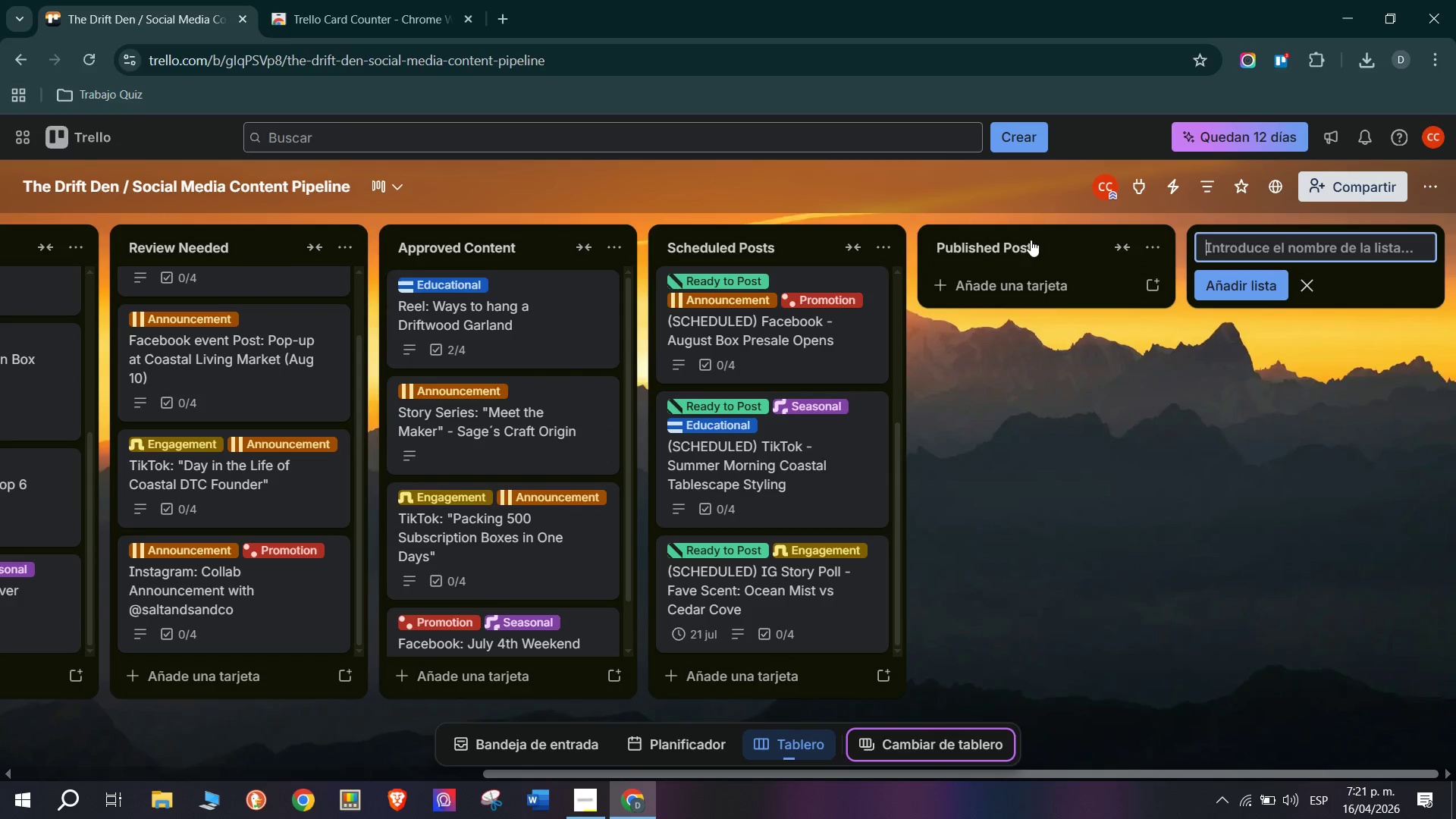 
left_click([1028, 278])
 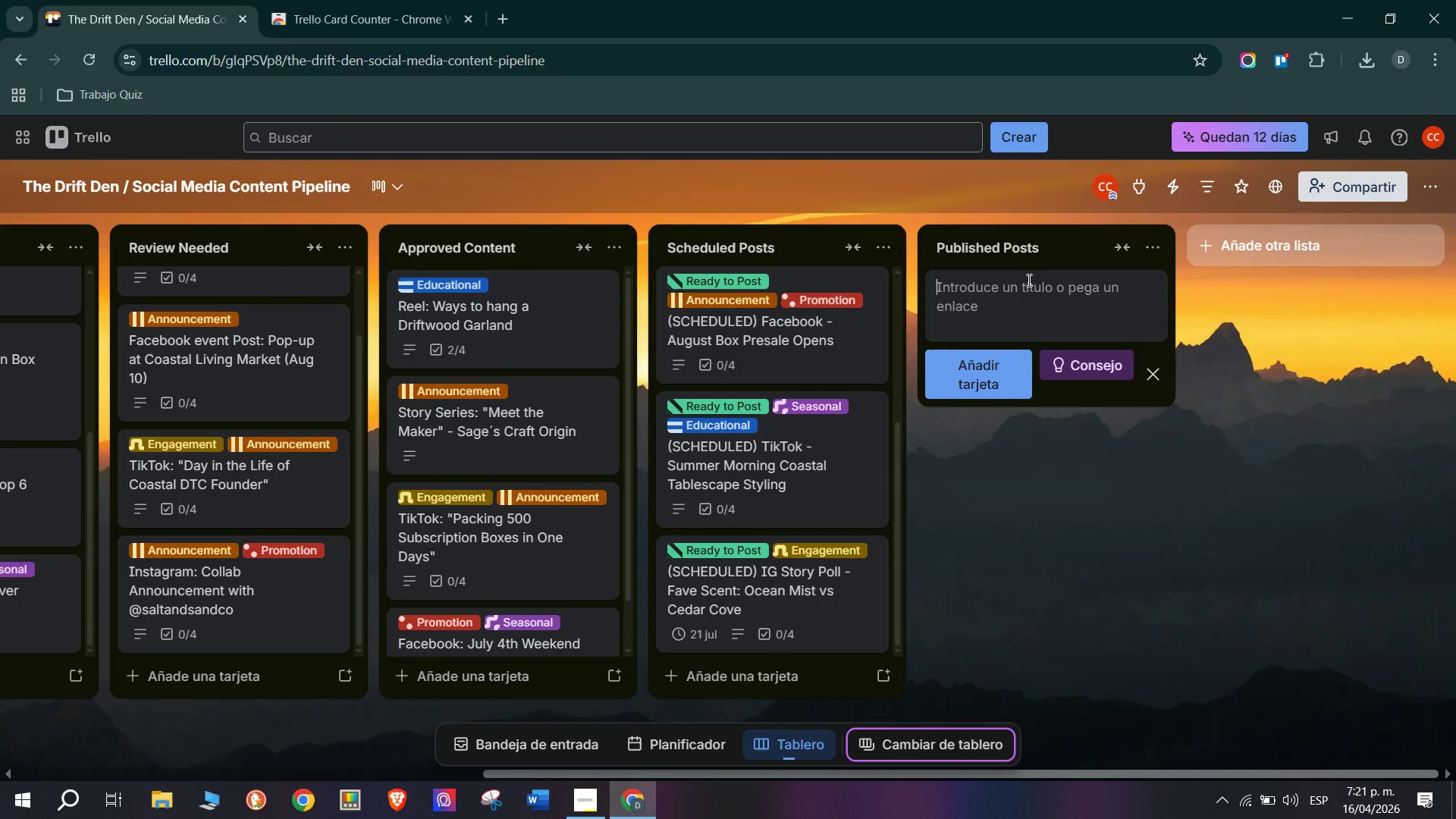 
type(Instagram> @Coastal Sunday Mood@ Brand Lifestile Post)
 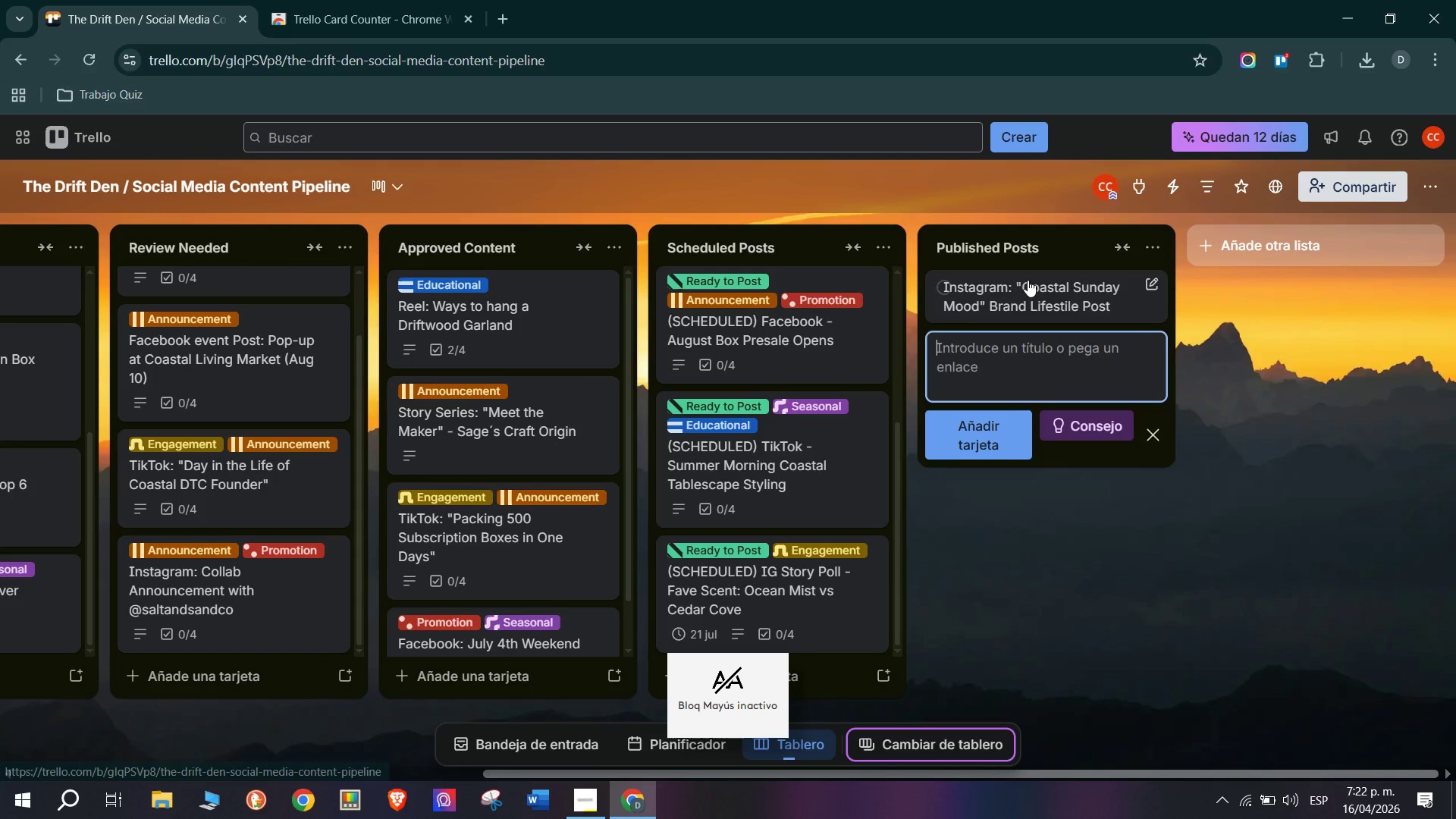 
 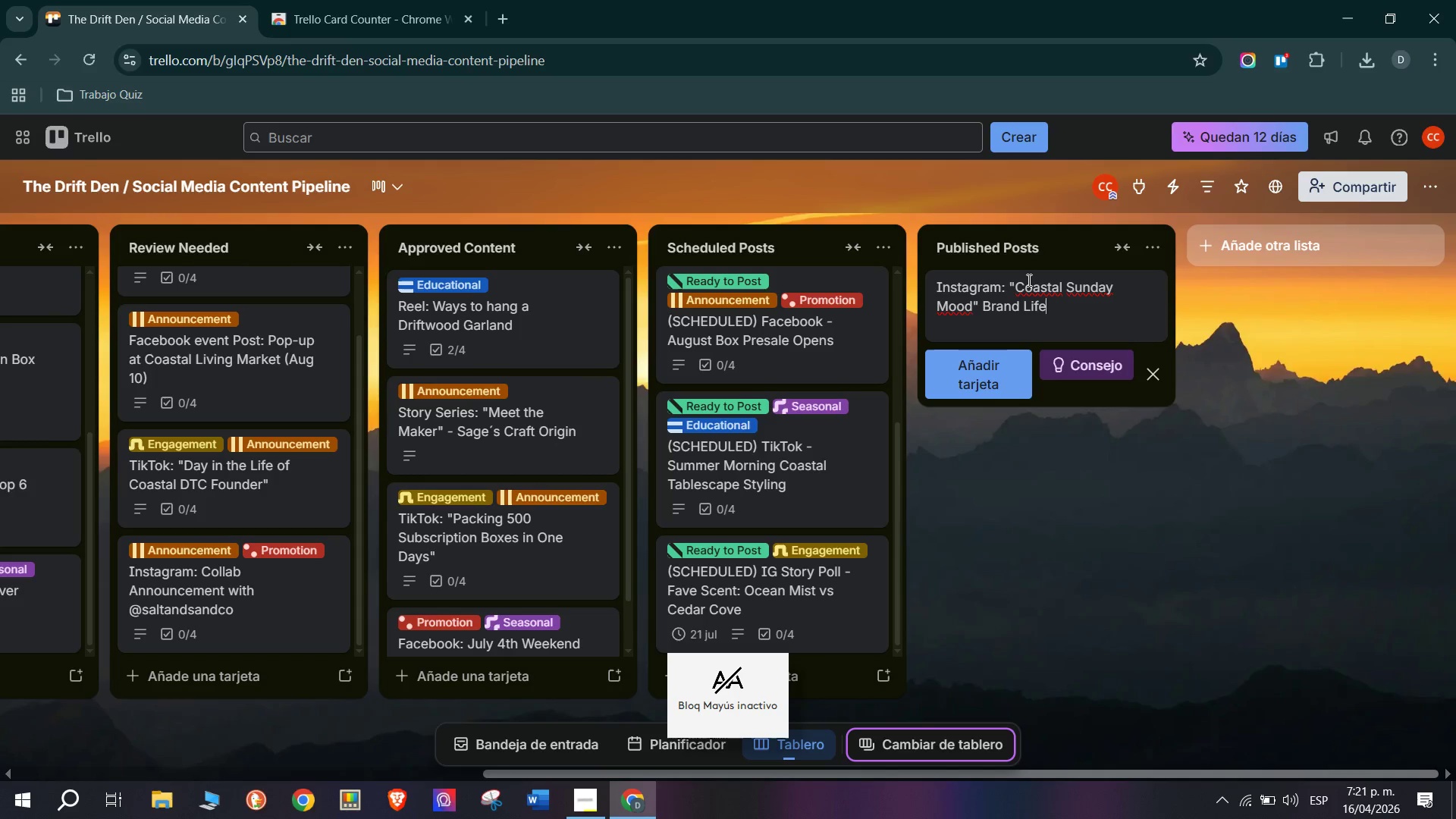 
key(Enter)
 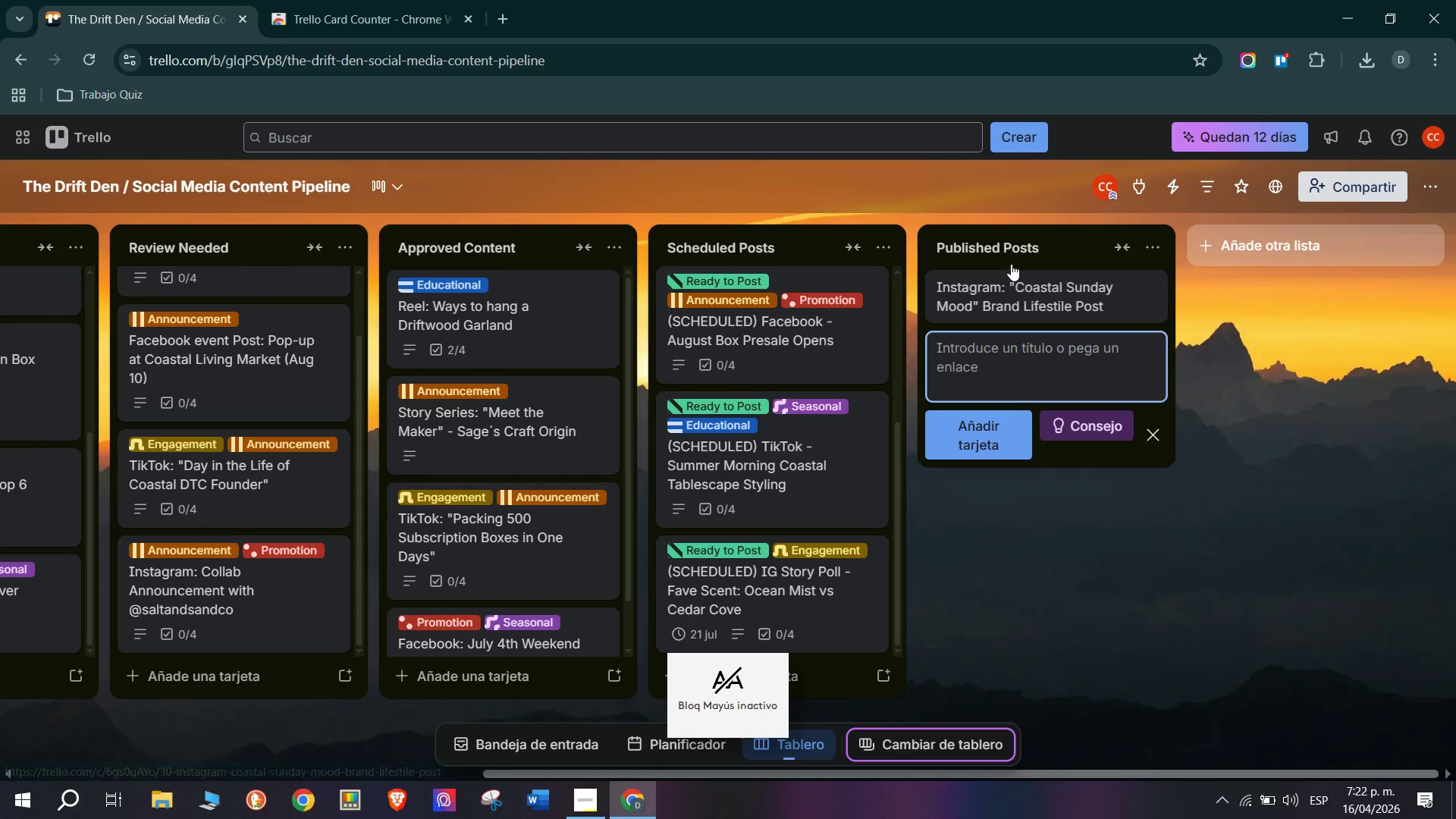 
left_click([1012, 294])
 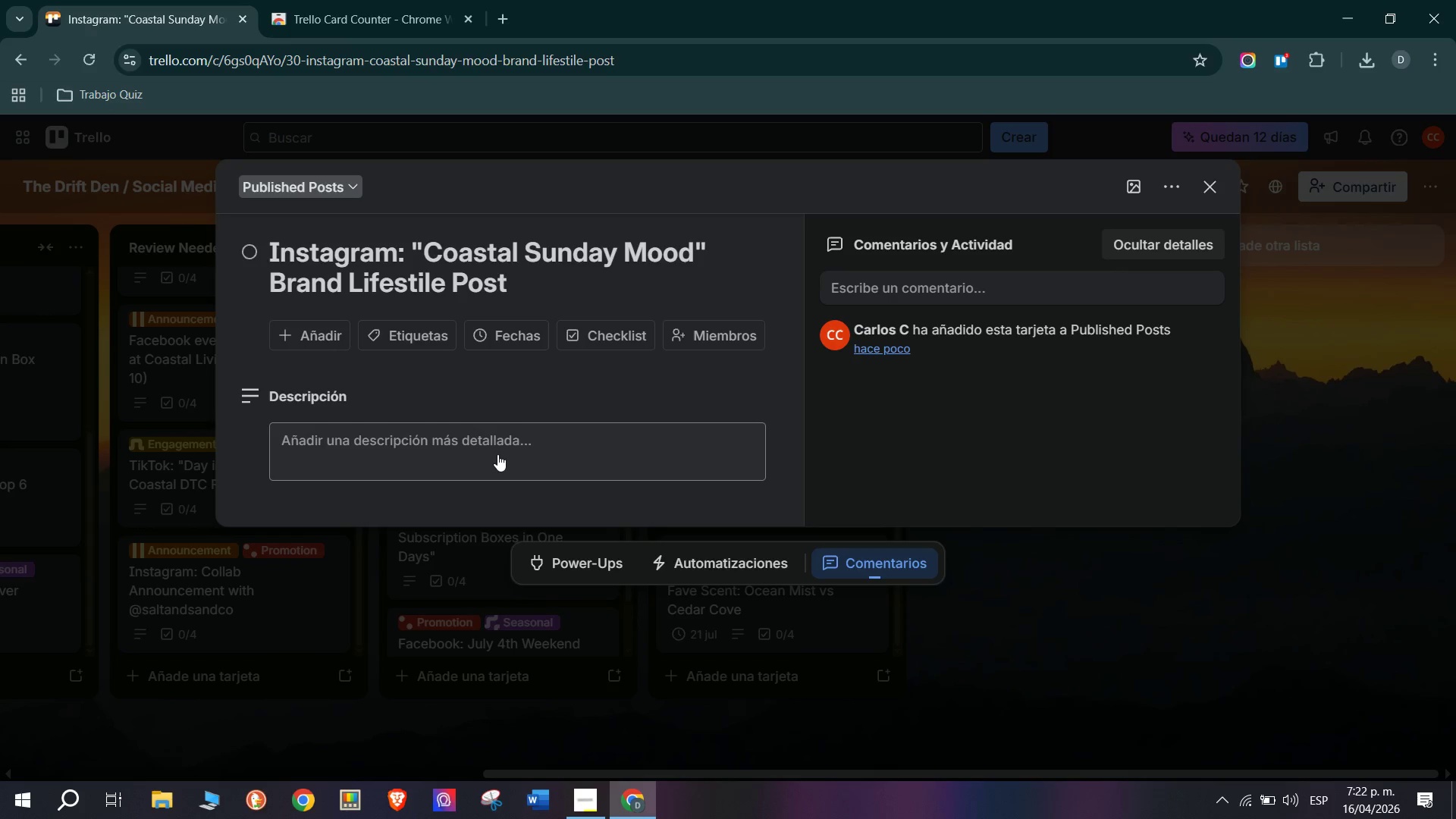 
wait(12.72)
 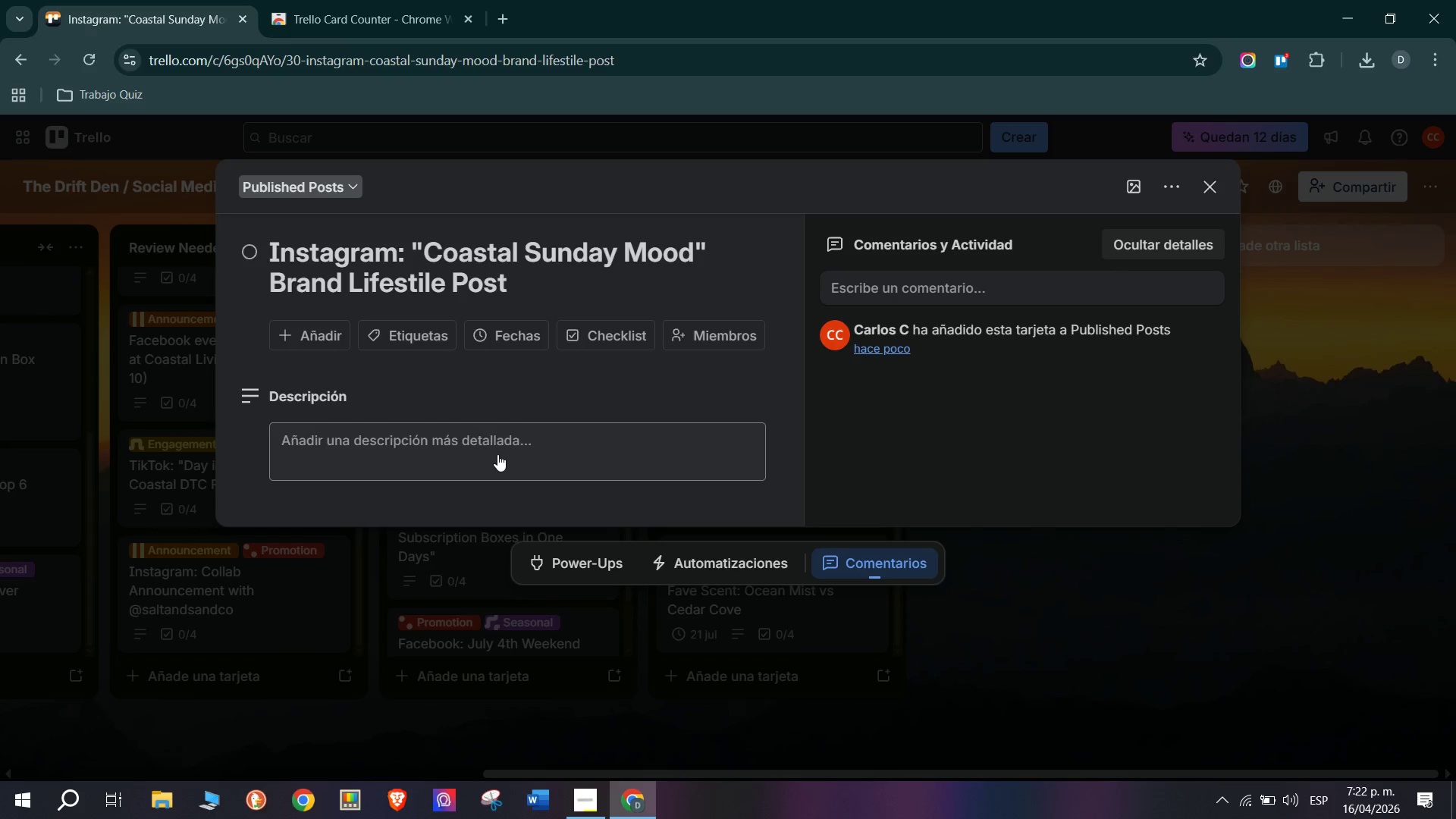 
left_click([475, 451])
 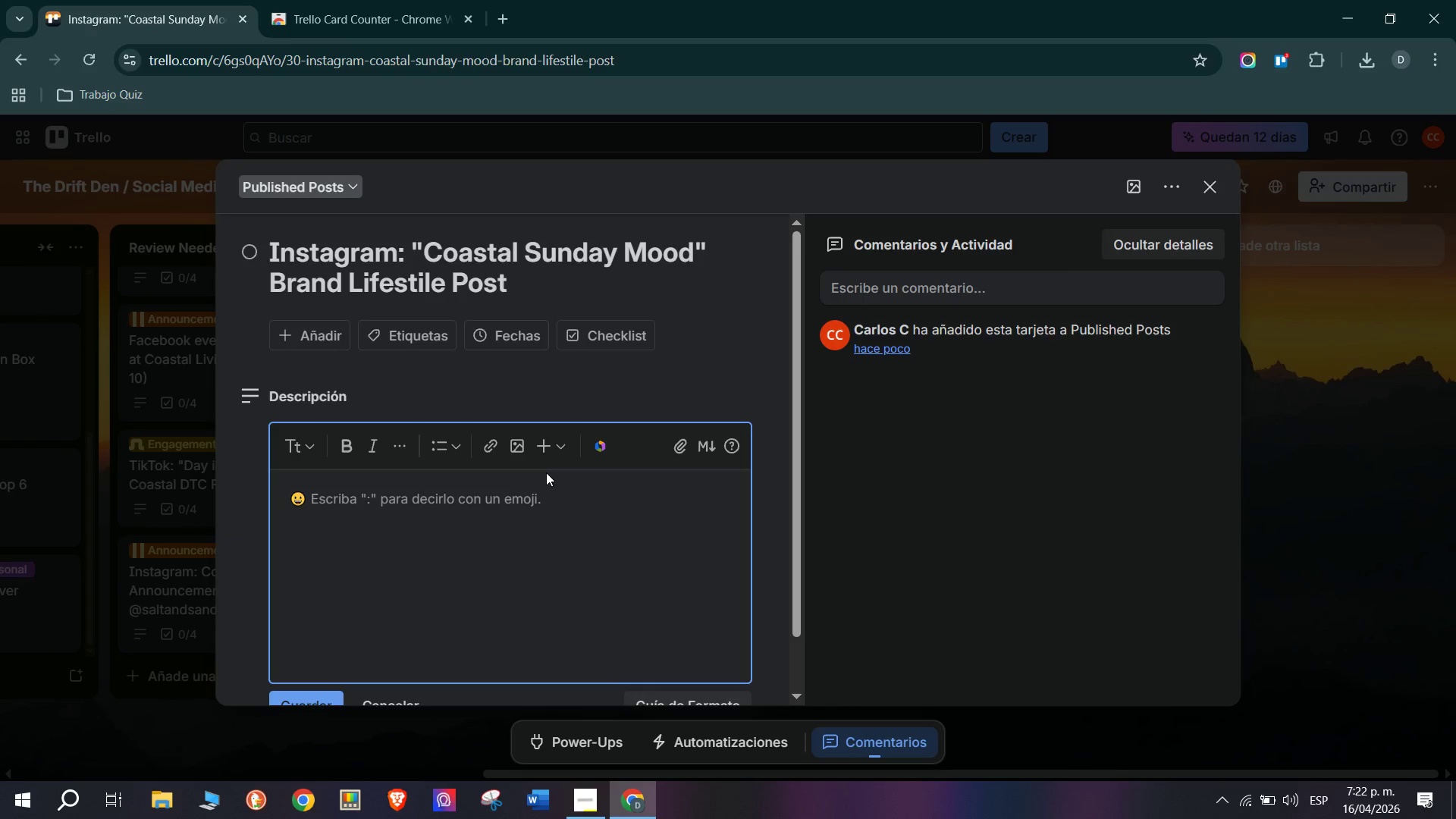 
type(O)
key(Backspace)
type(Publis)
key(Backspace)
key(Backspace)
key(Backspace)
key(Backspace)
key(Backspace)
type(UBLISHED Jul 6 )
 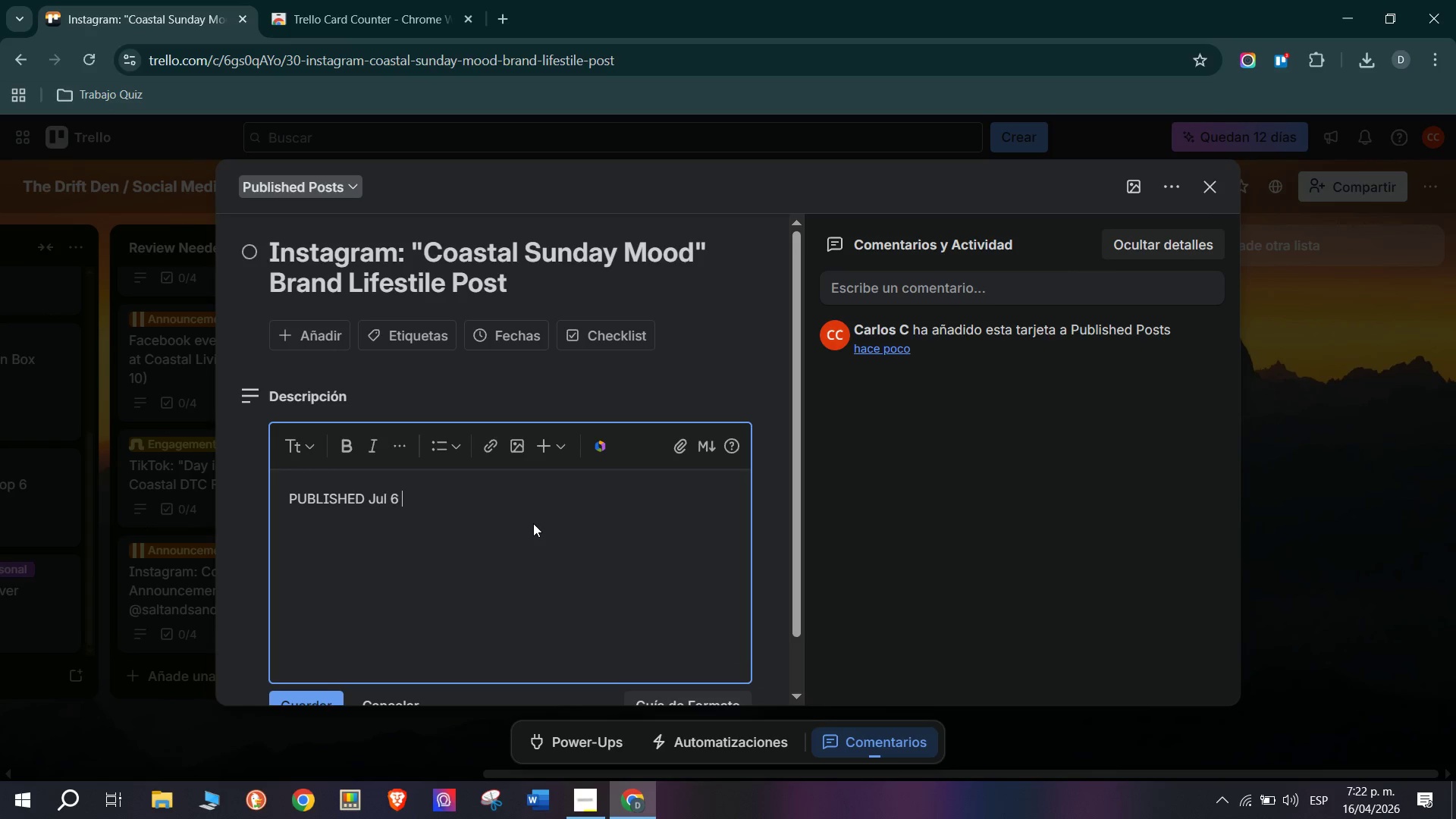 
key(Backspace)
type(. Lifestyle flat lay with candle, journal )
key(Backspace)
type(, driftwood coaster set. Caption> Slow mornings, salty air, and a coastal corner that feels like home )
key(Backspace)
type(, 847 LIKES )
key(Backspace)
type(, 63 SAVES, 29 COMMENTS)
 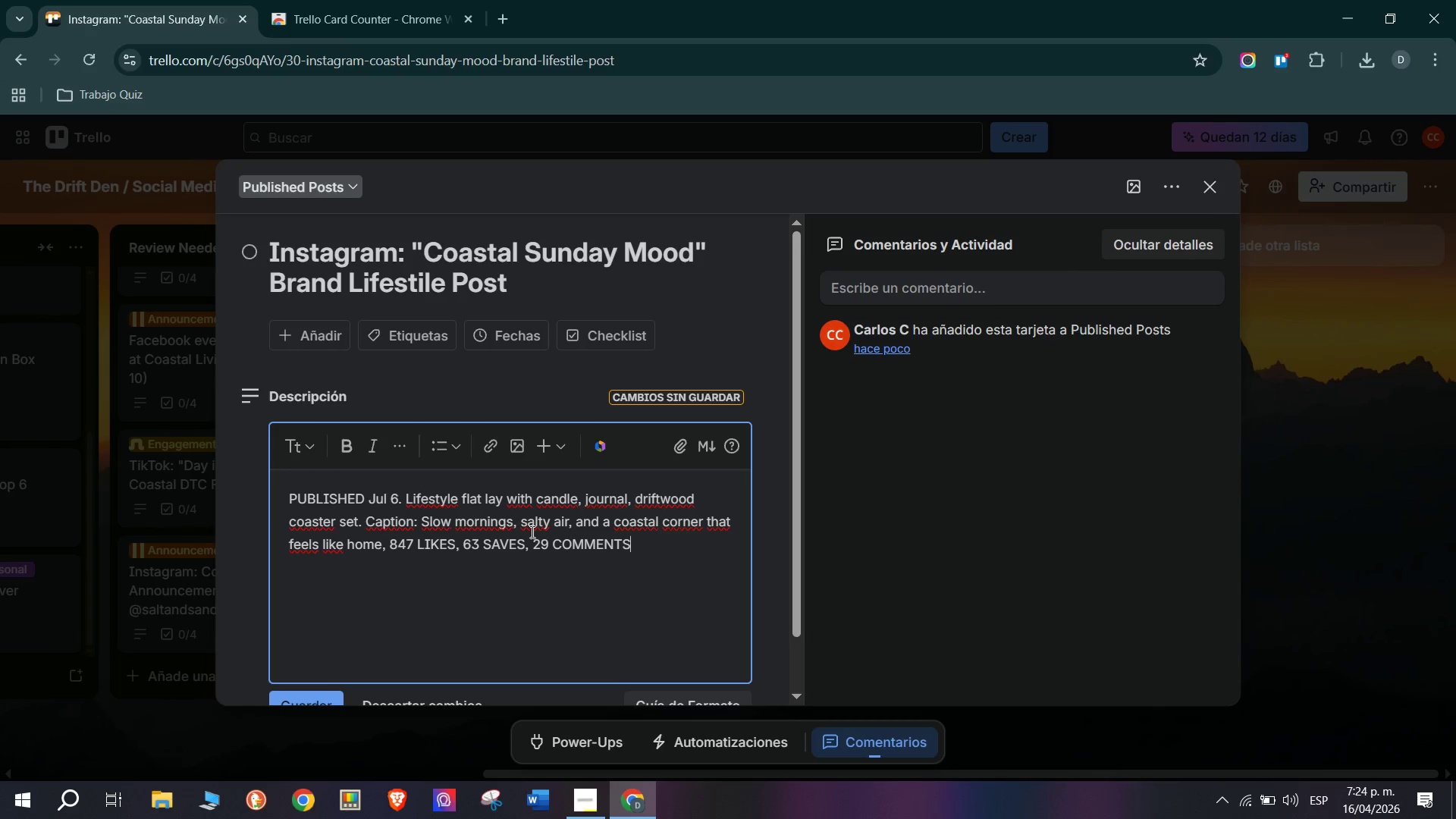 
key(Enter)
 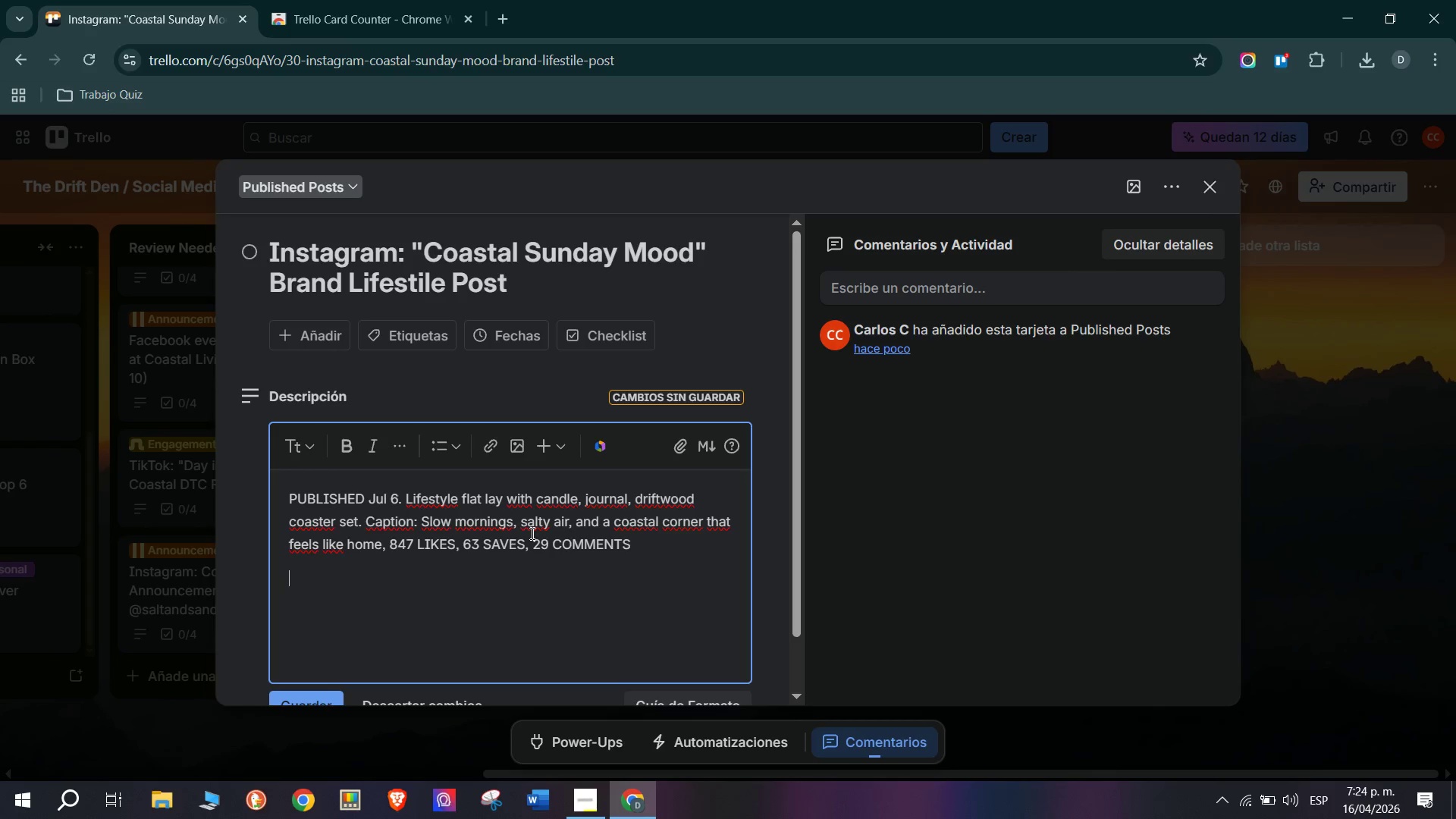 
left_click([426, 328])
 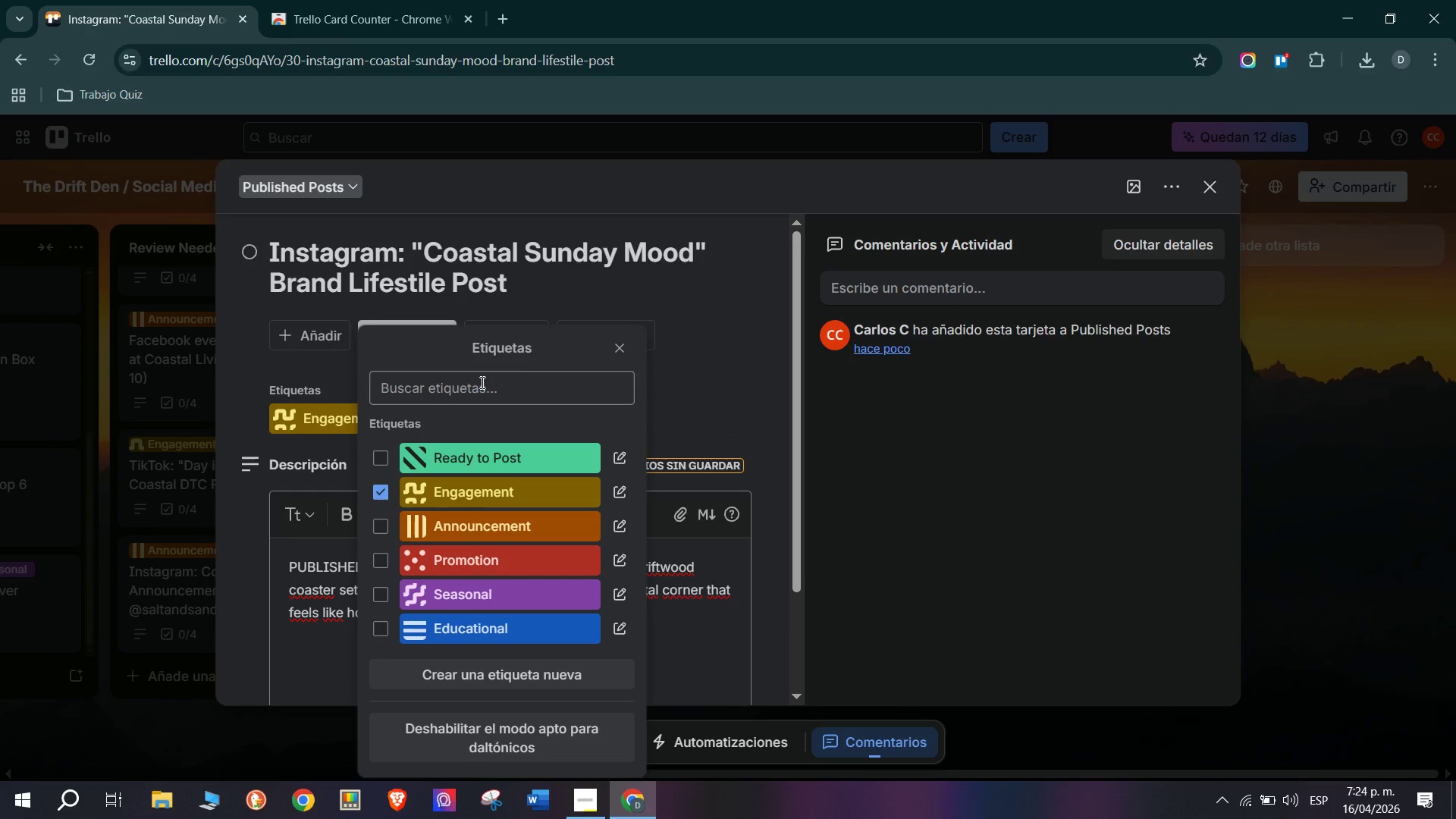 
double_click([727, 377])
 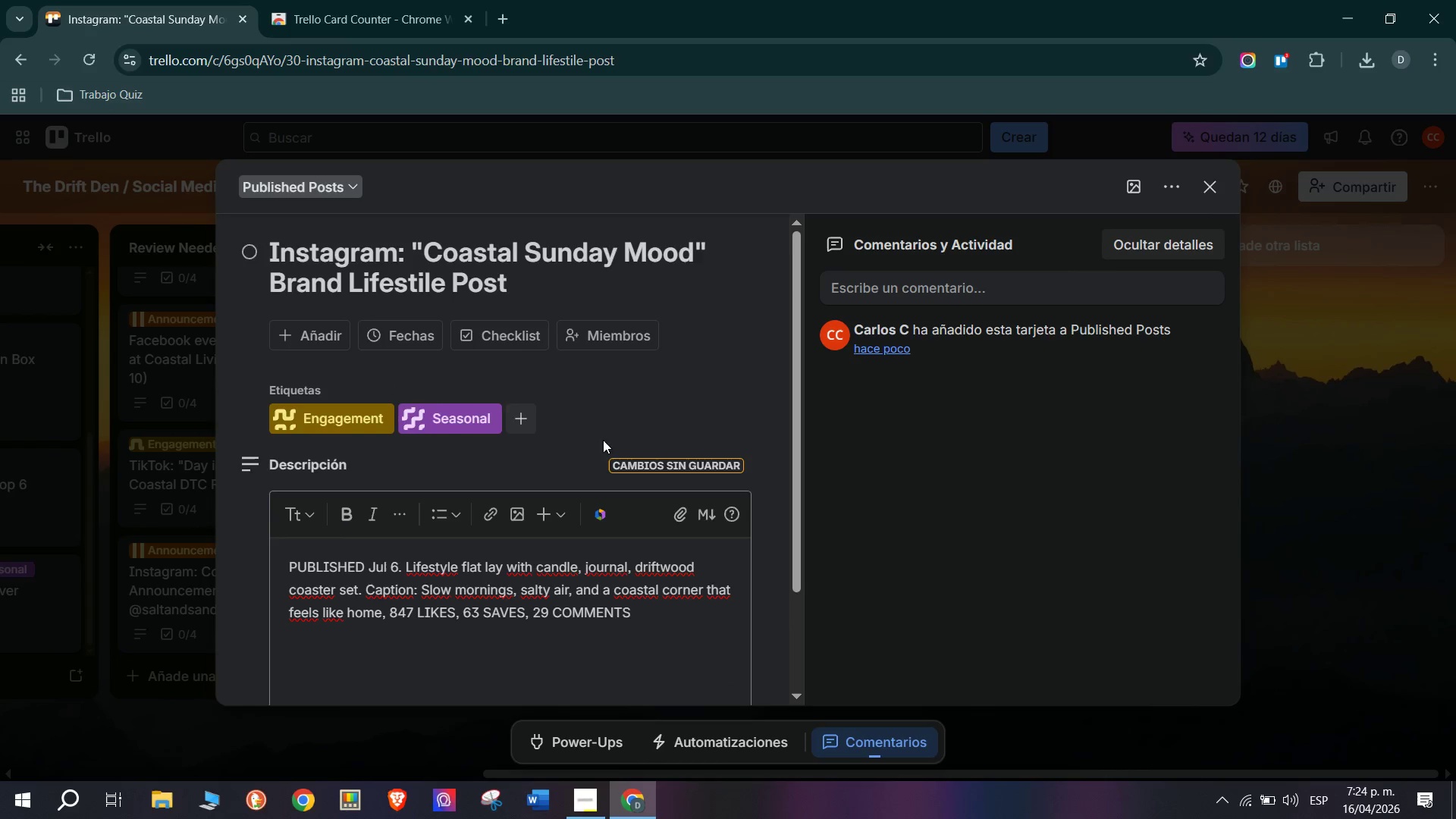 
scroll: coordinate [571, 454], scroll_direction: down, amount: 3.0
 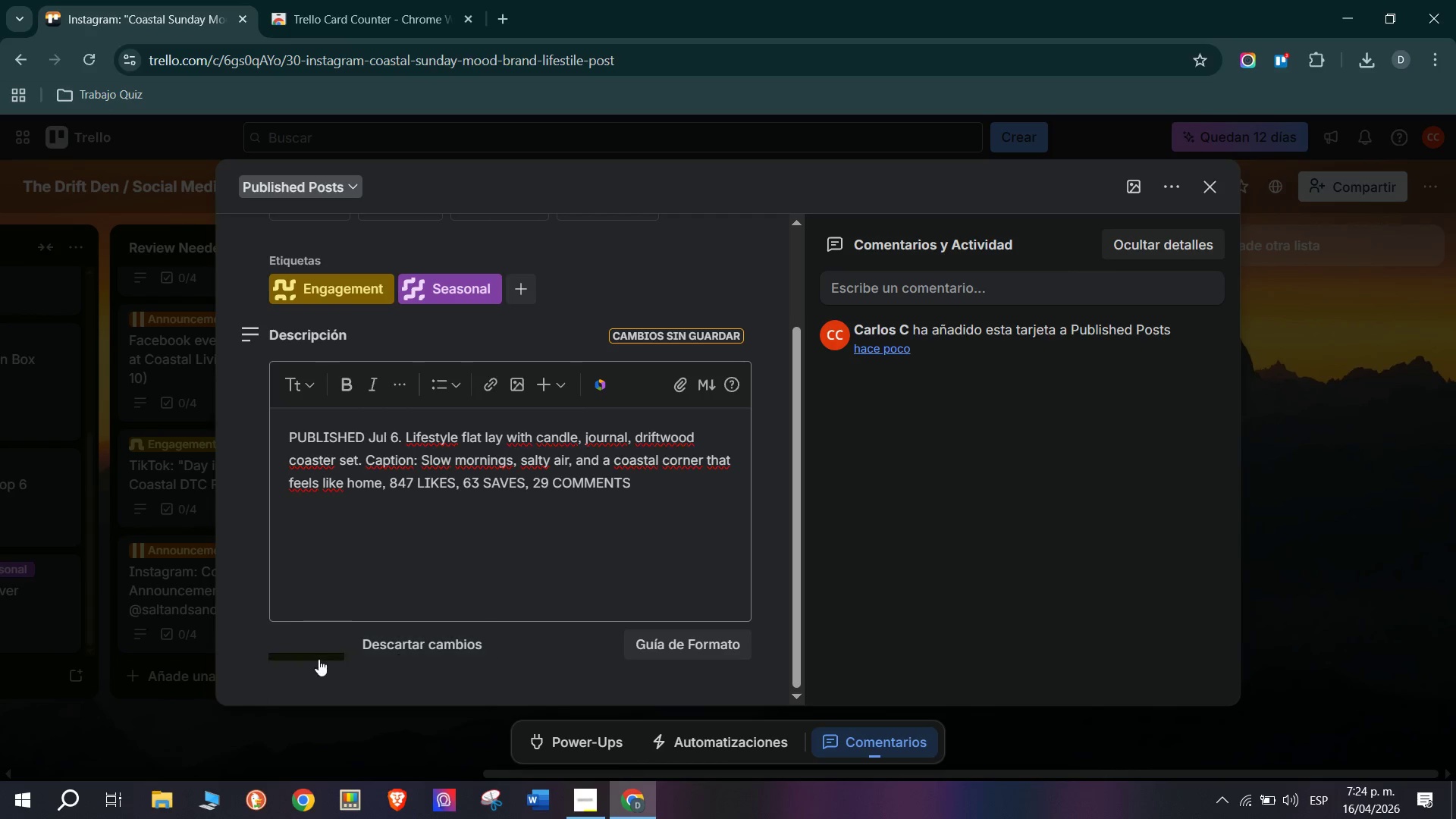 
left_click([310, 657])
 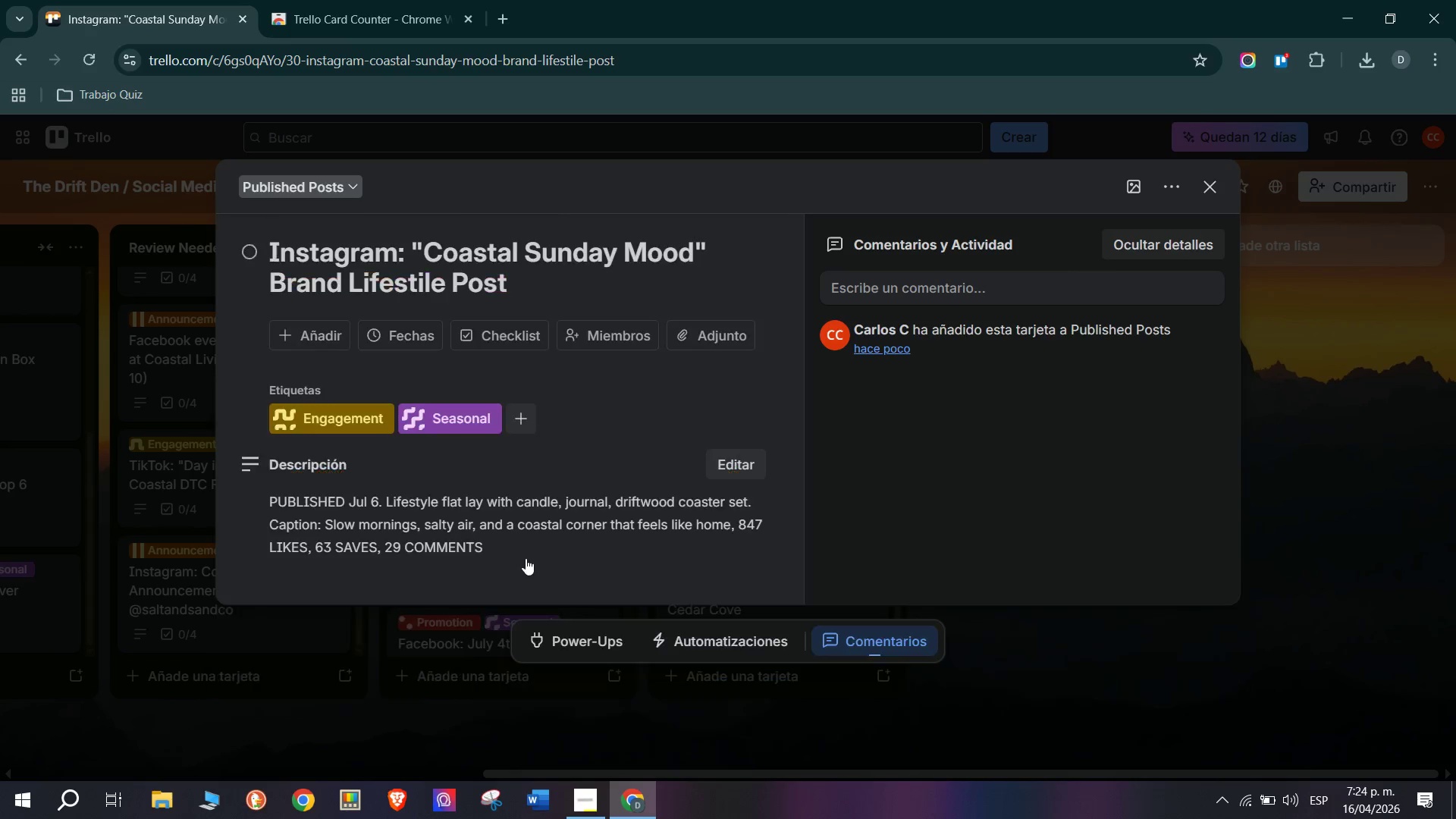 
scroll: coordinate [520, 545], scroll_direction: down, amount: 3.0
 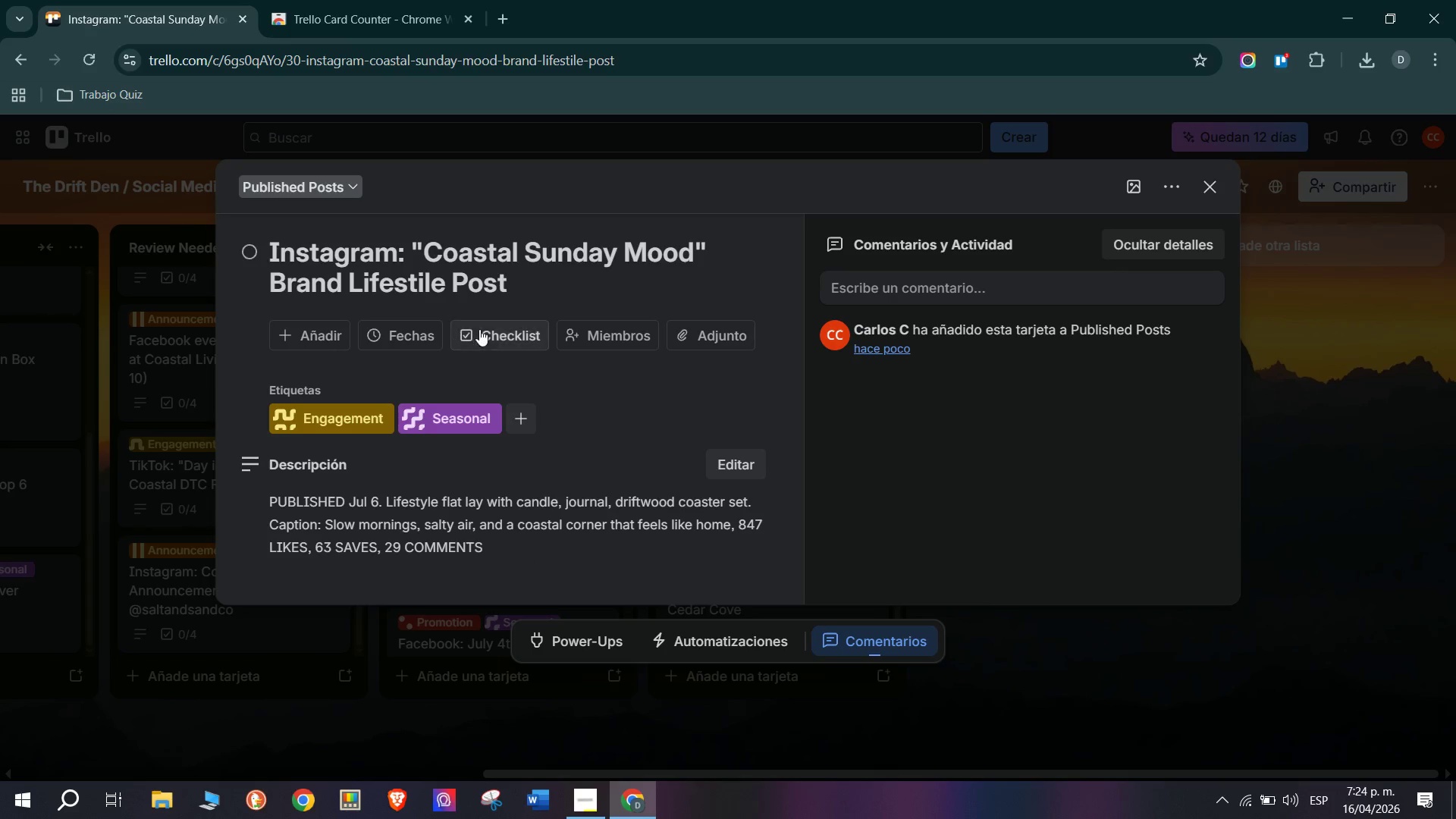 
left_click([486, 329])
 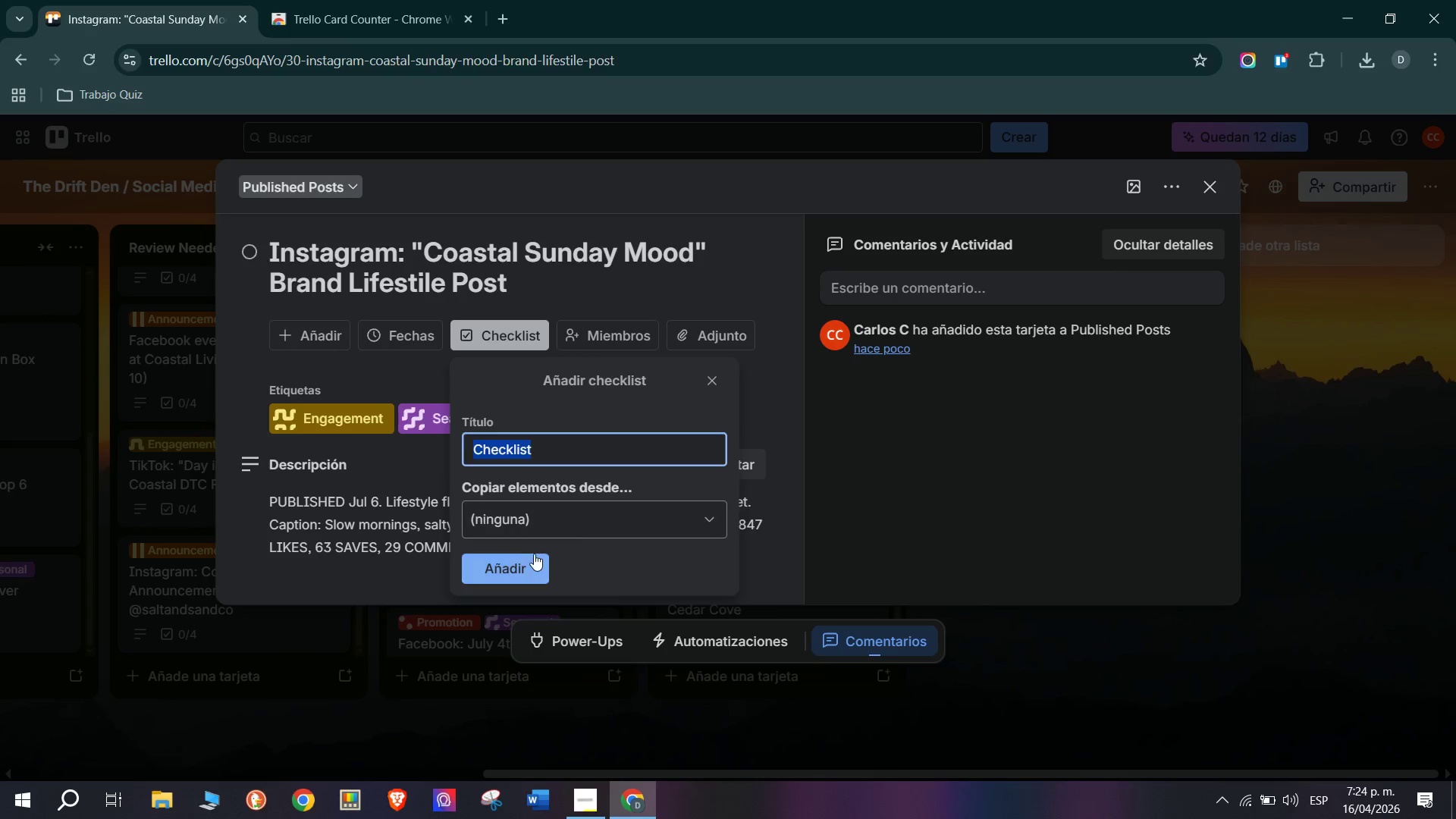 
left_click([534, 554])
 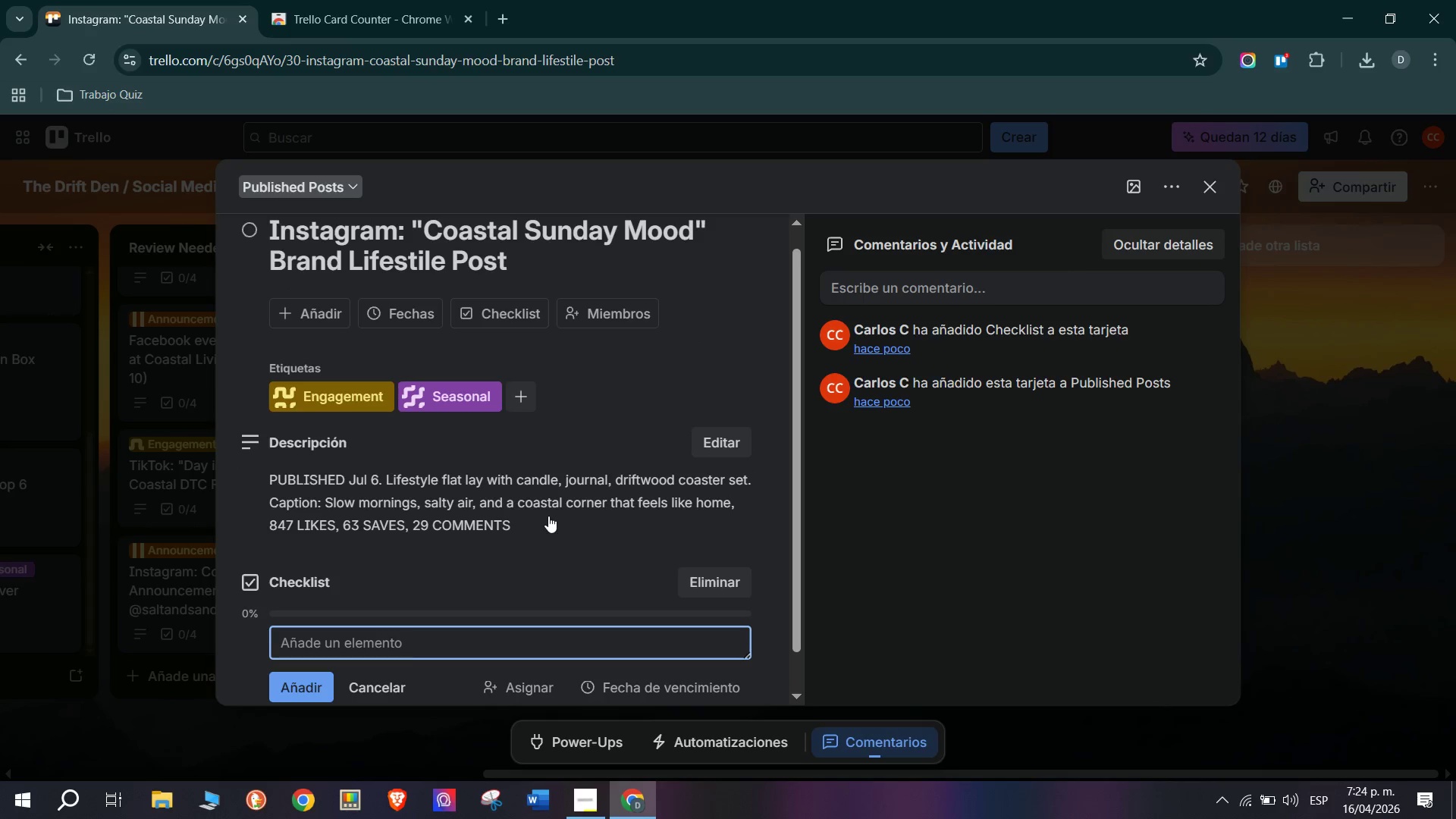 
type(Caption Drafted)
 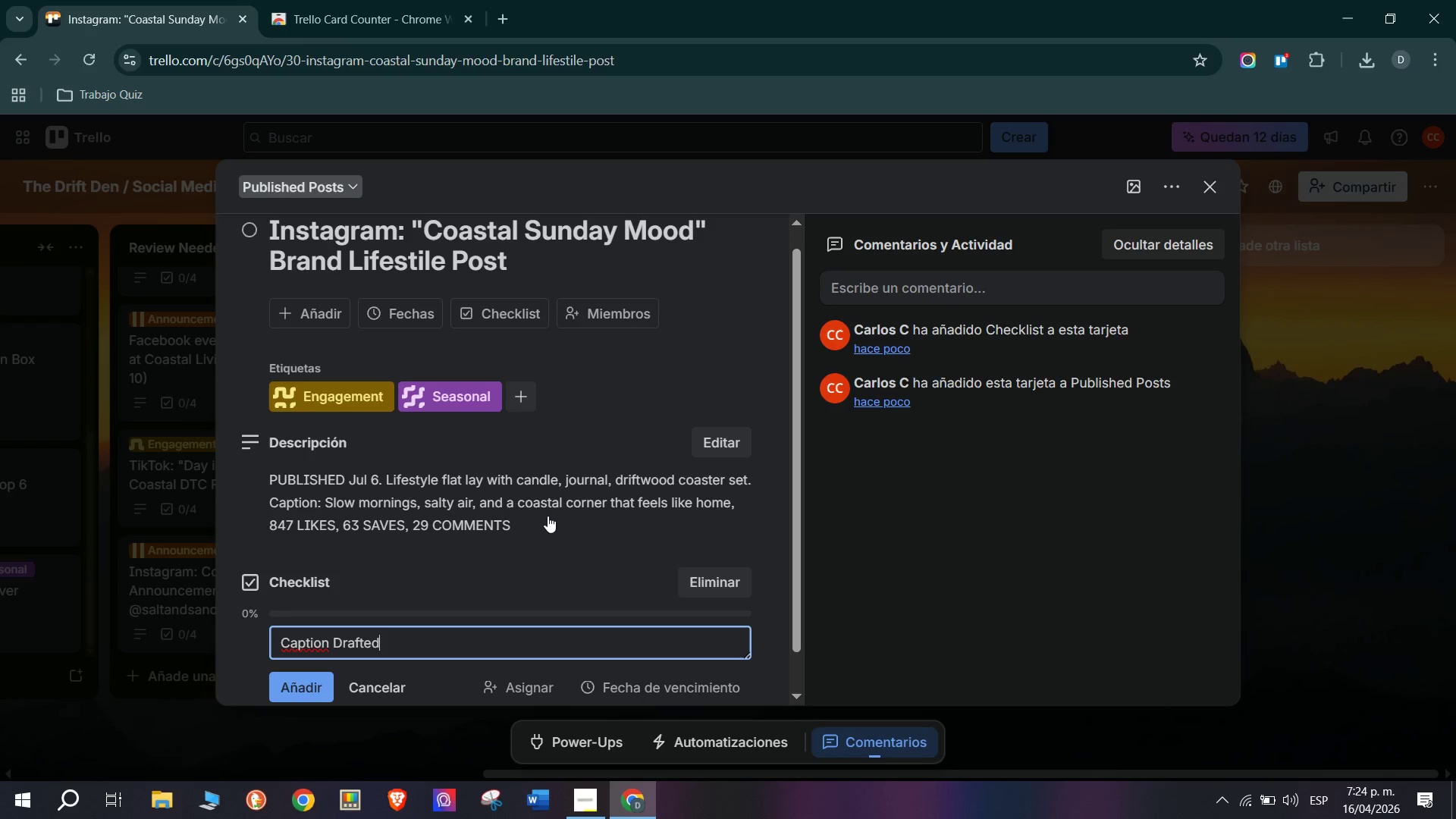 
key(Enter)
 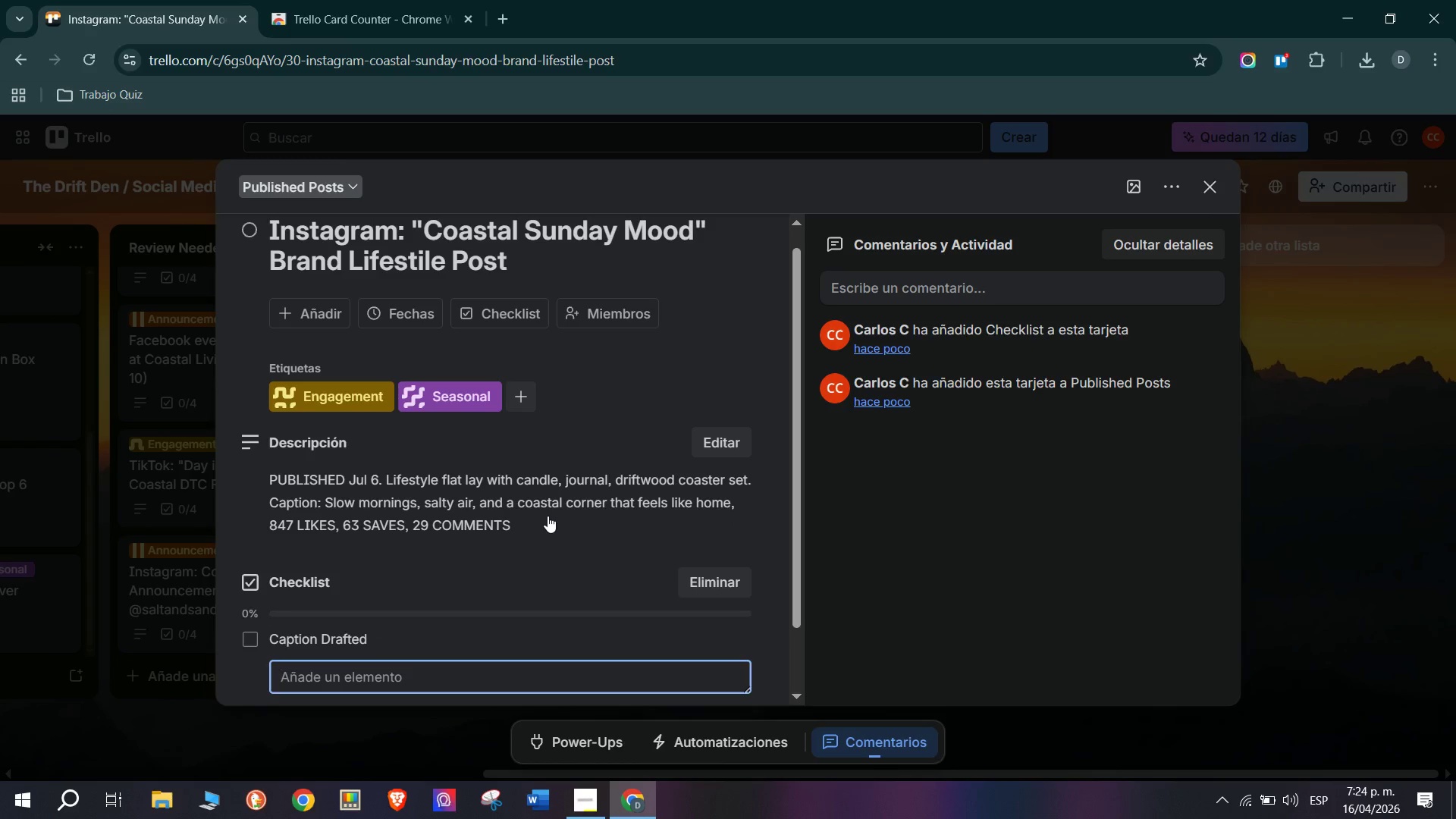 
key(CapsLock)
 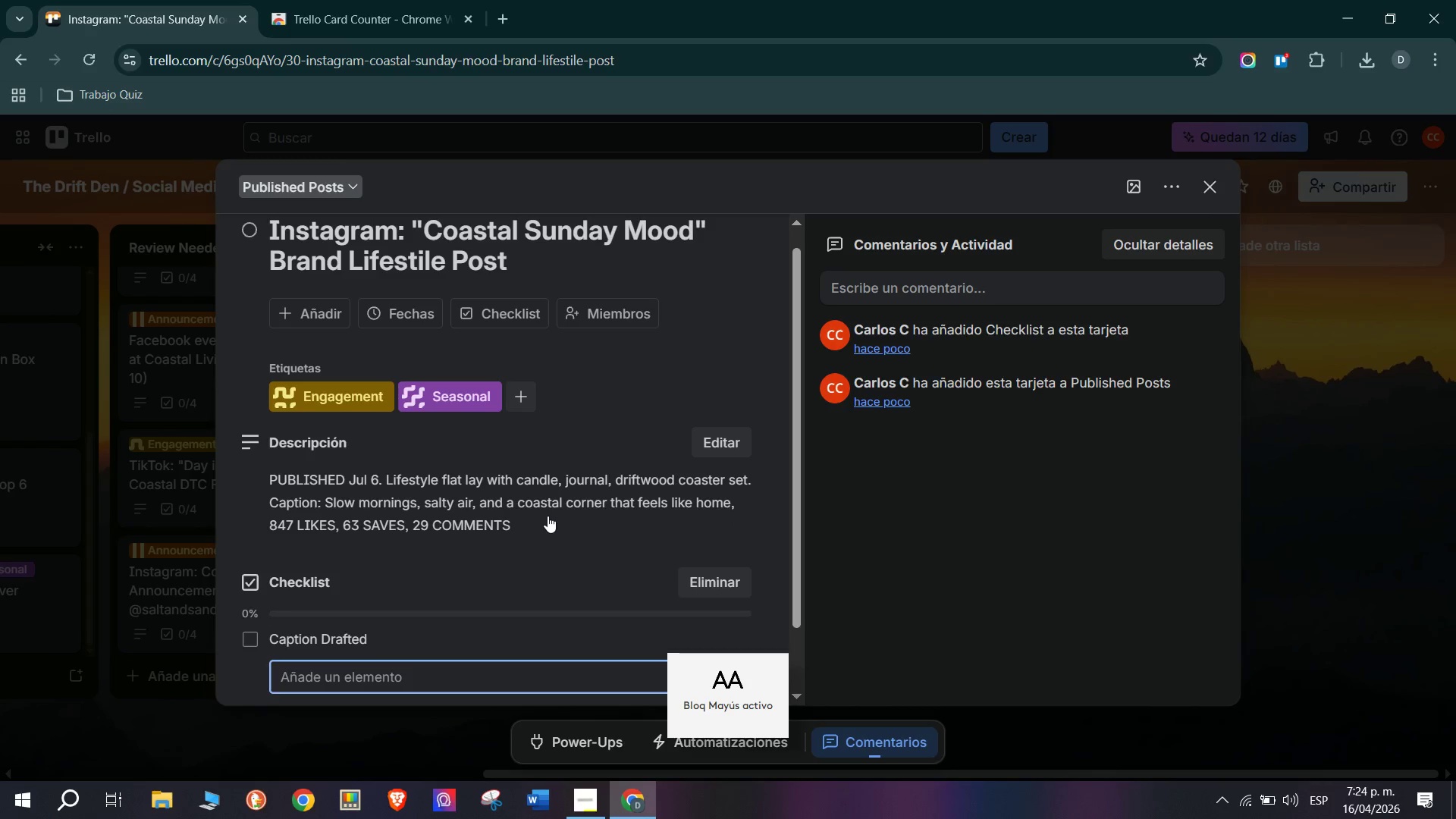 
key(A)
 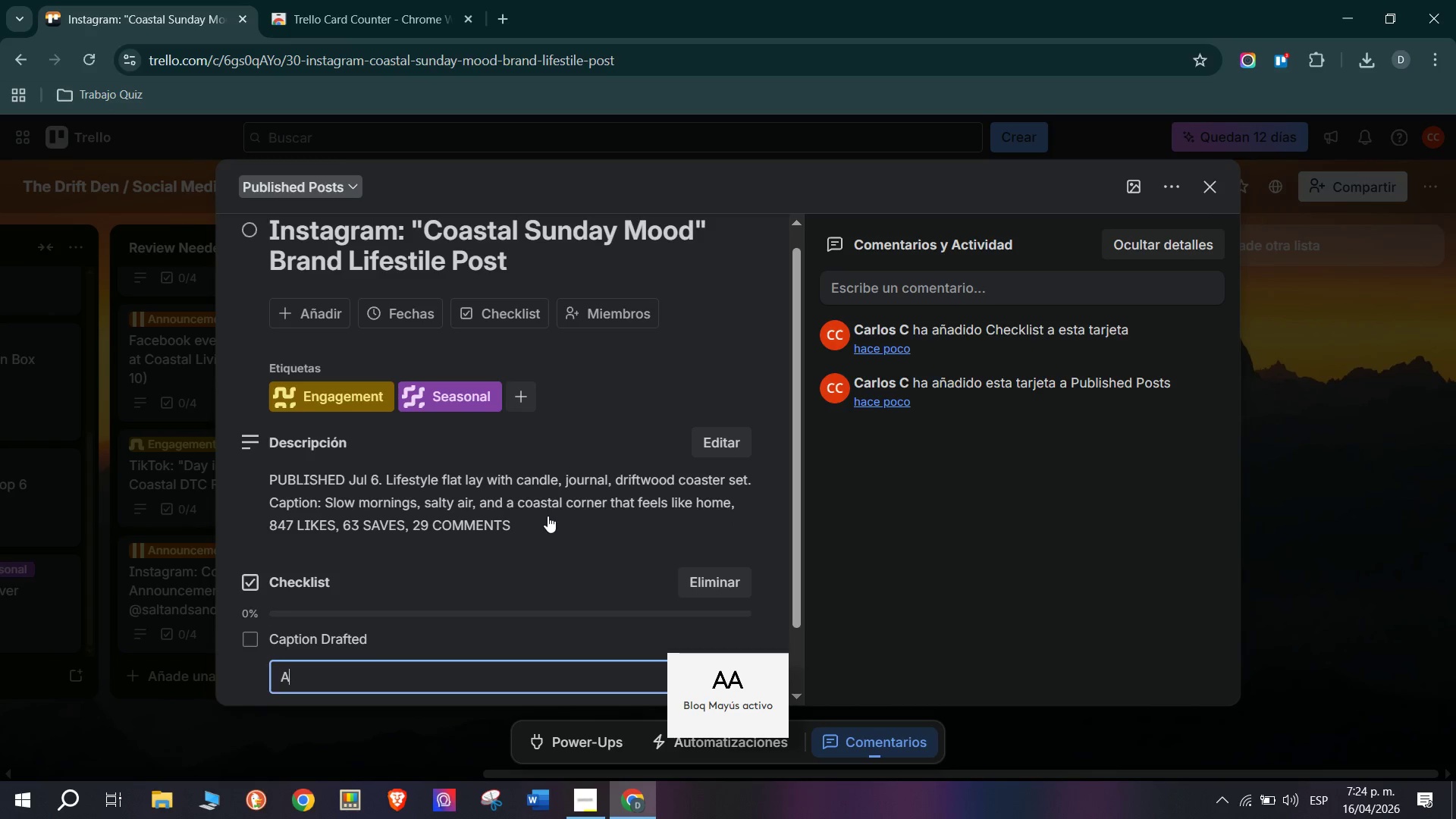 
key(CapsLock)
 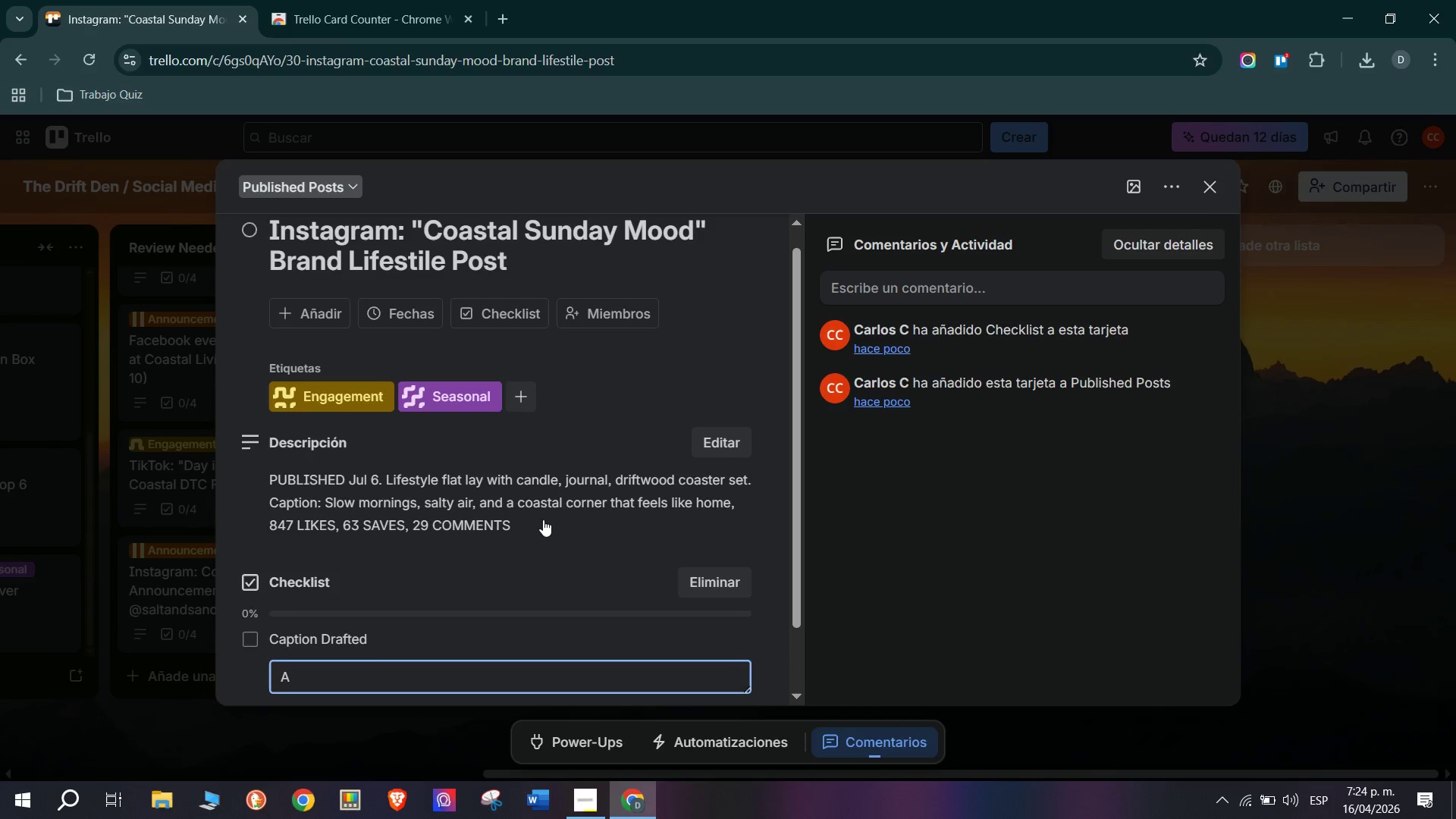 
type(ssets Created)
 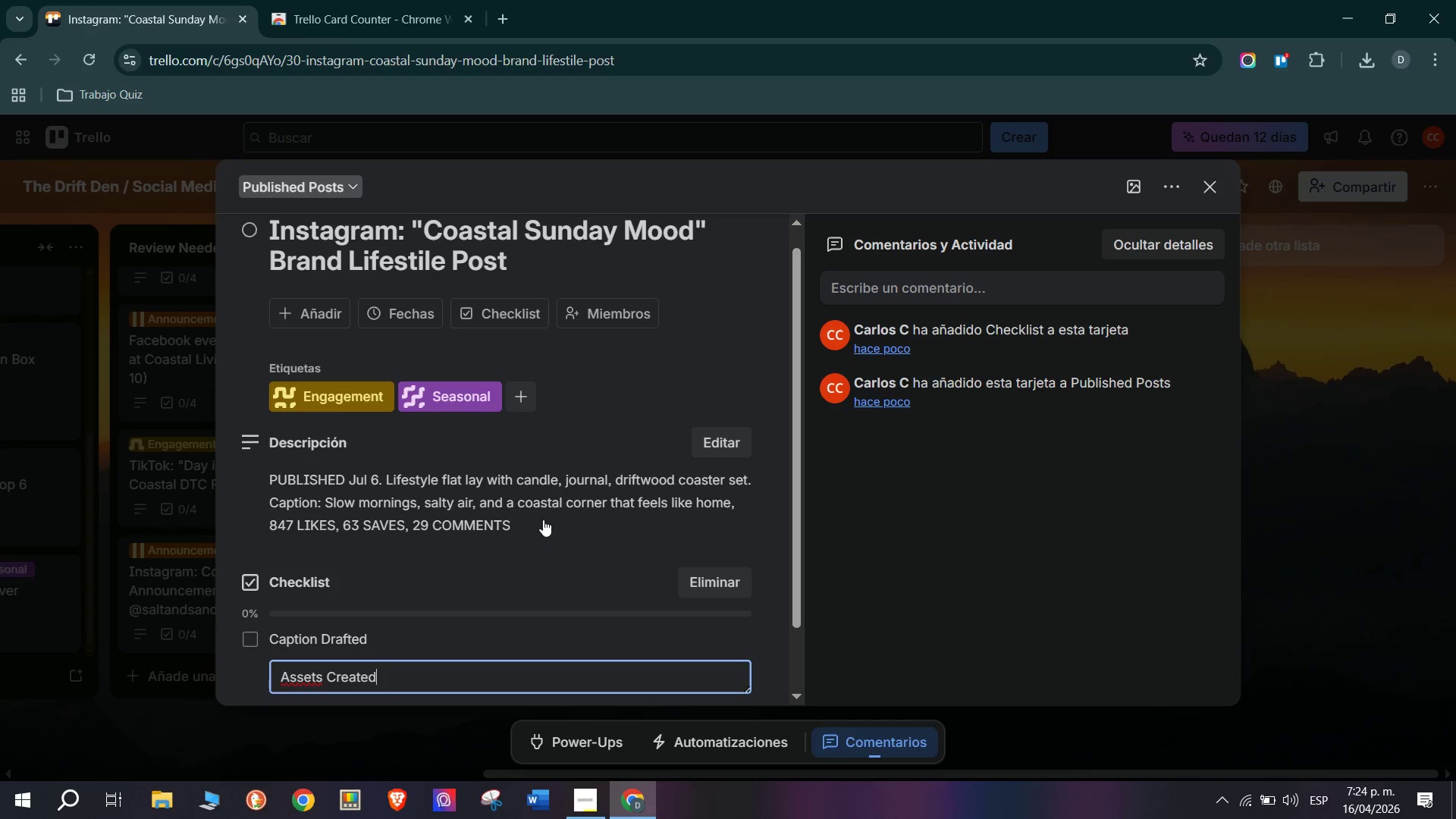 
key(Enter)
 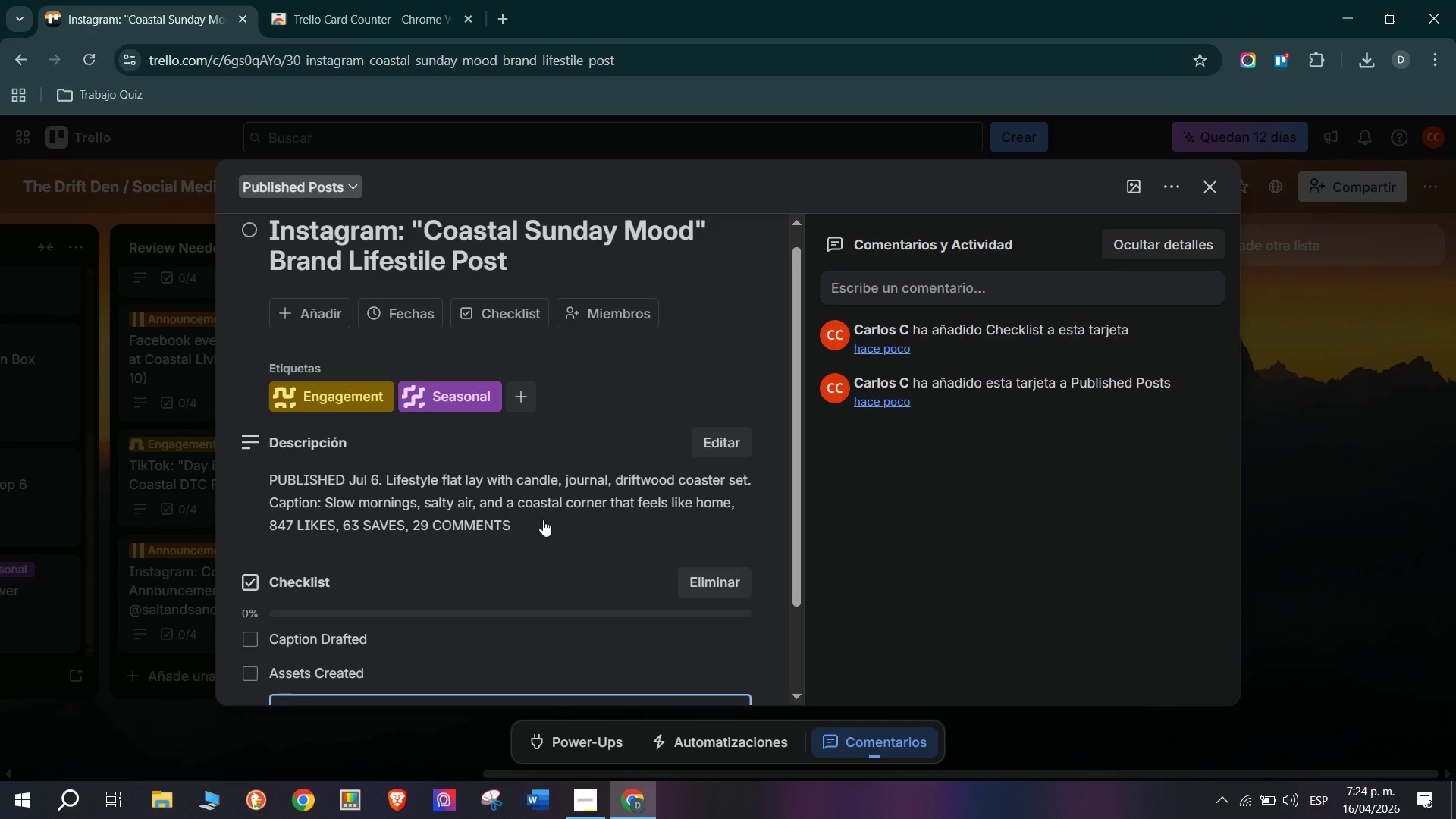 
type(Proofread)
 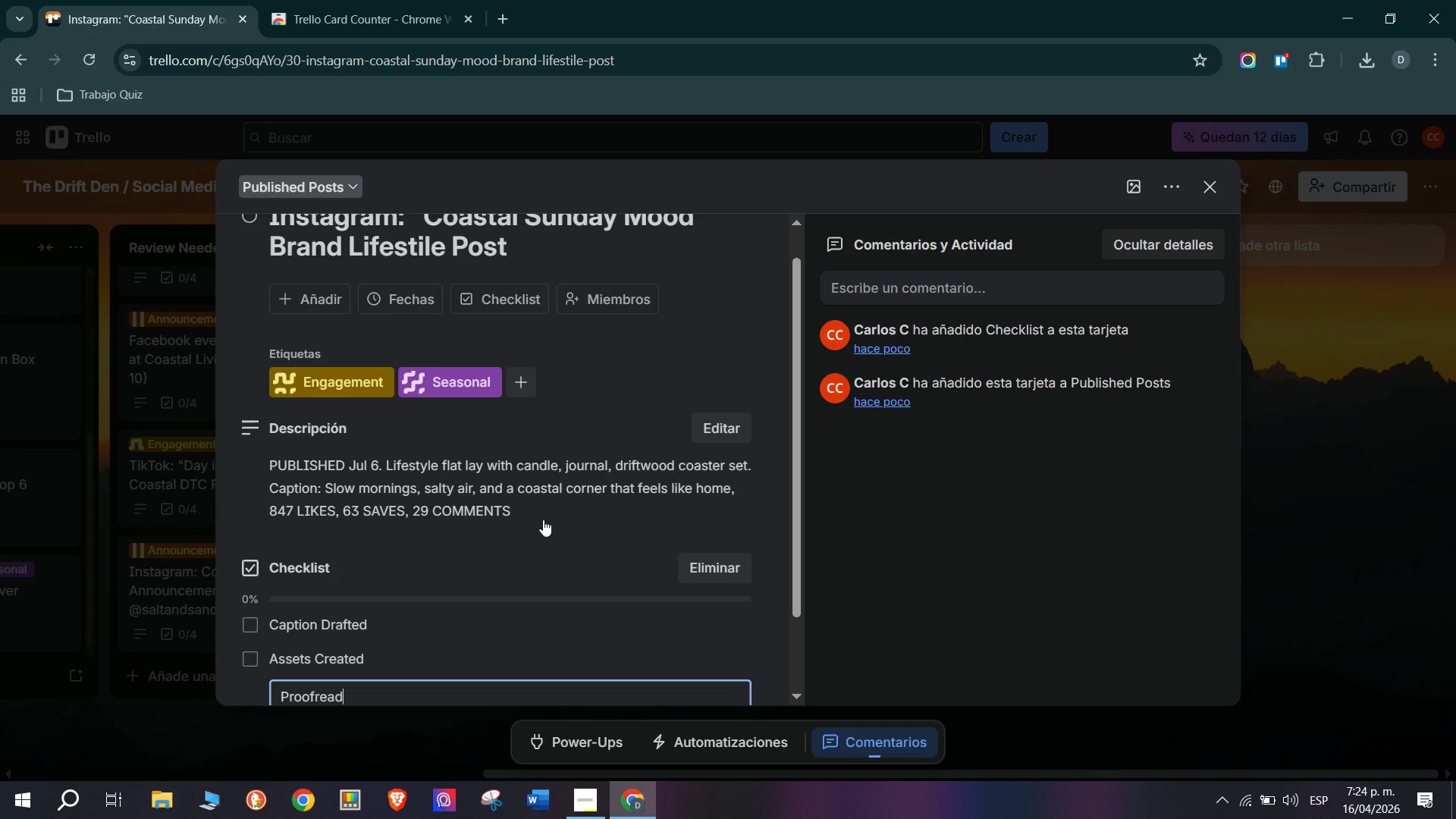 
key(Enter)
 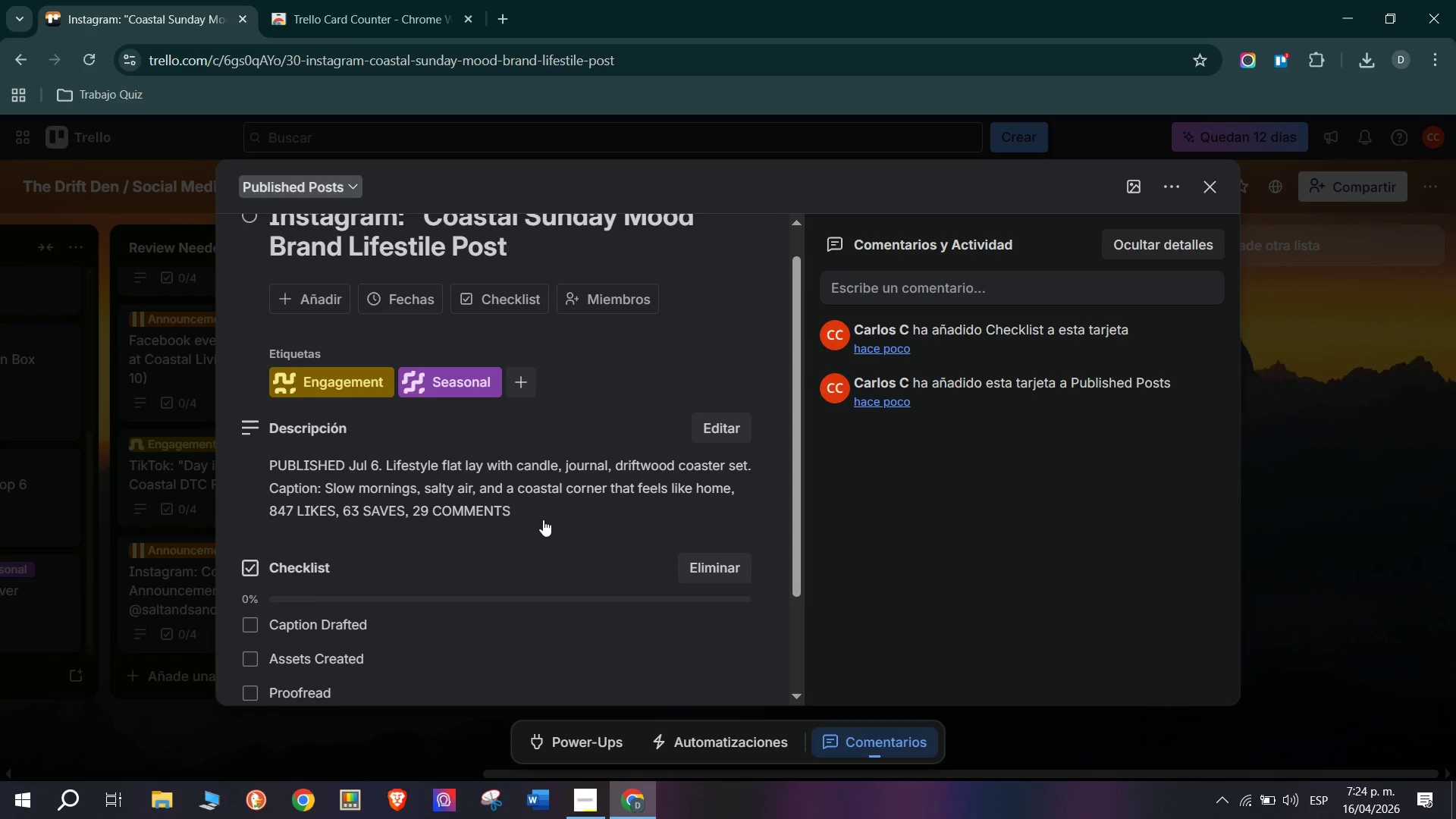 
type(She)
key(Backspace)
key(Backspace)
type(chedule Confirmes)
key(Backspace)
type(d)
 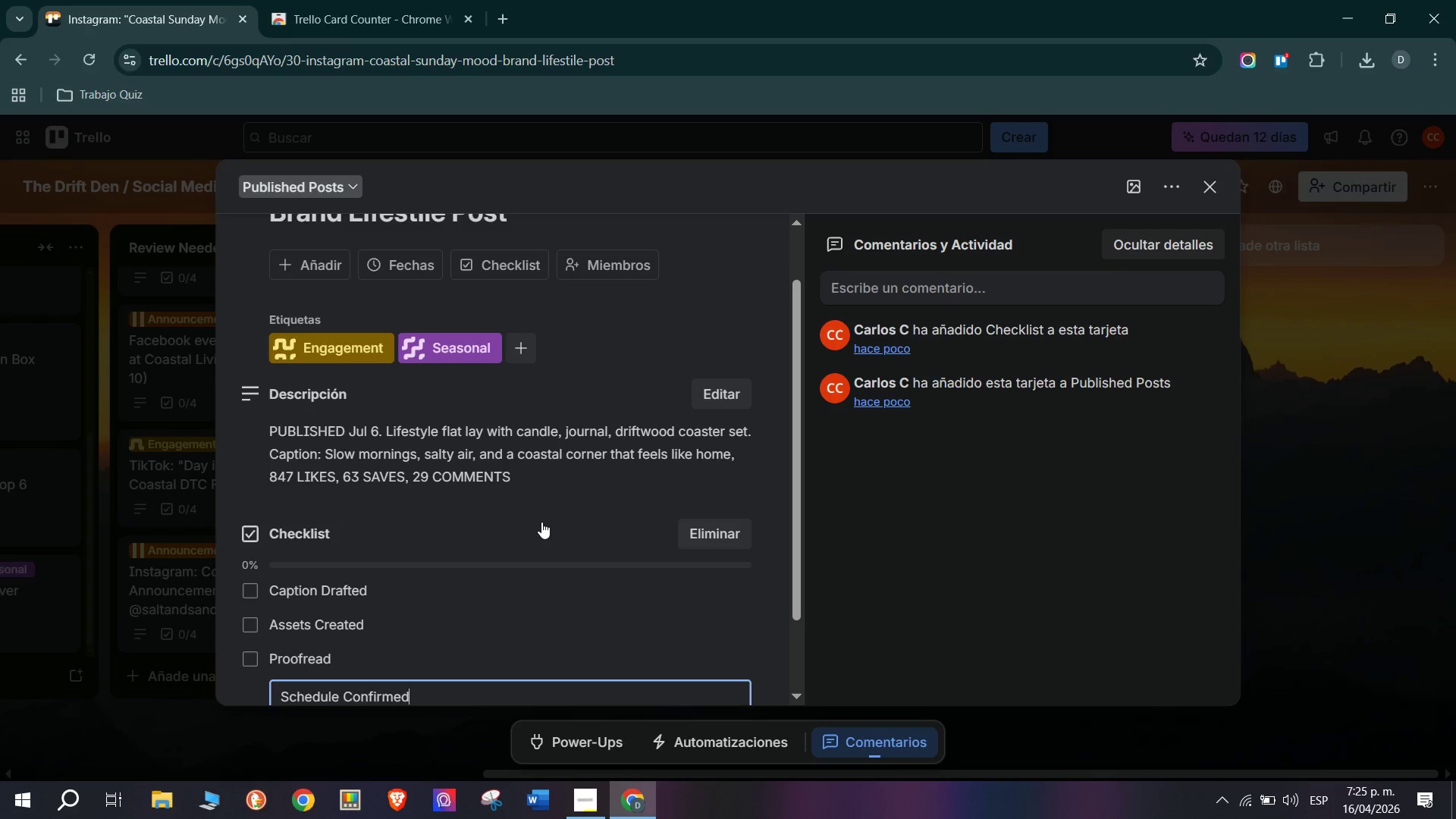 
key(Enter)
 